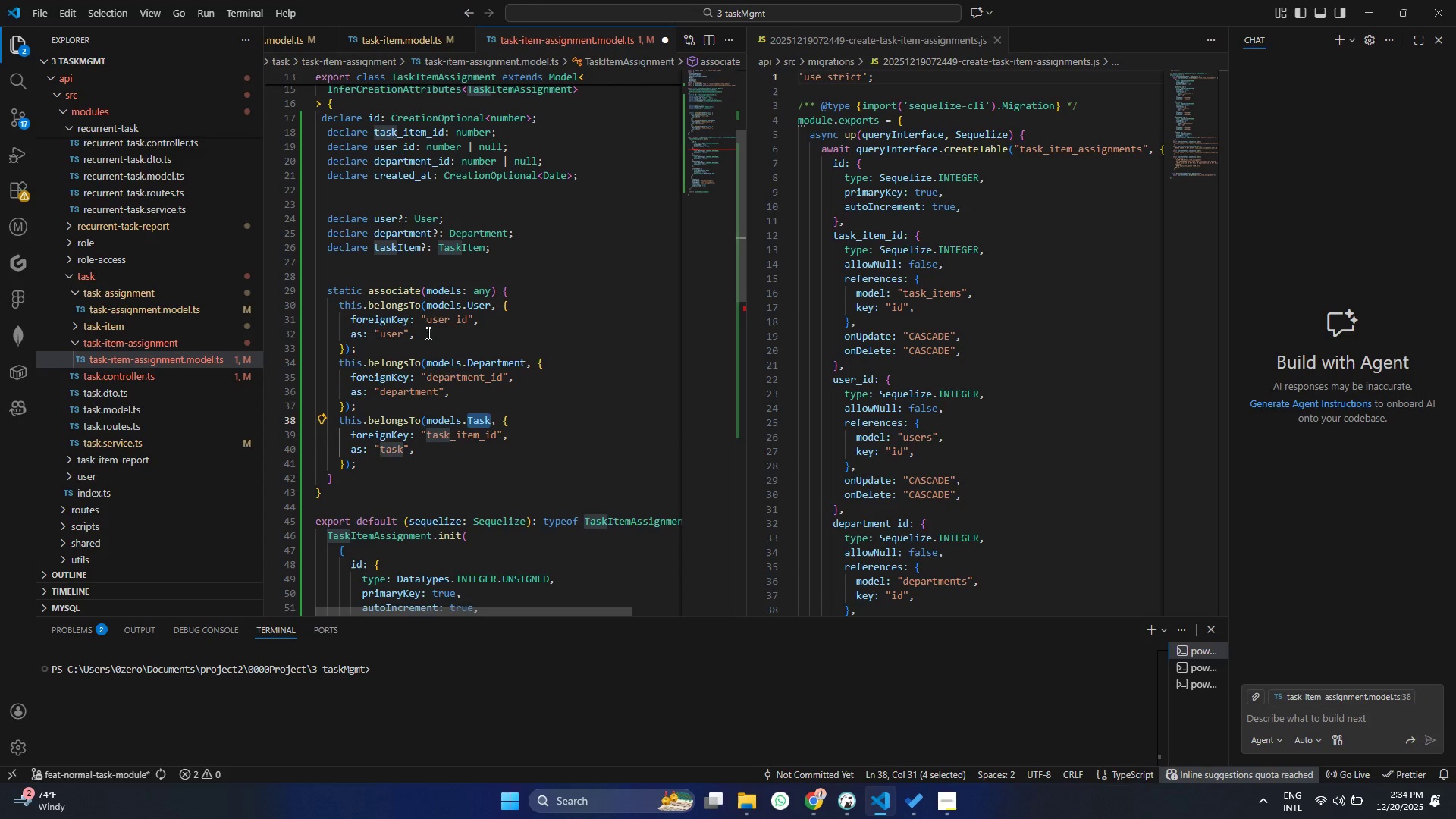 
key(Shift+ShiftRight)
 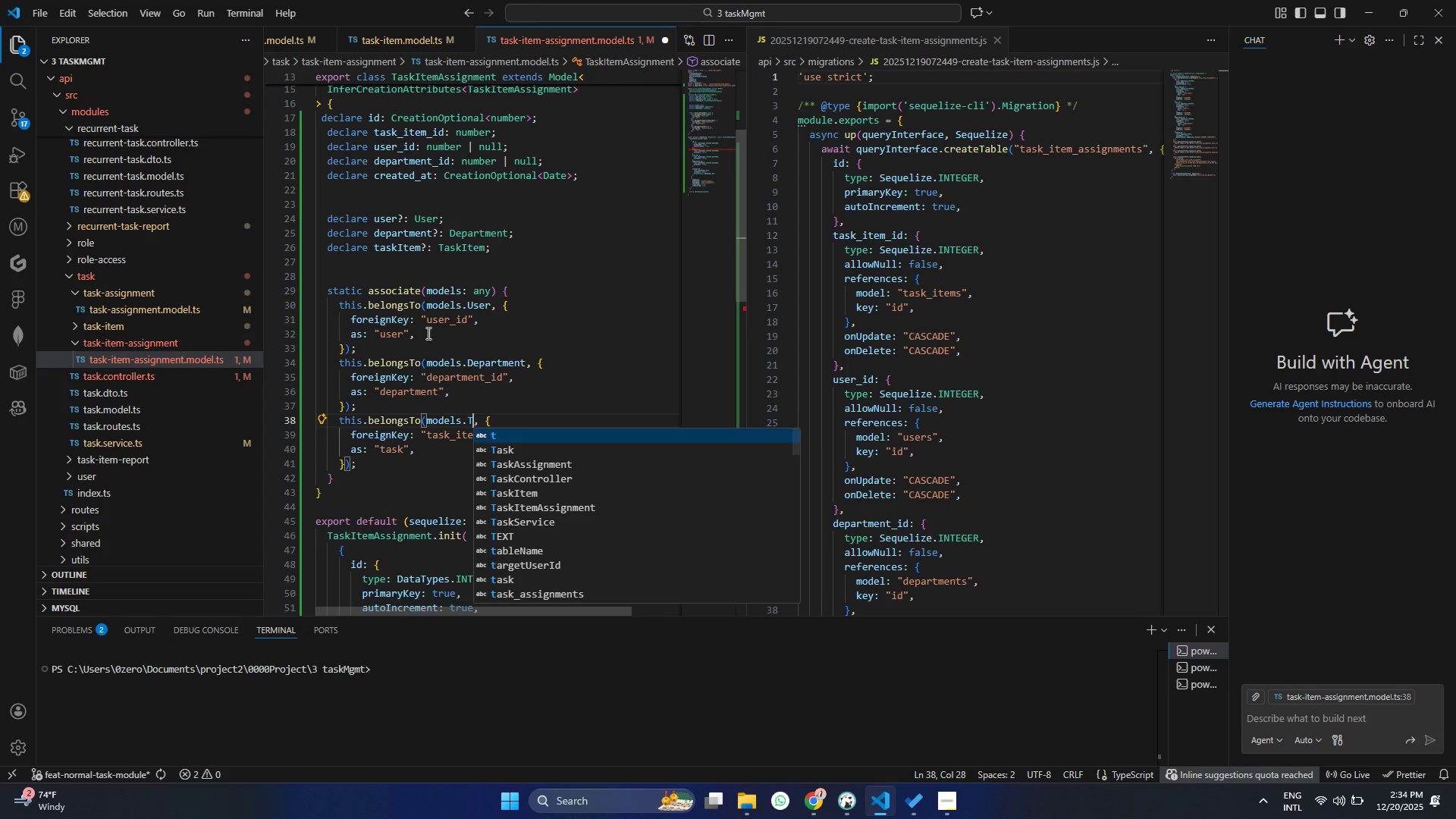 
key(Shift+T)
 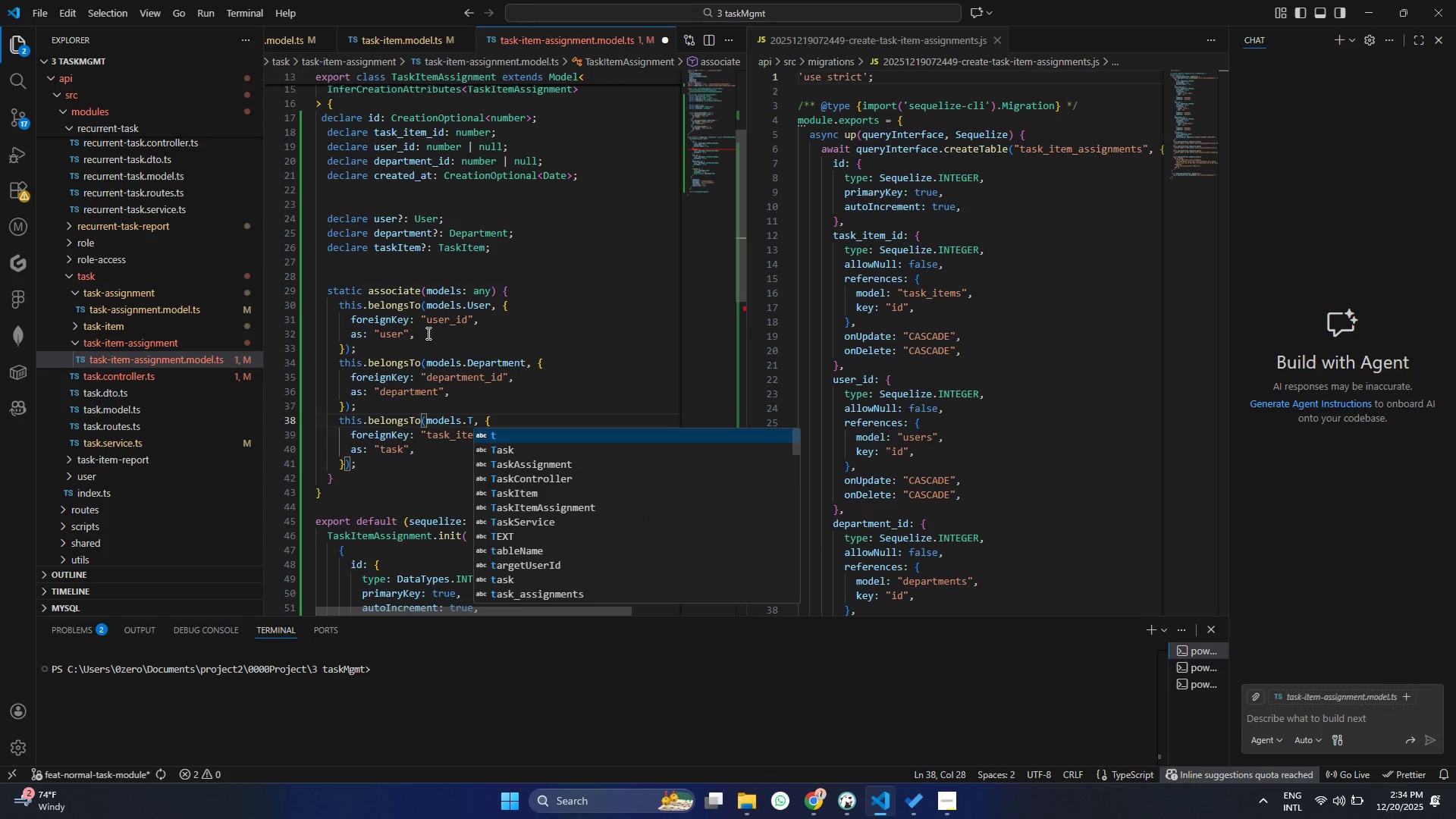 
key(ArrowDown)
 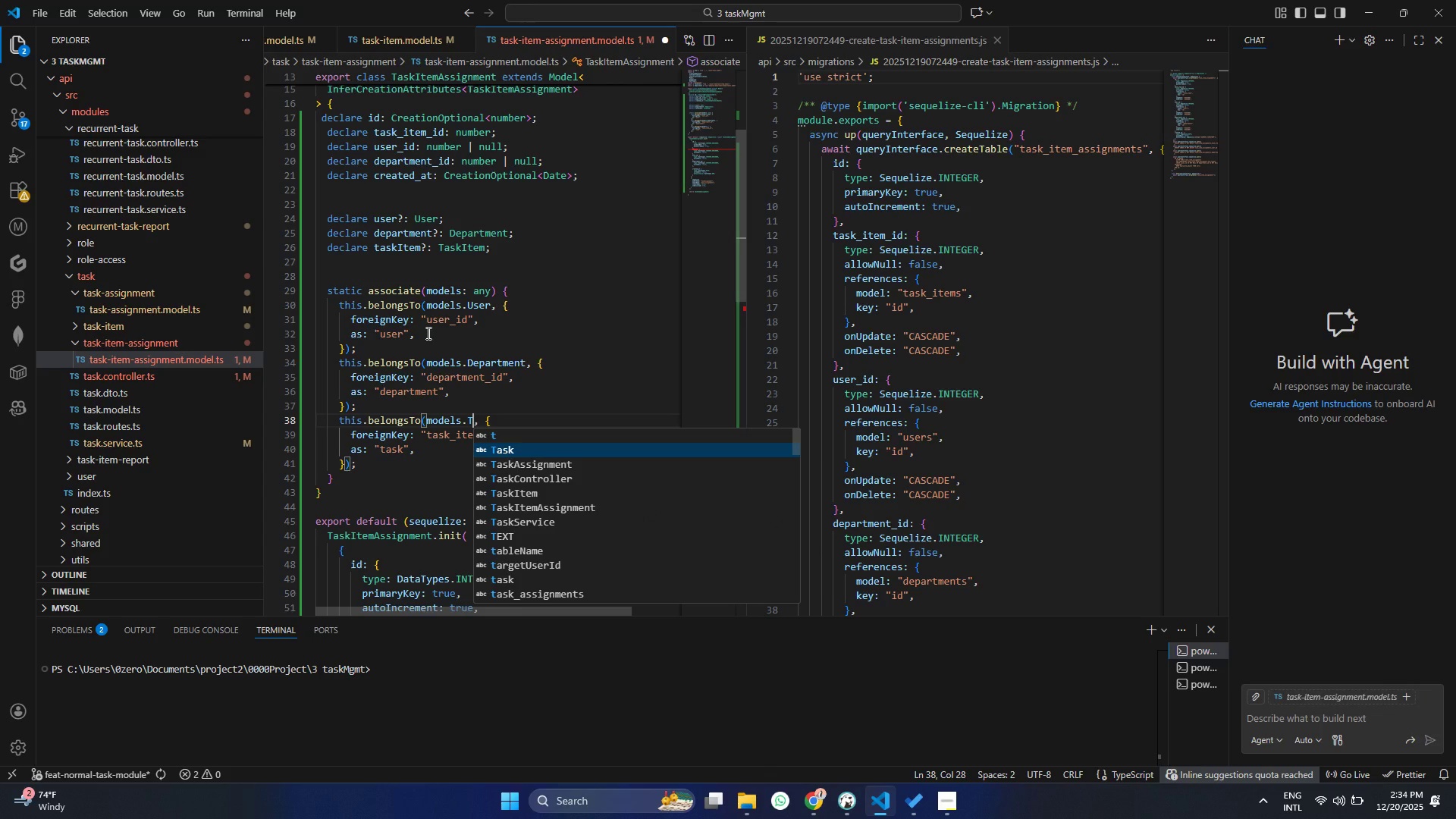 
key(ArrowDown)
 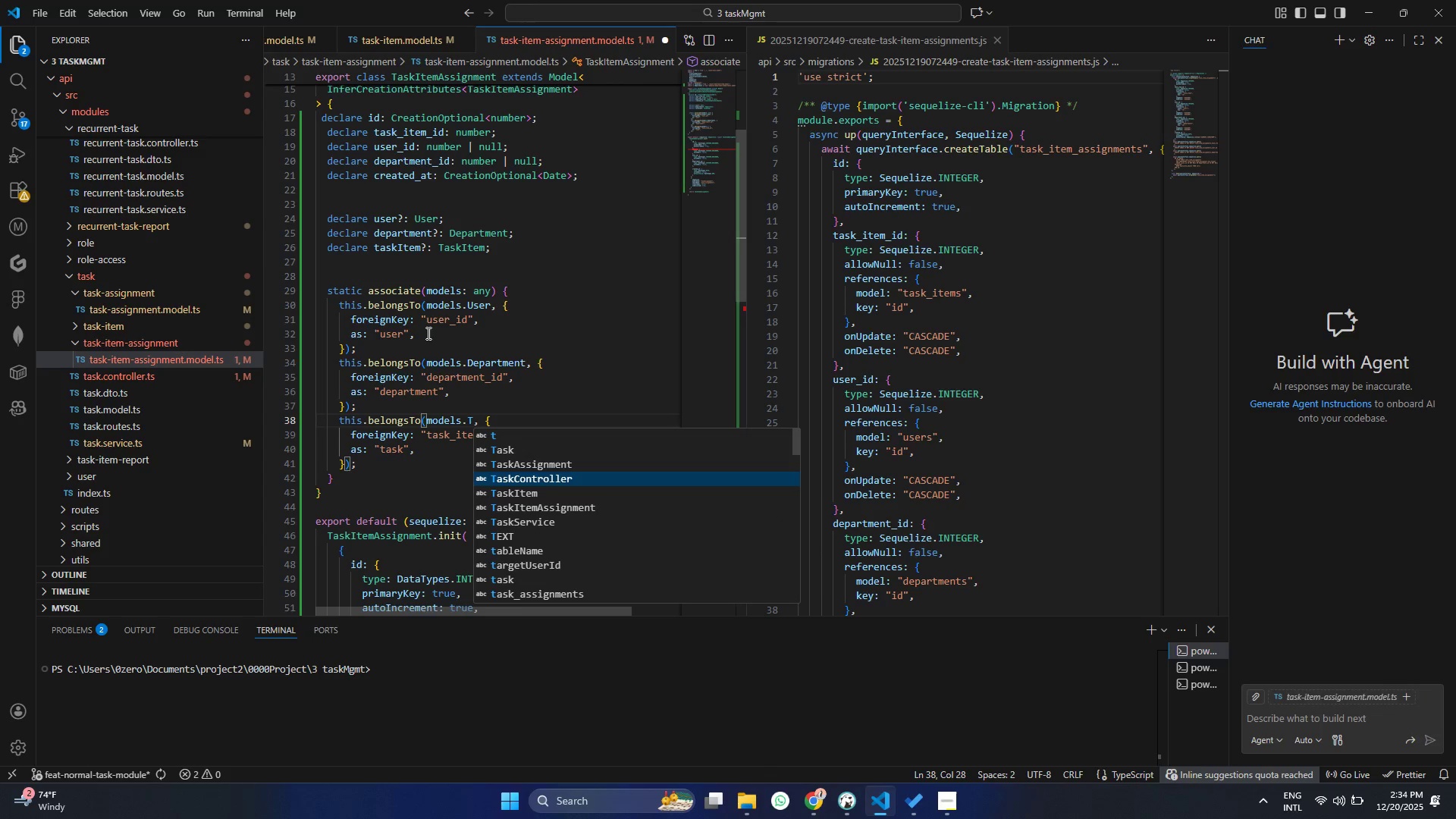 
key(ArrowDown)
 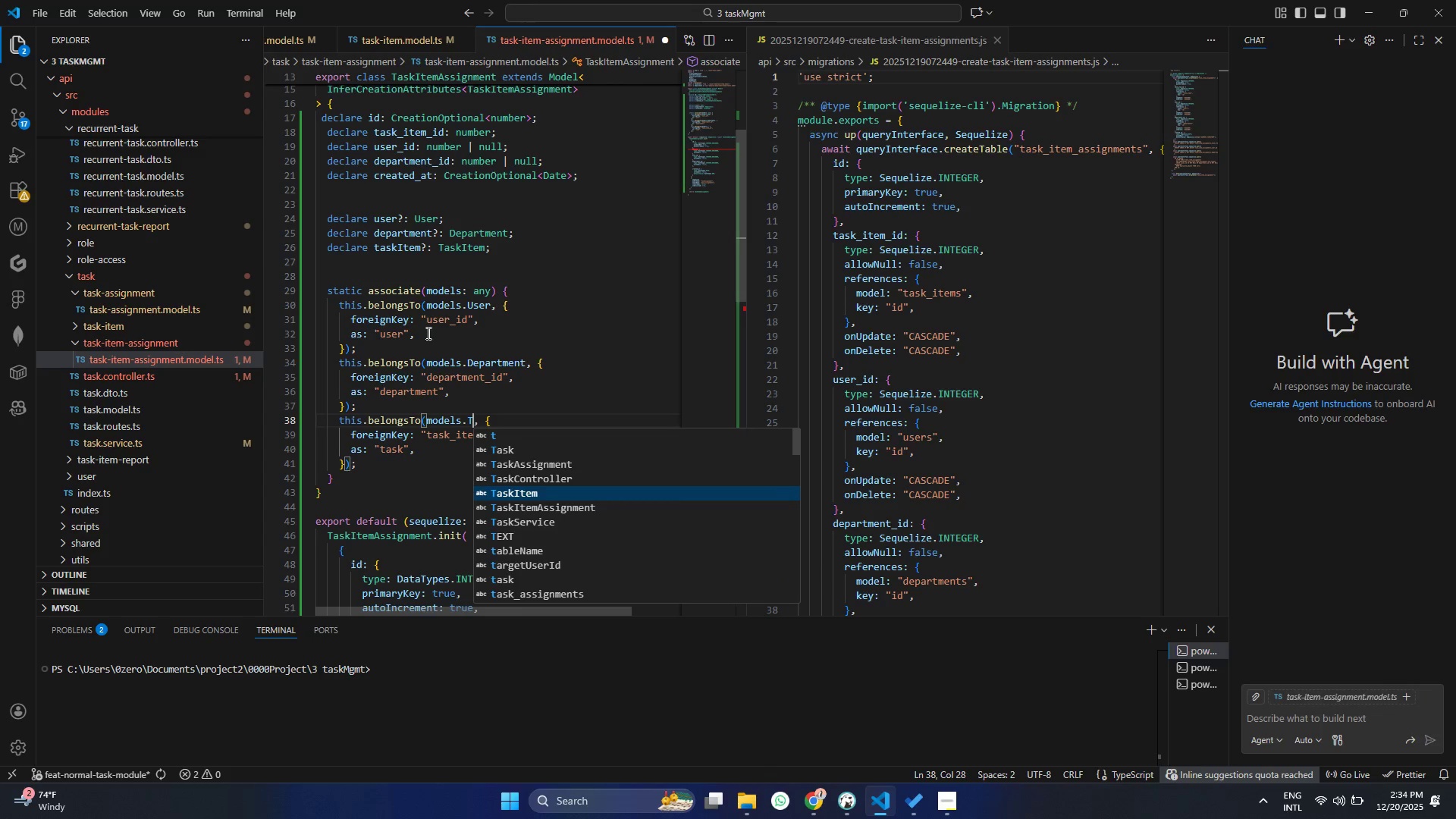 
key(ArrowDown)
 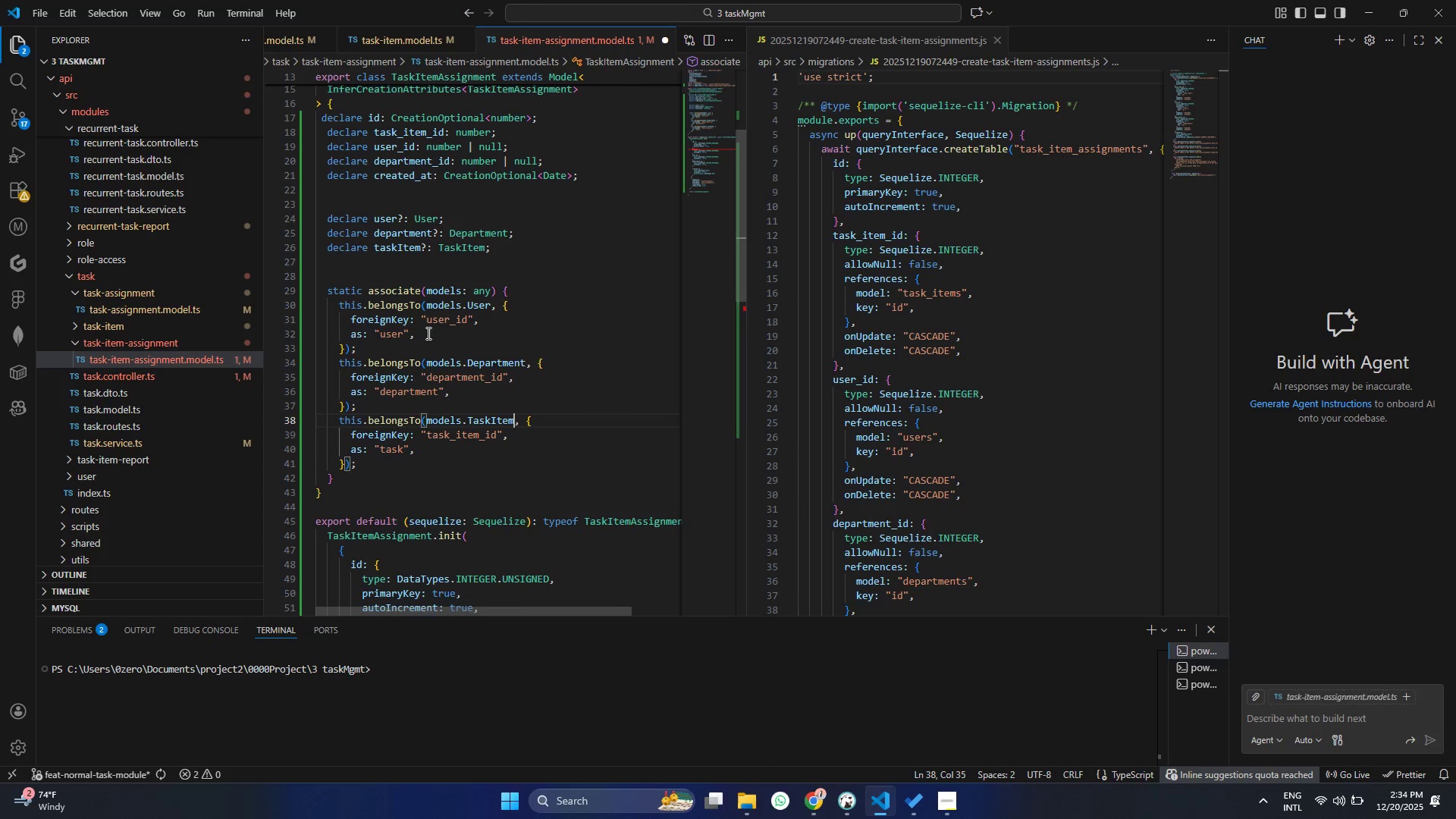 
key(Enter)
 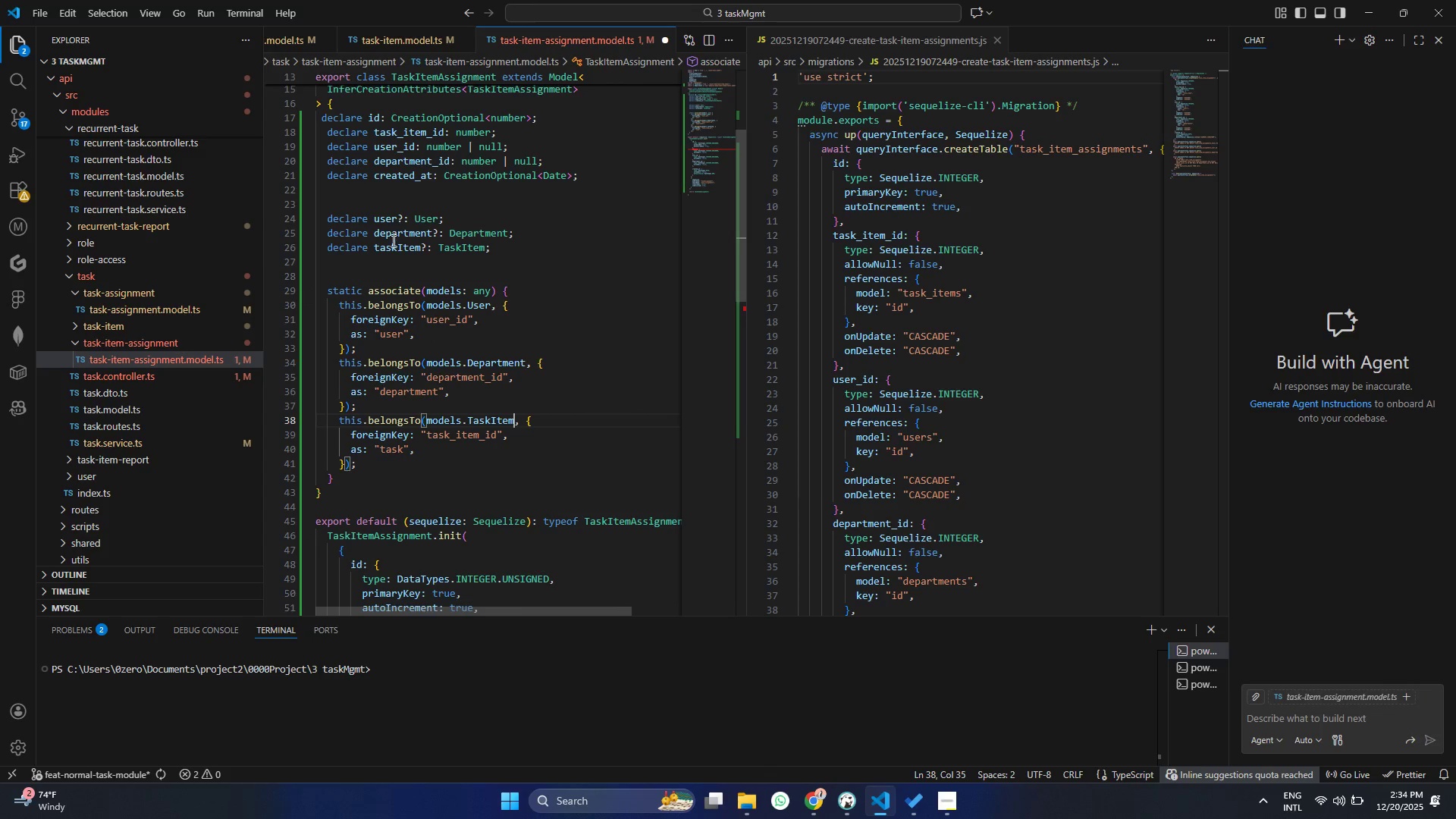 
double_click([397, 246])
 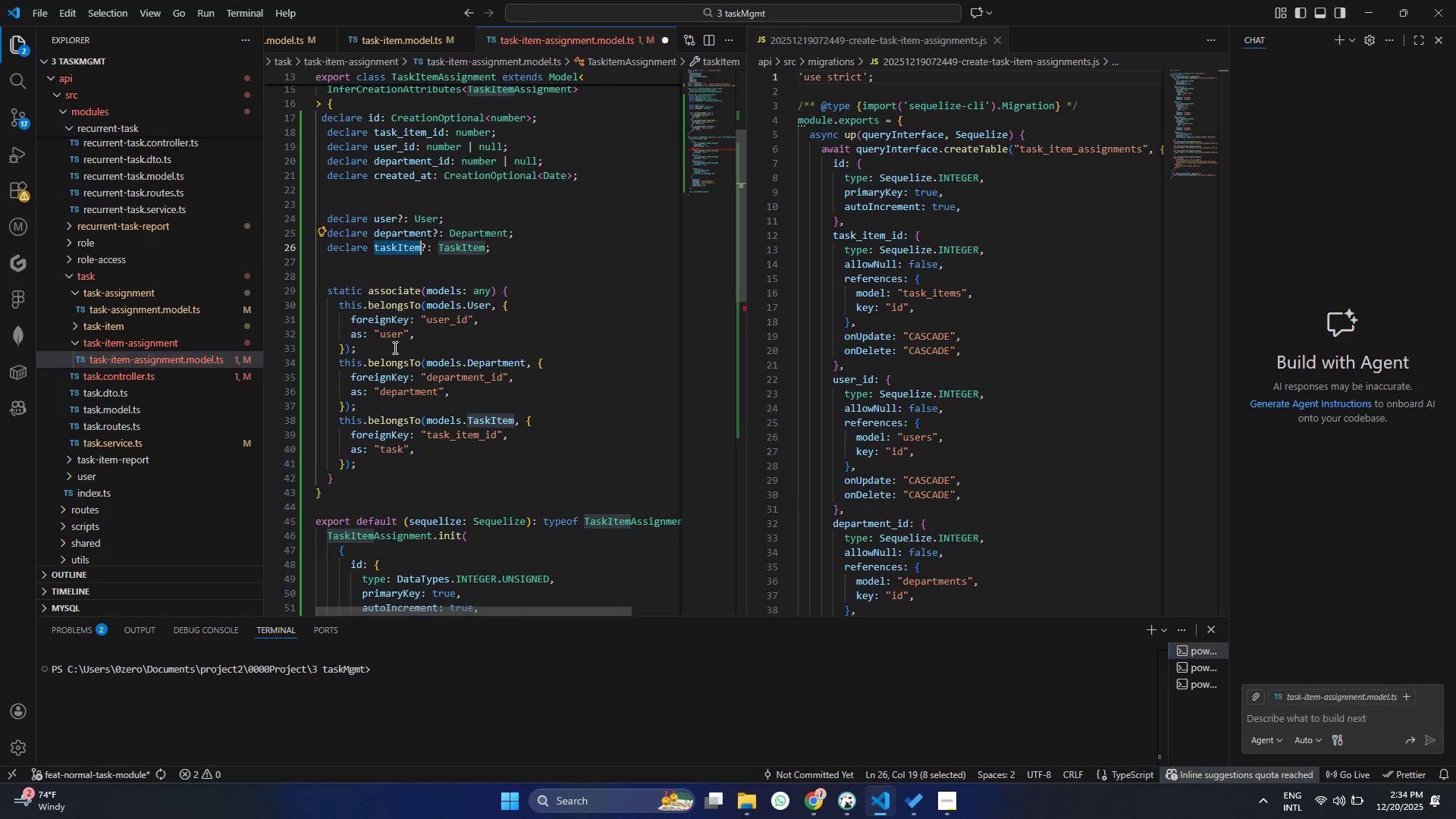 
key(Control+ControlLeft)
 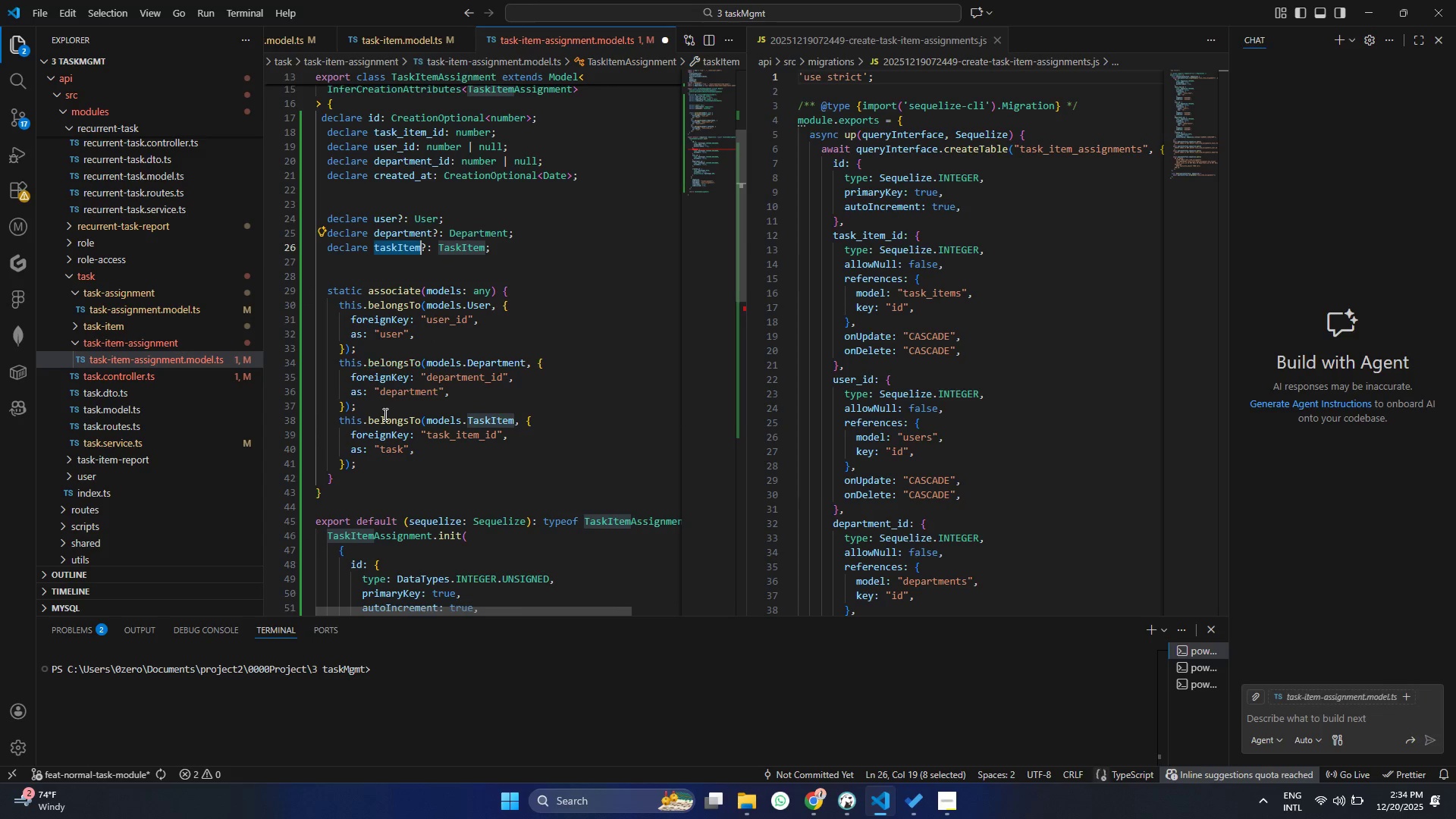 
key(Control+C)
 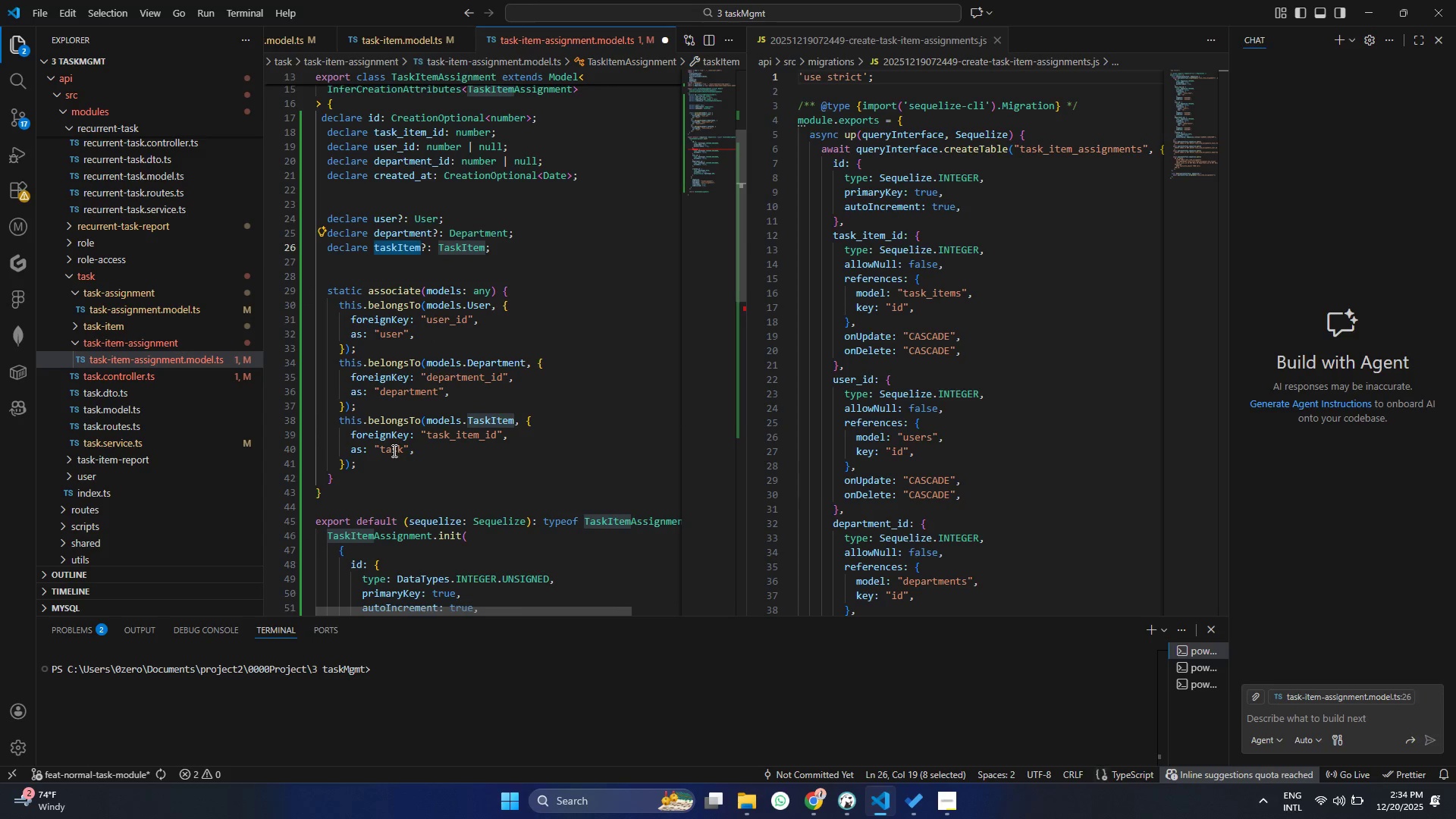 
left_click([393, 450])
 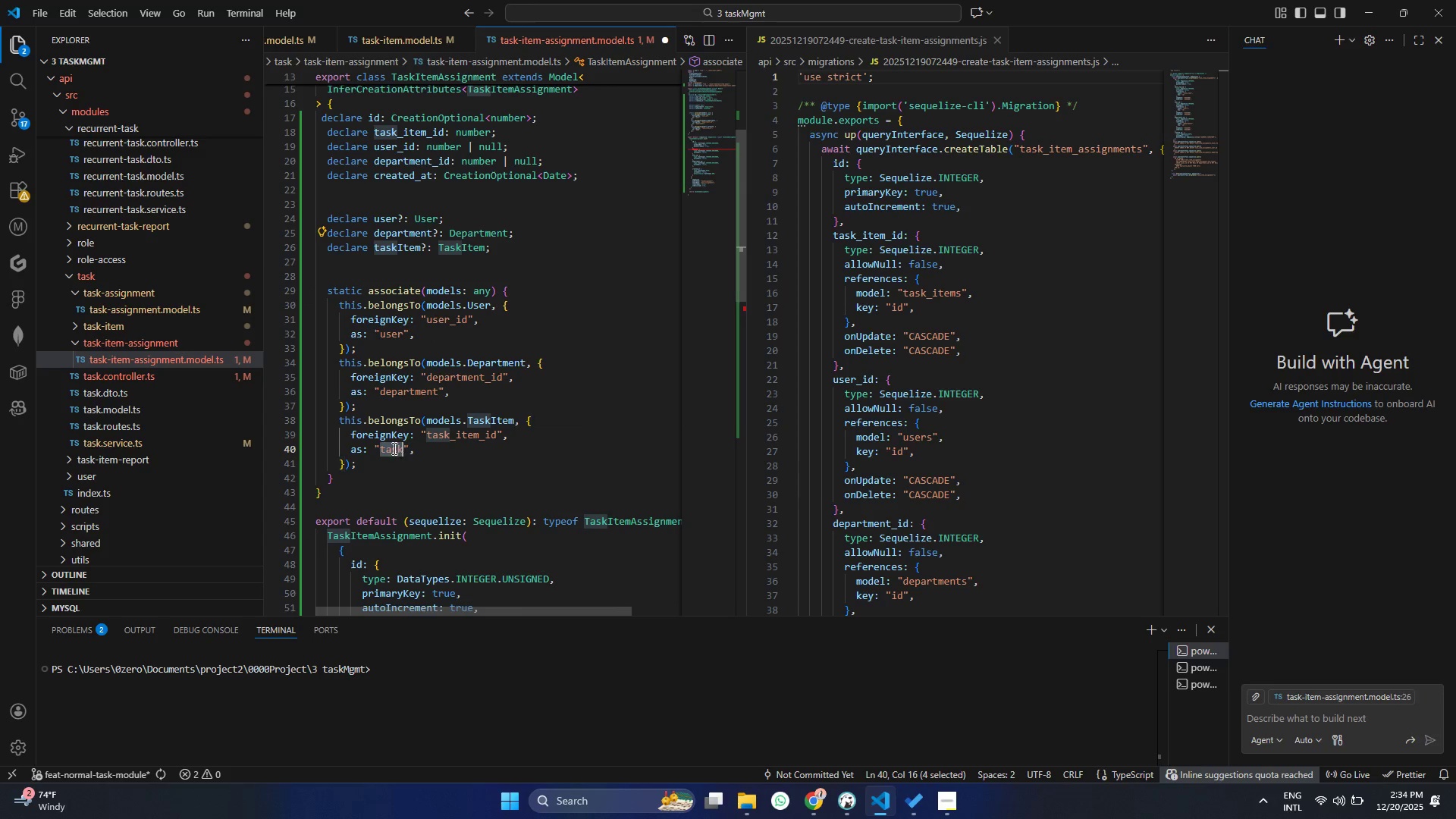 
key(Control+V)
 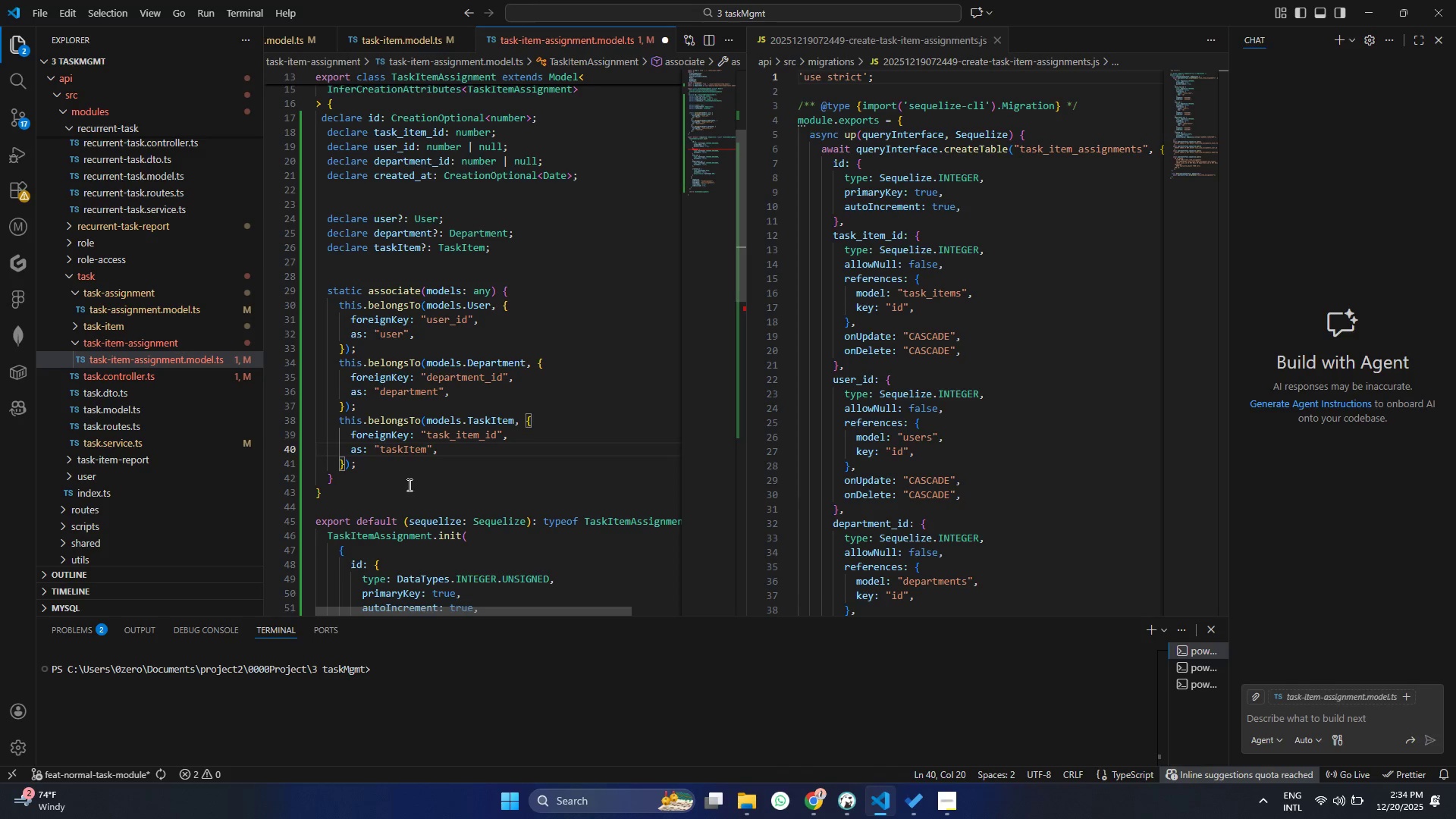 
key(Control+ControlLeft)
 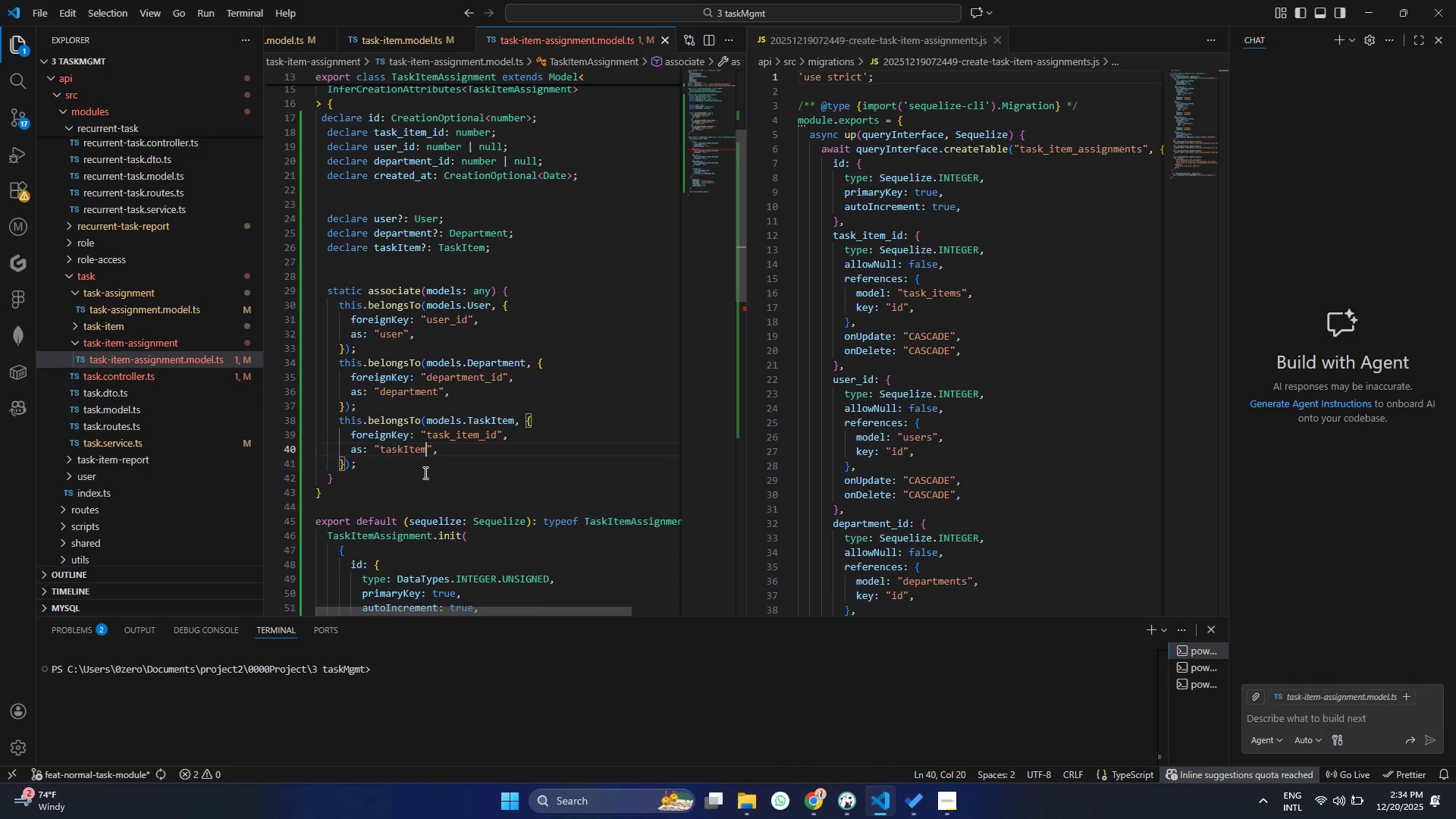 
key(Control+S)
 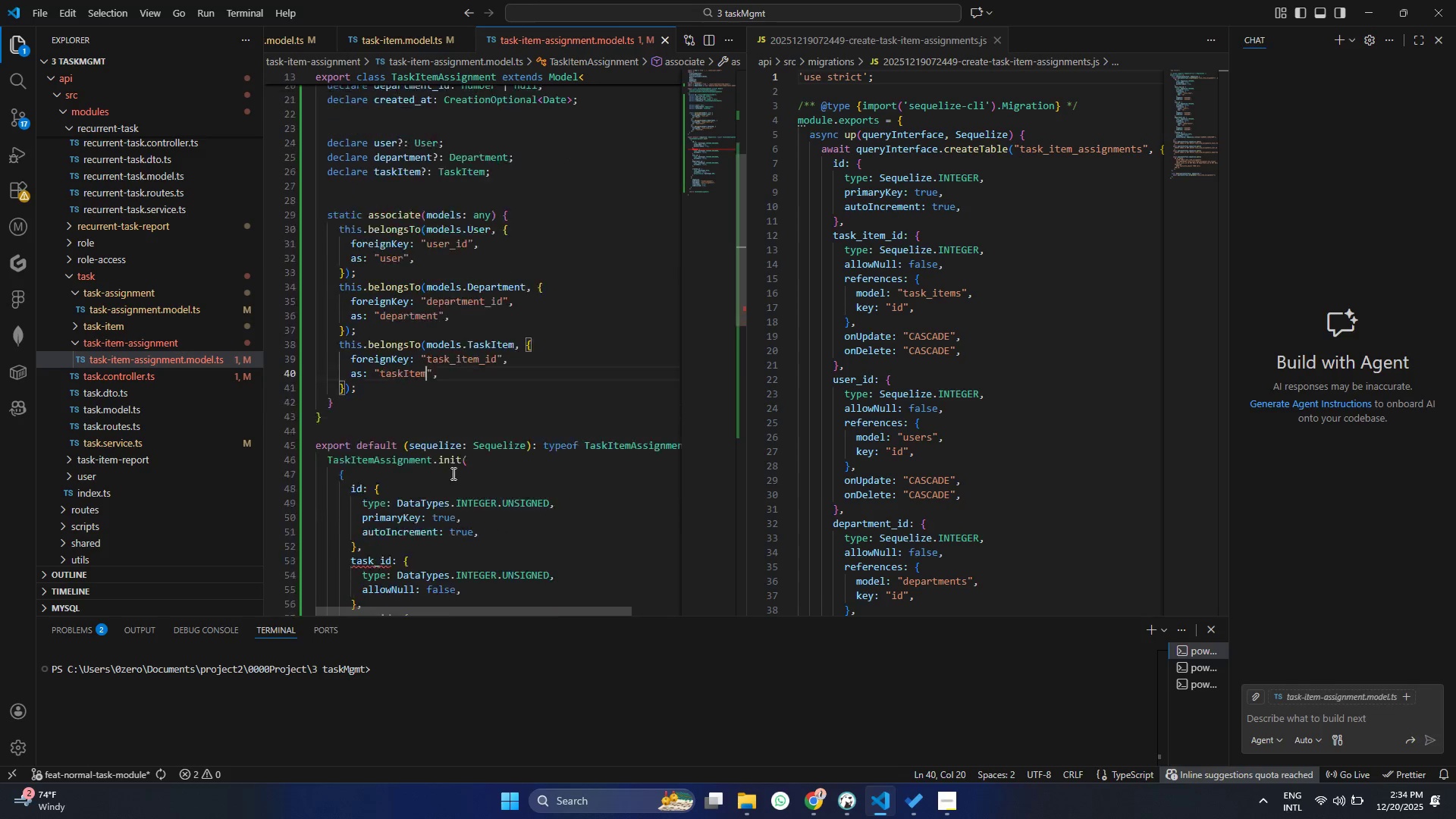 
scroll: coordinate [454, 474], scroll_direction: down, amount: 8.0
 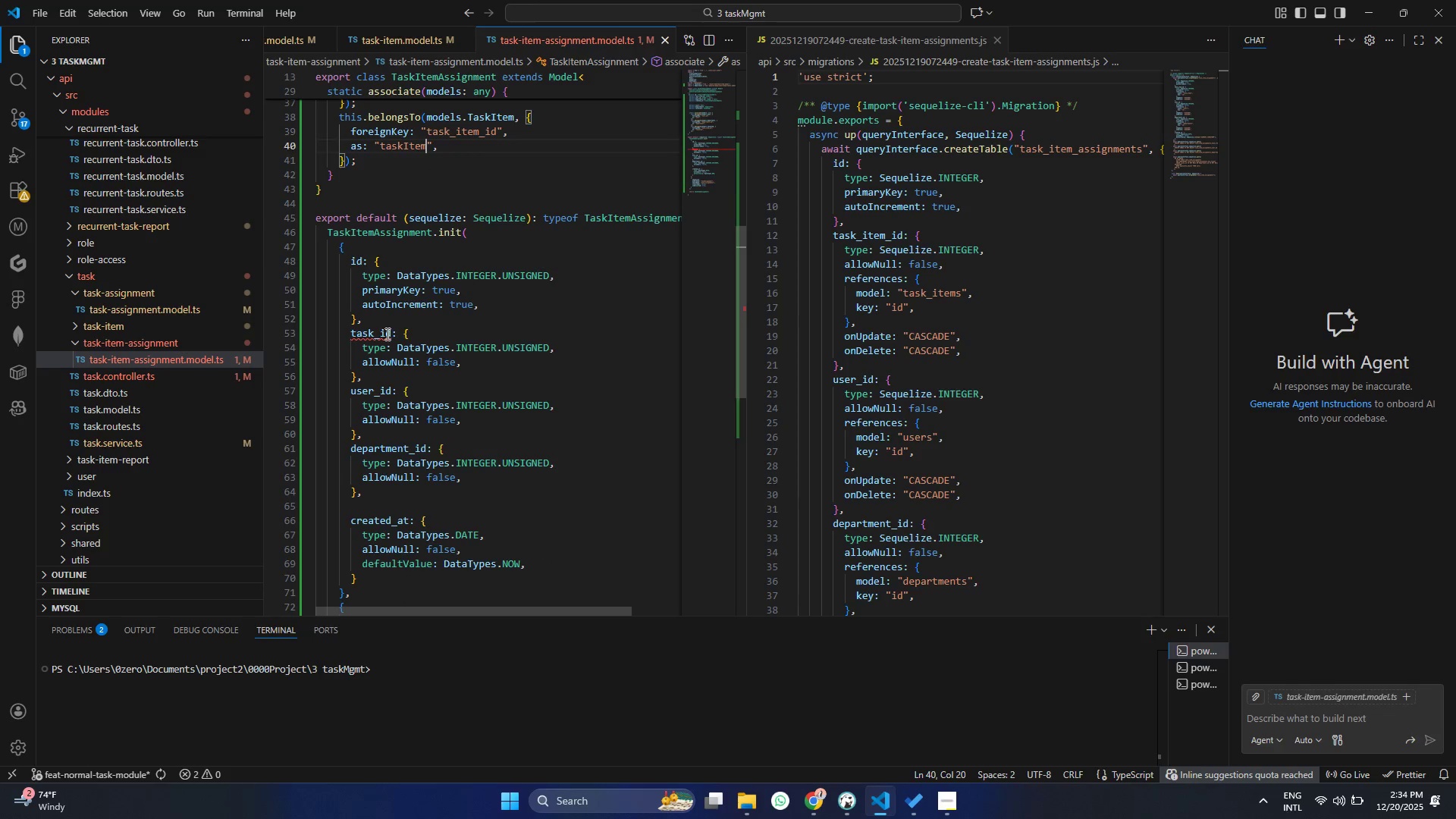 
left_click([386, 334])
 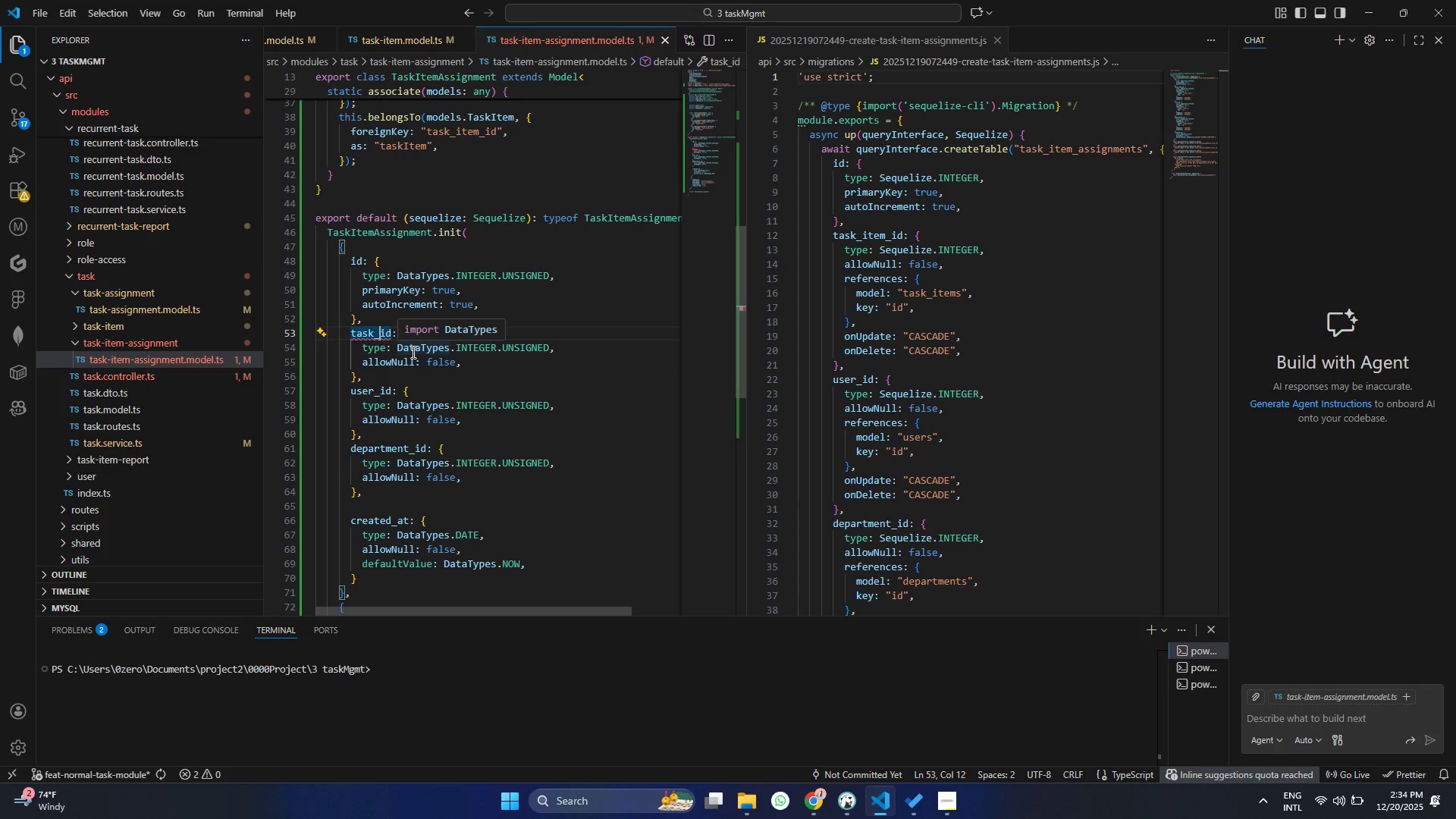 
type(item_)
 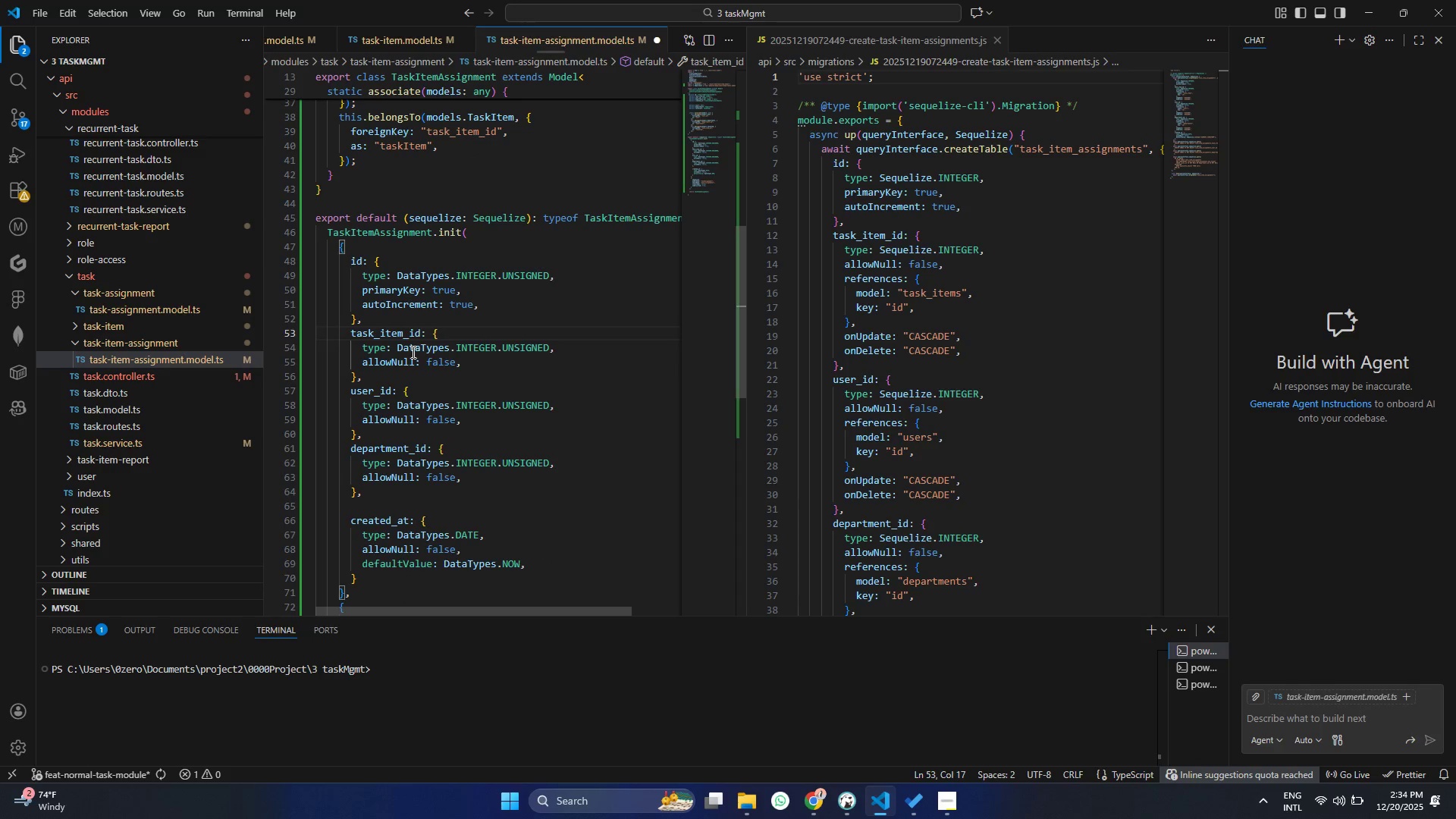 
key(Control+ControlLeft)
 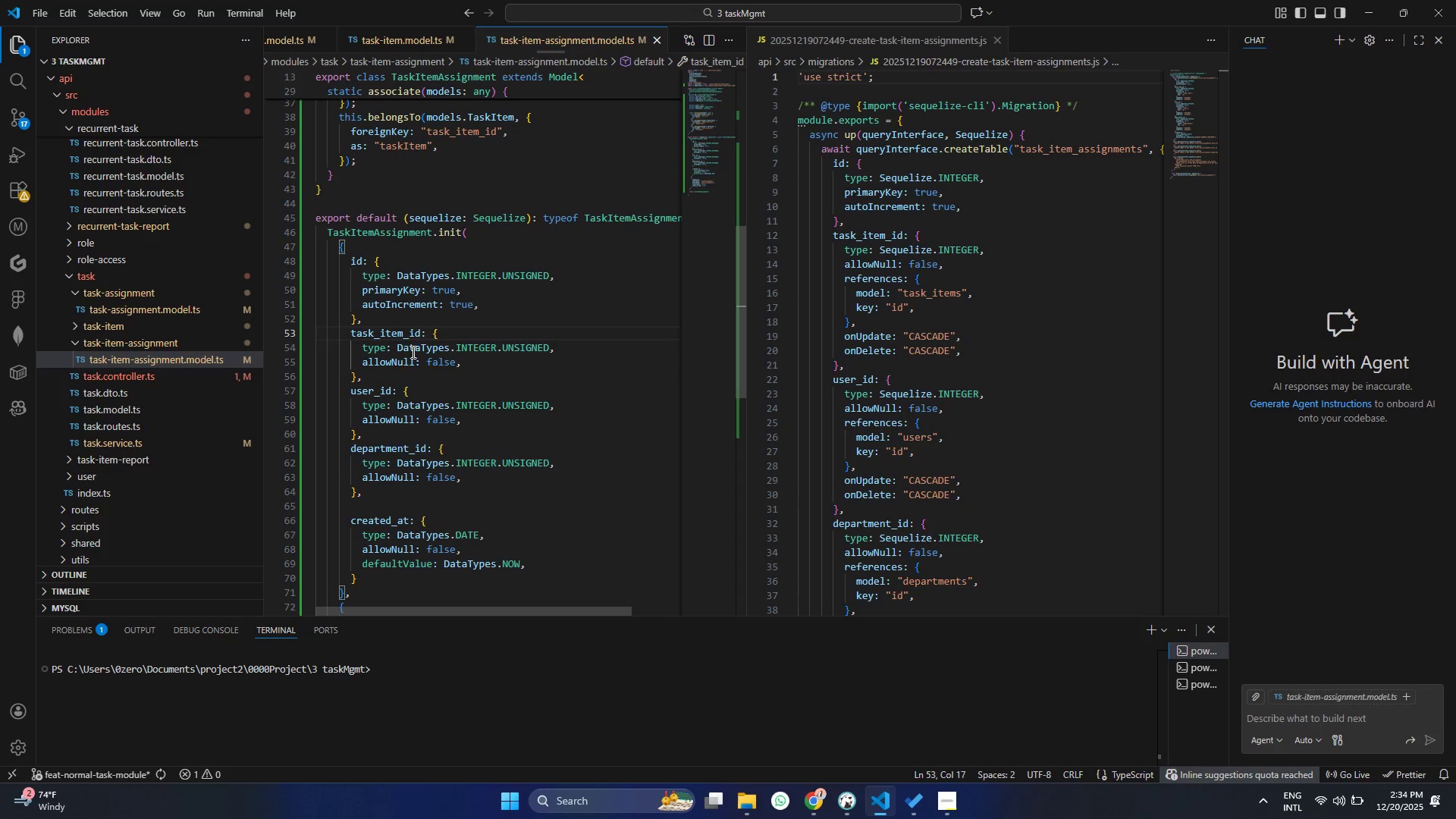 
key(Control+S)
 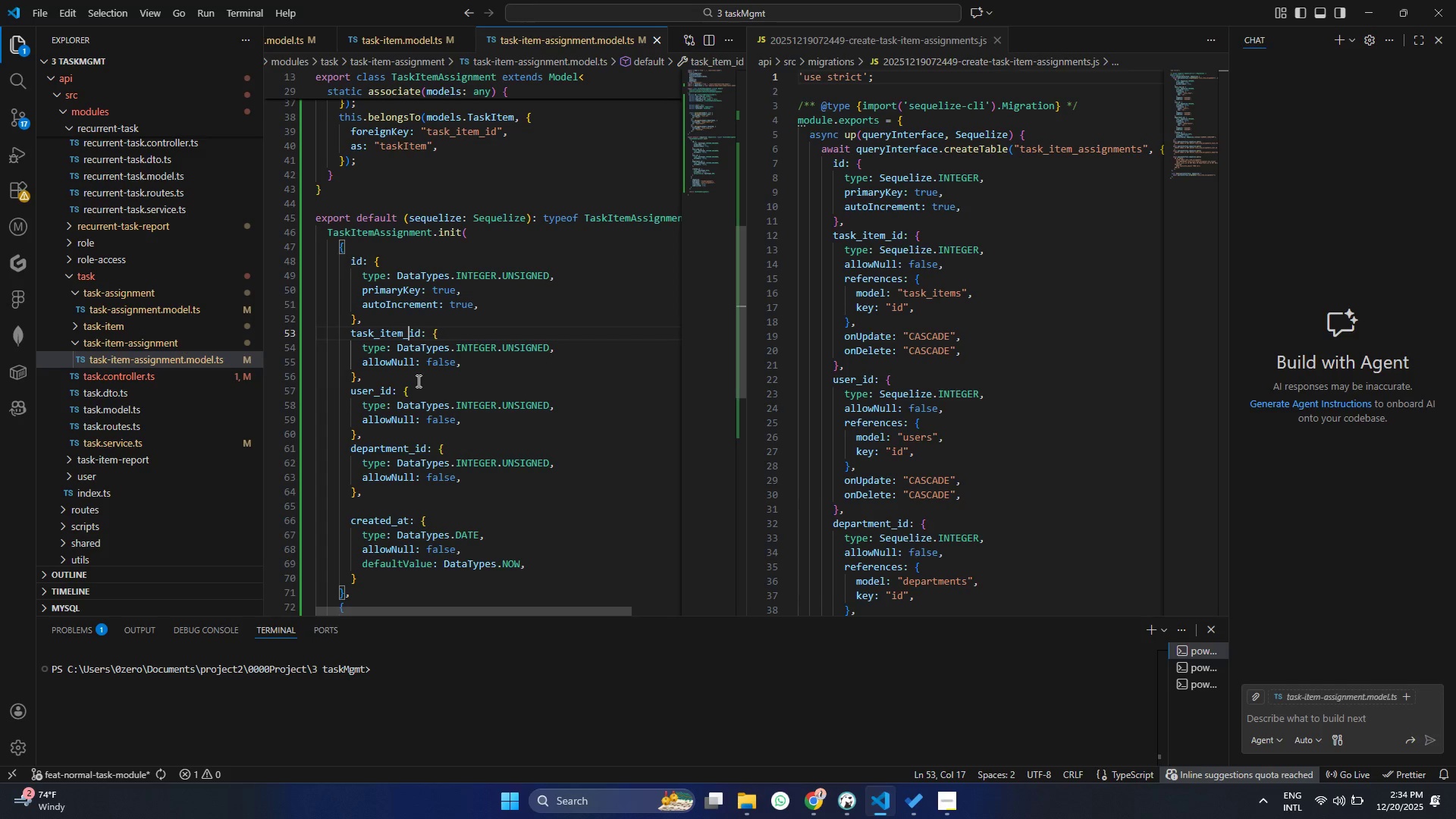 
wait(5.72)
 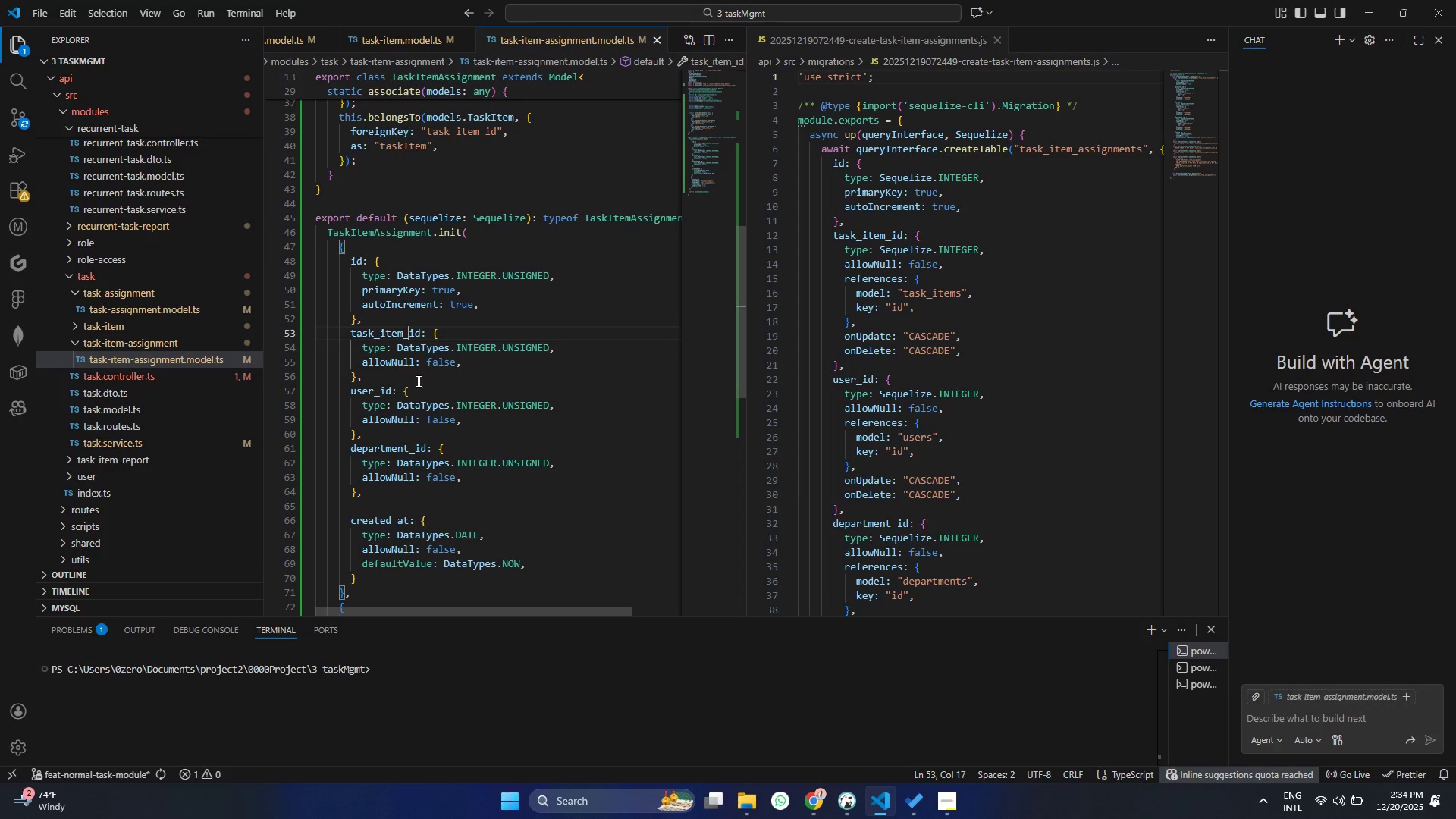 
scroll: coordinate [444, 422], scroll_direction: down, amount: 3.0
 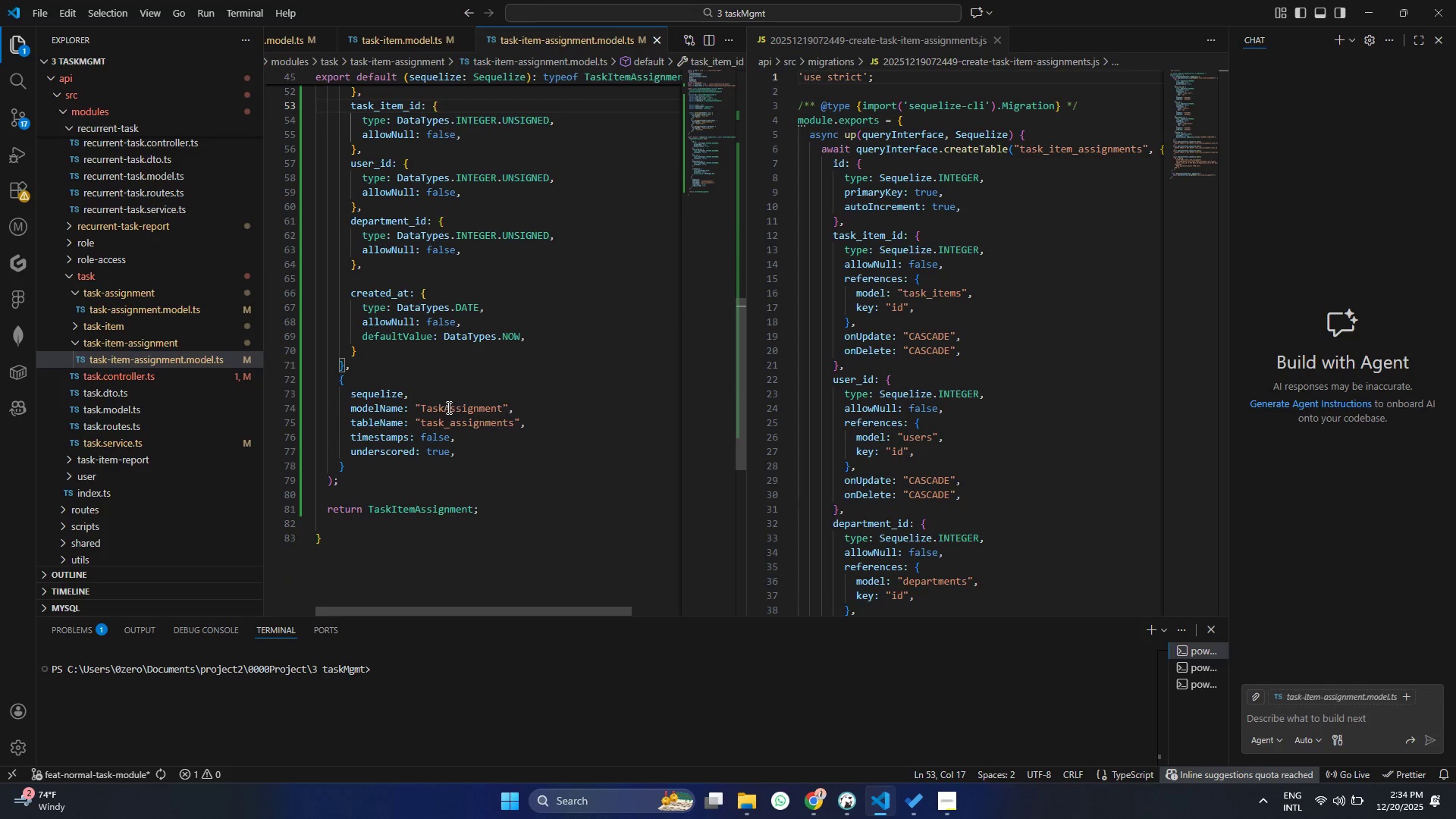 
left_click([448, 407])
 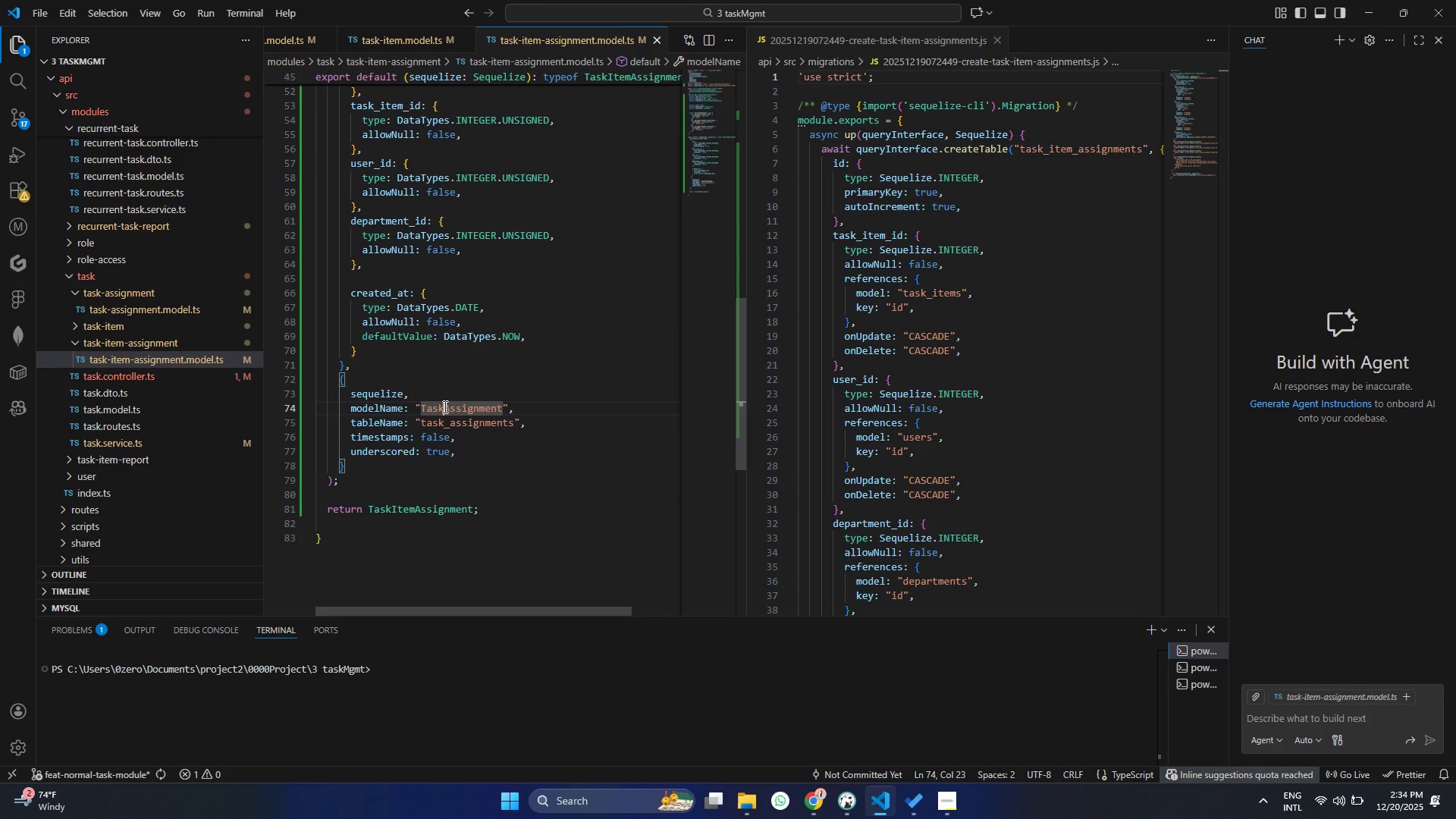 
left_click([444, 406])
 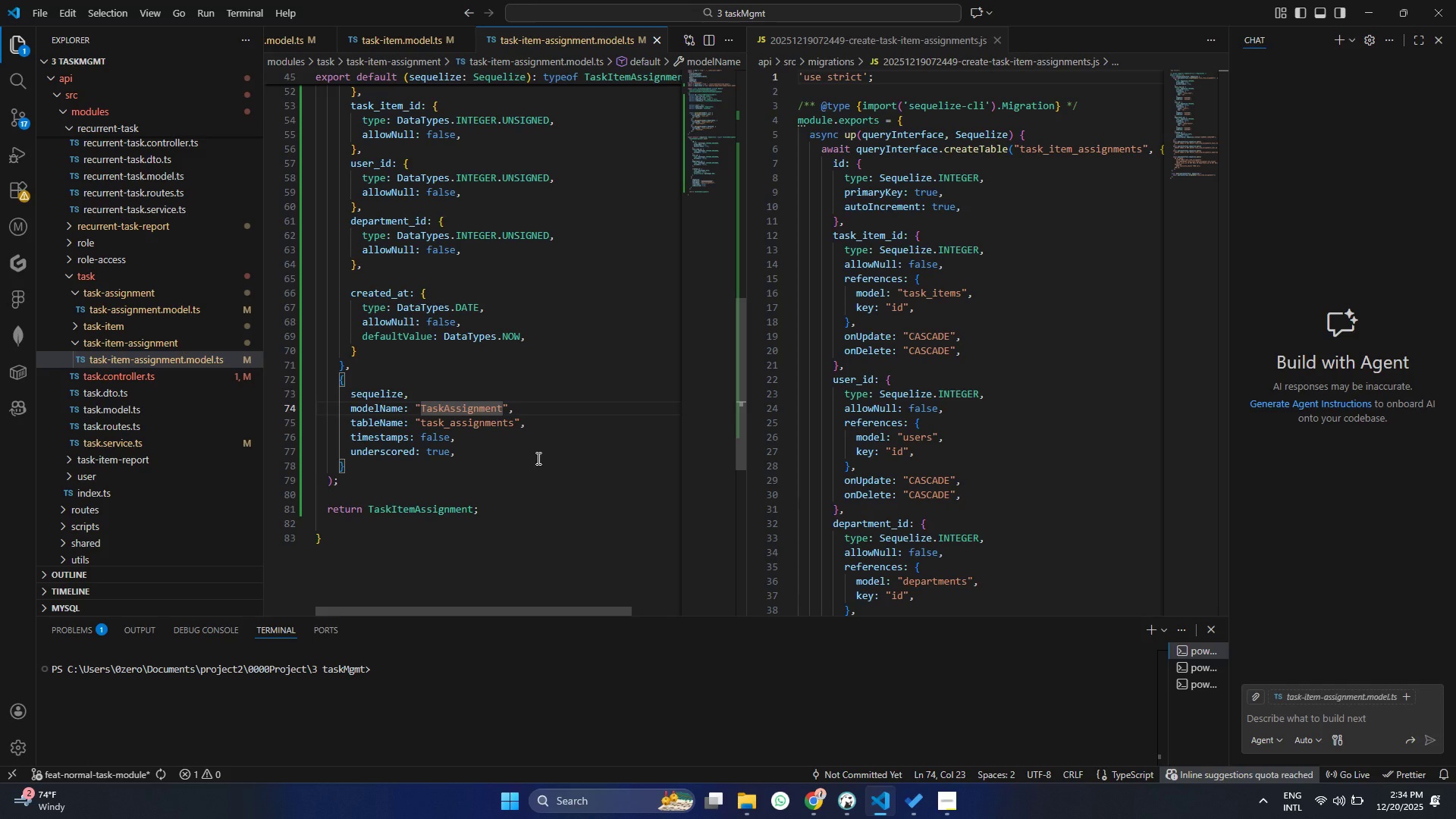 
type(Item)
 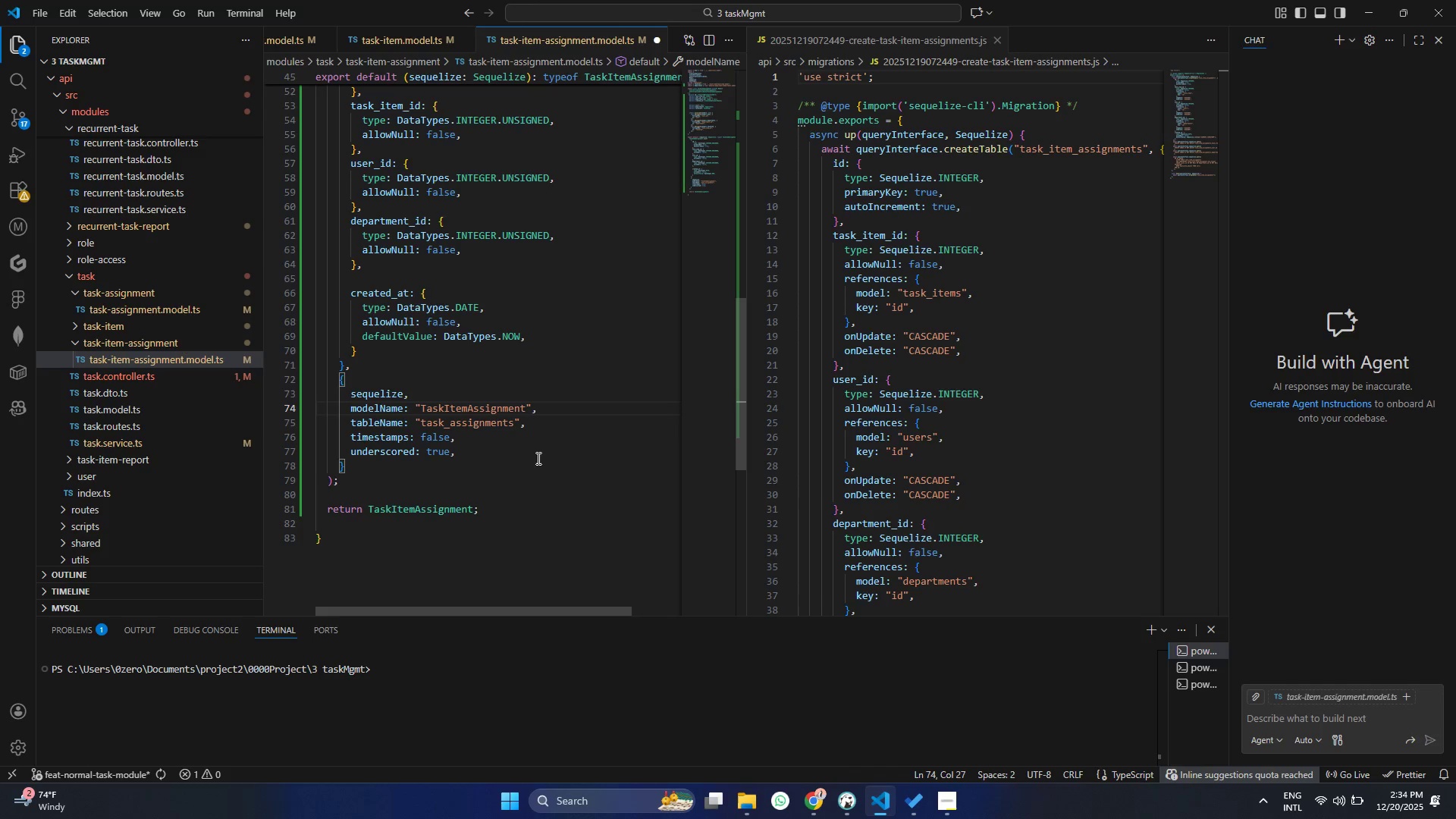 
key(Control+ControlLeft)
 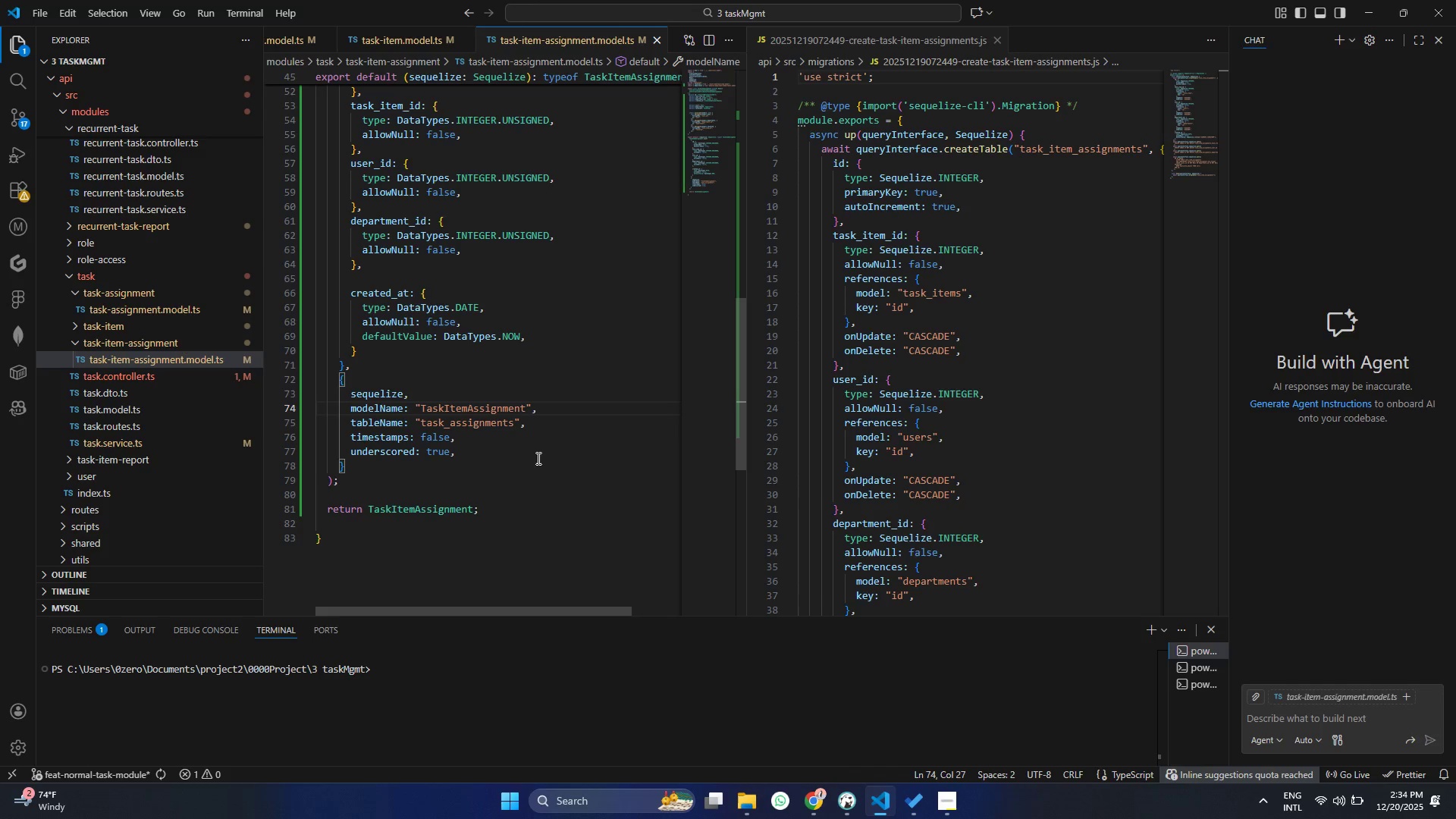 
key(Control+S)
 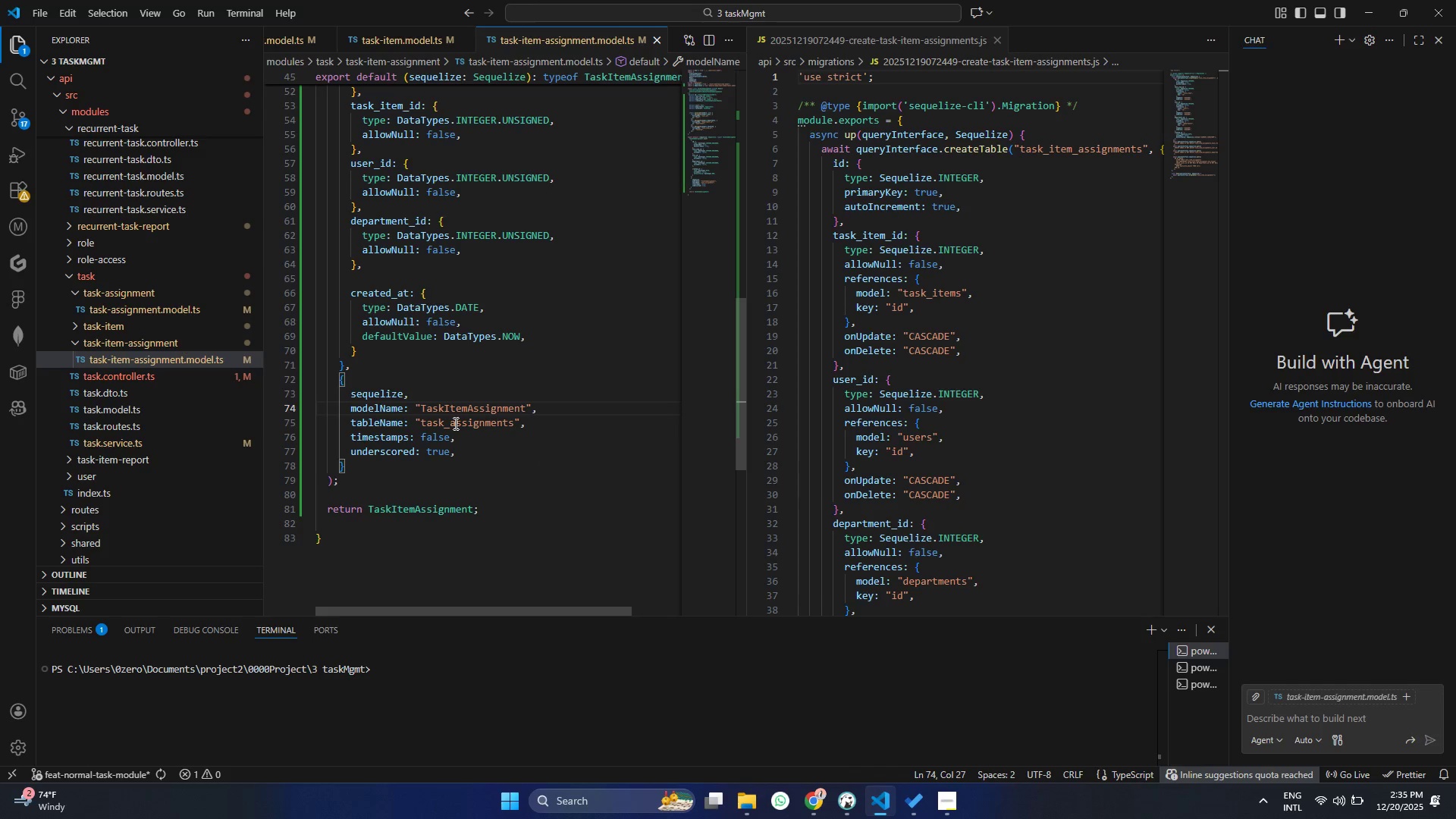 
left_click([454, 422])
 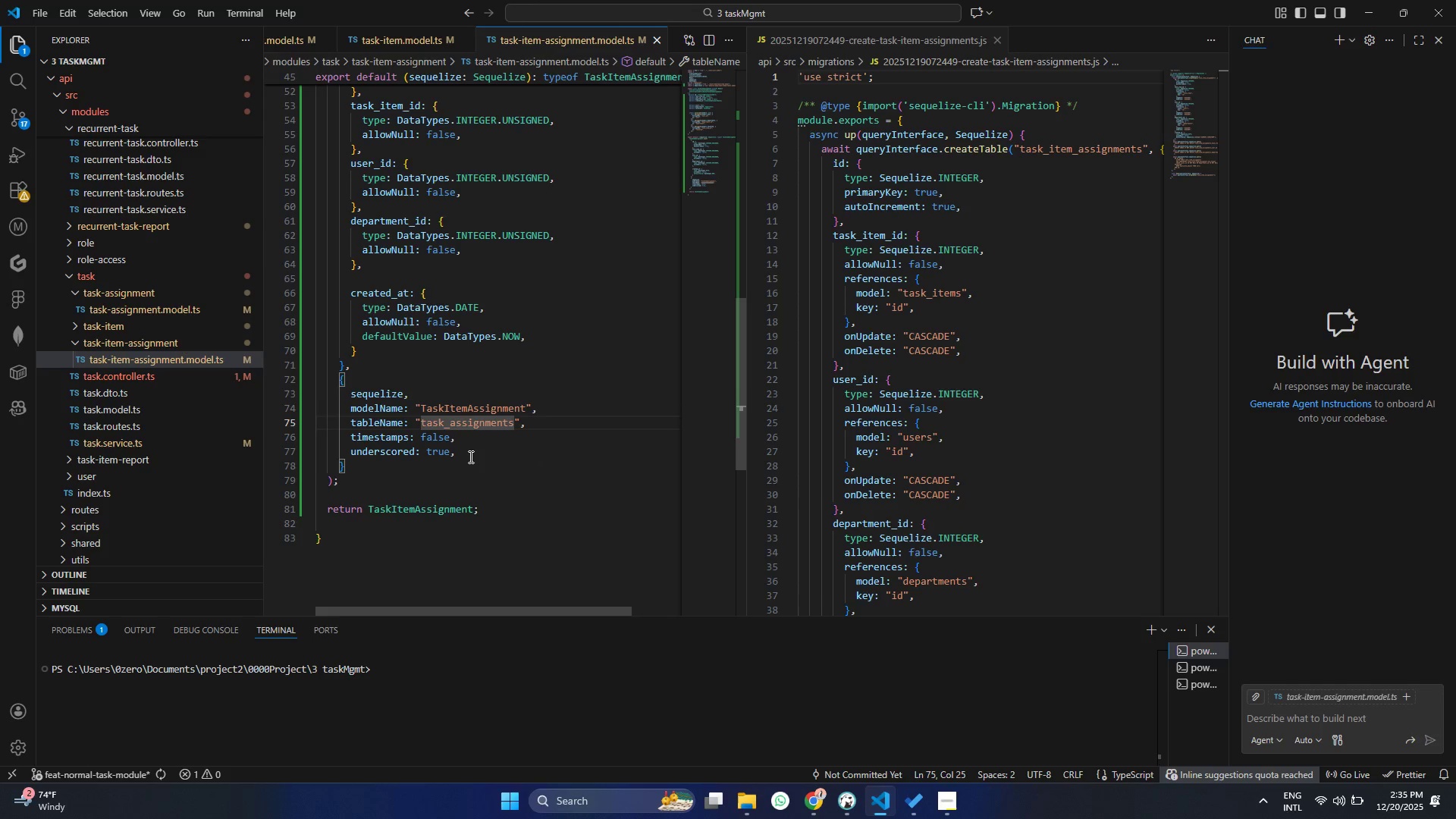 
key(ArrowLeft)
 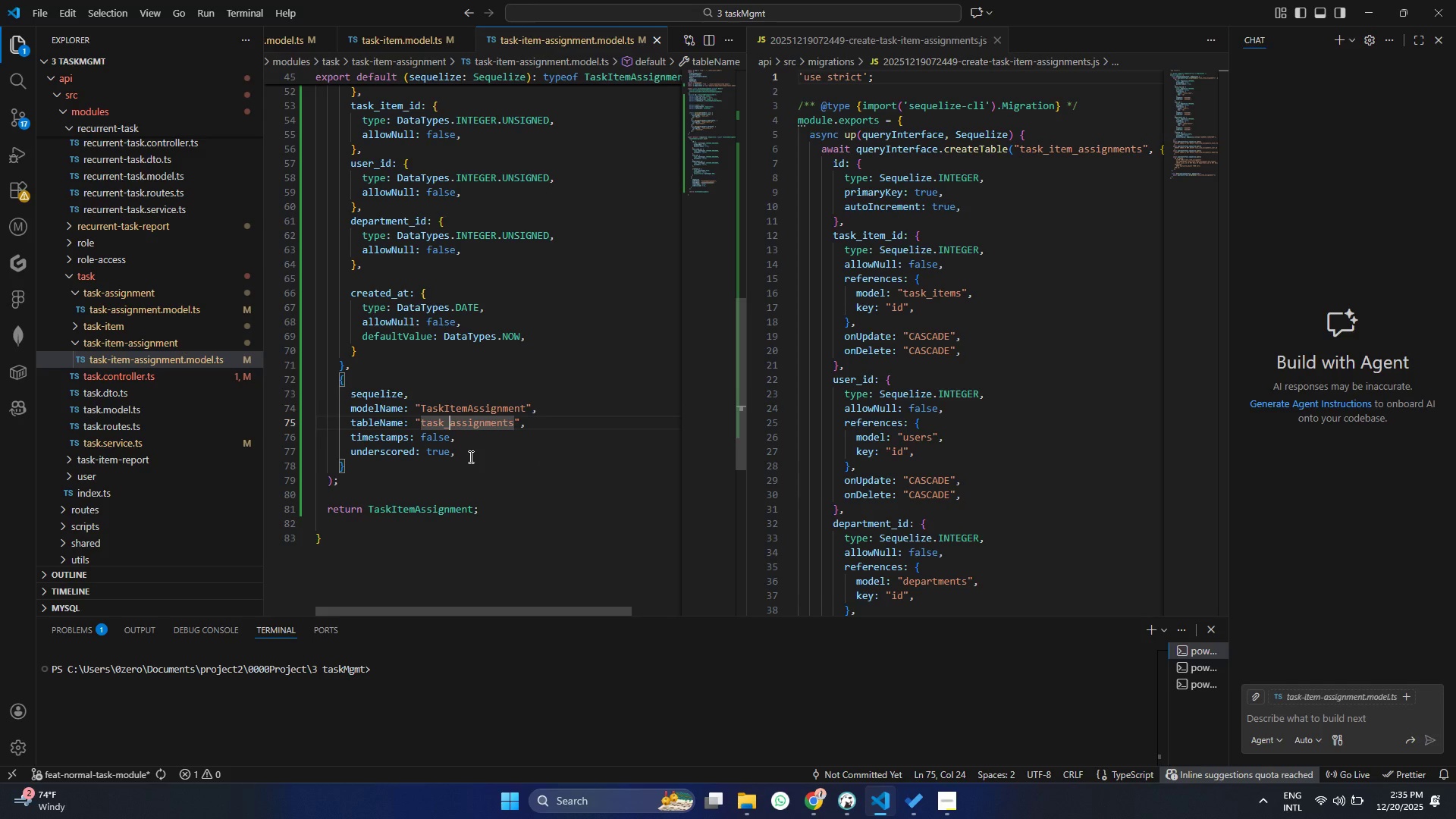 
key(Shift+Minus)
 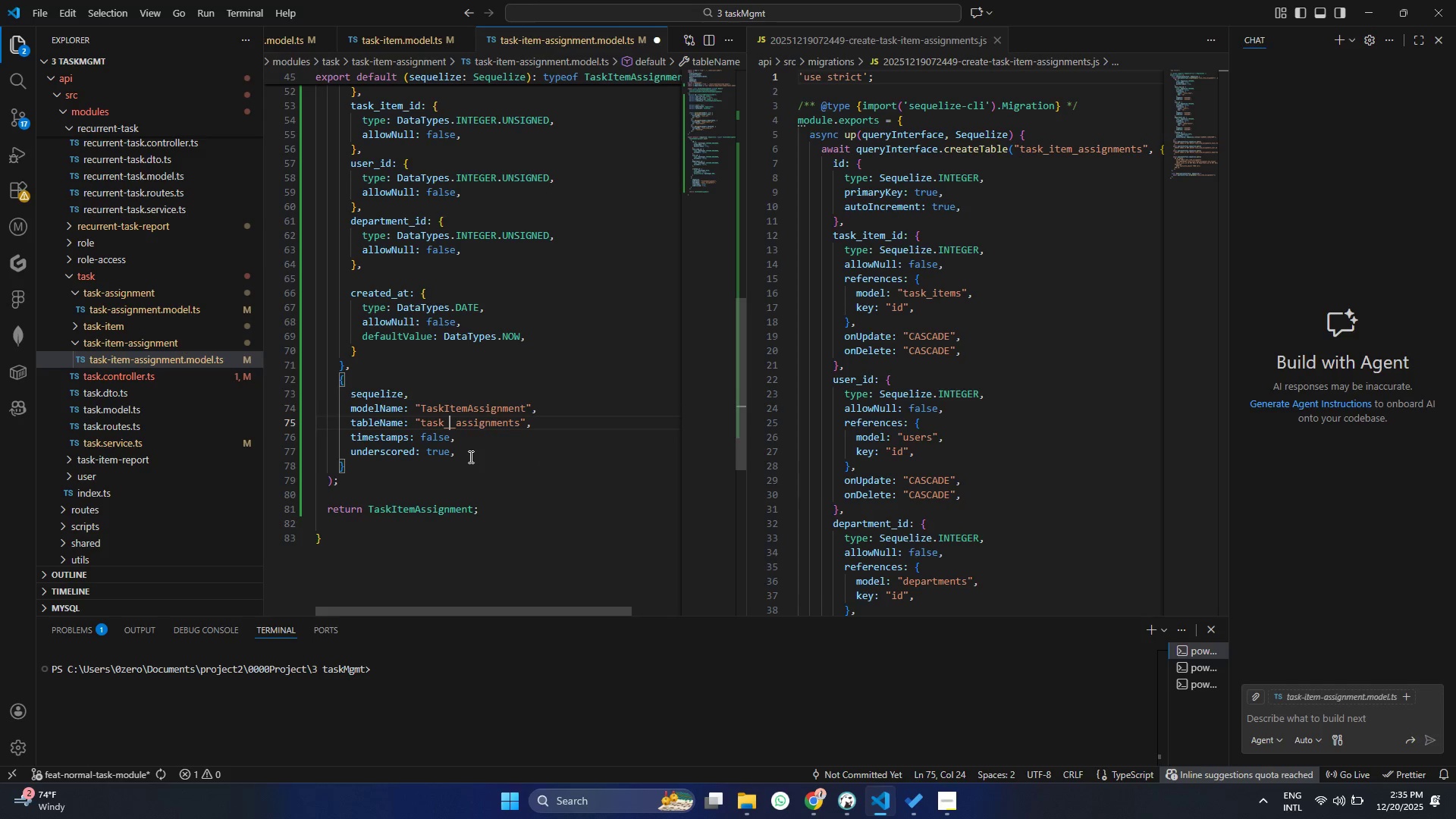 
key(ArrowLeft)
 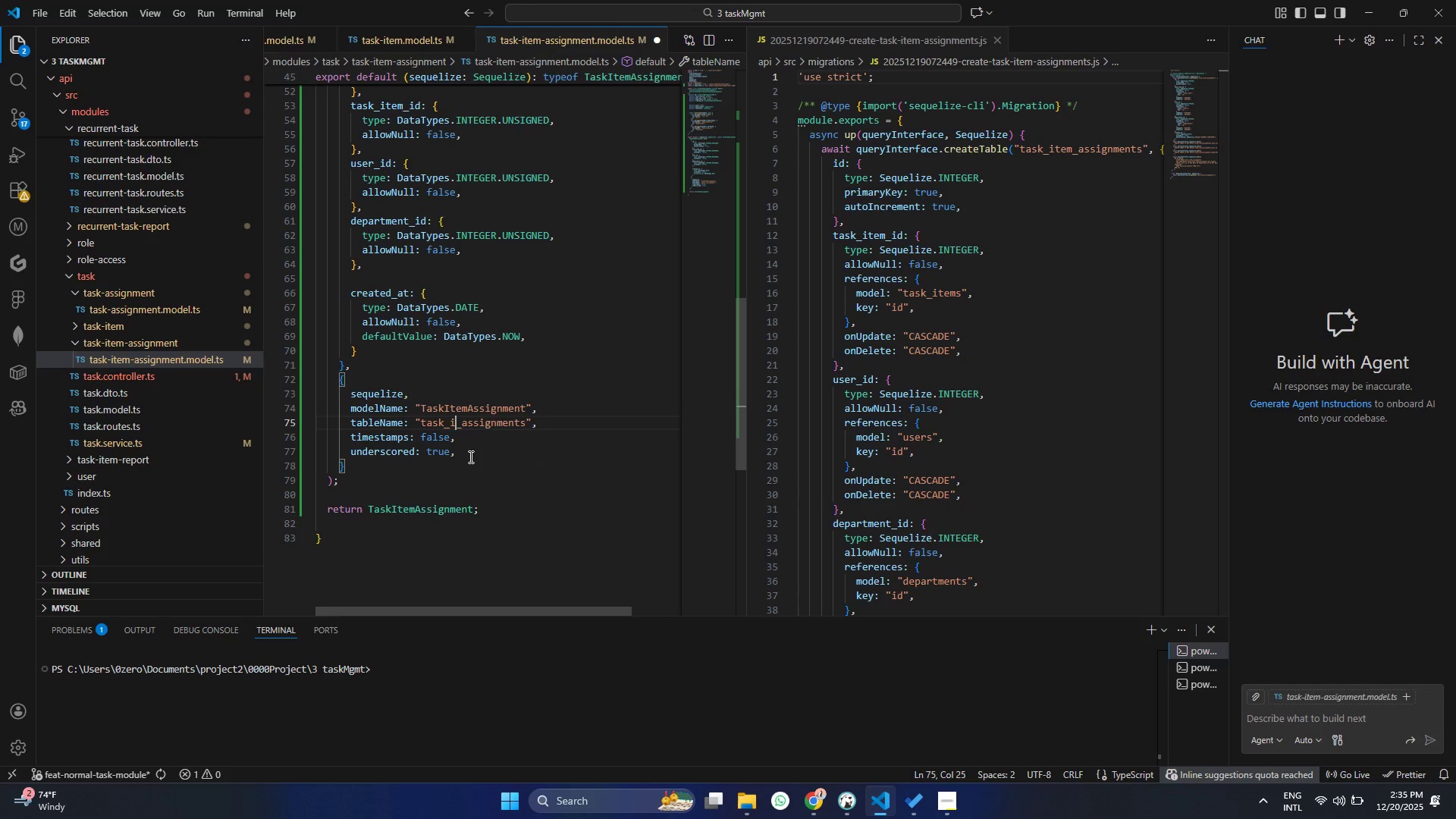 
type(item)
 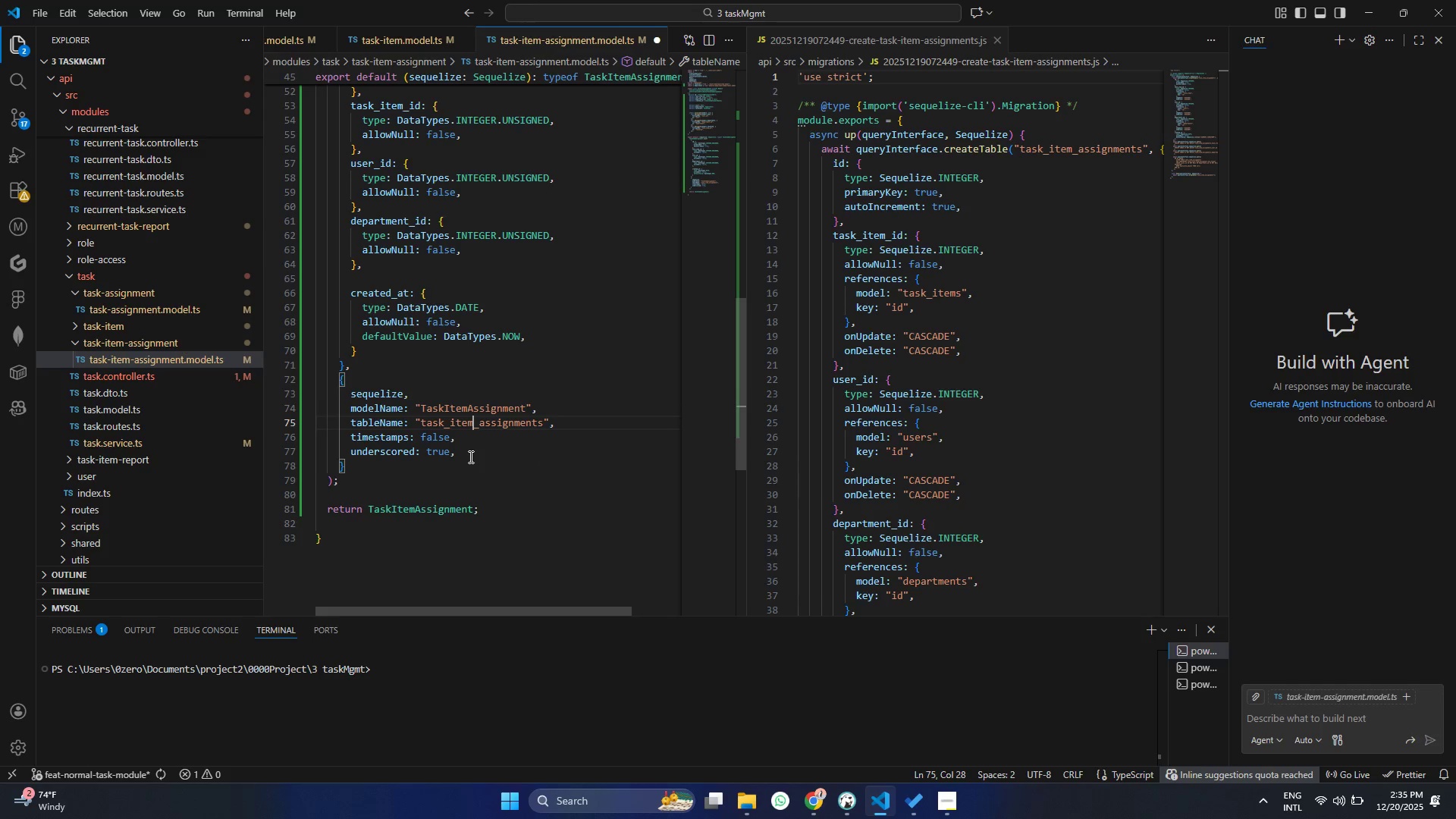 
key(Control+ControlLeft)
 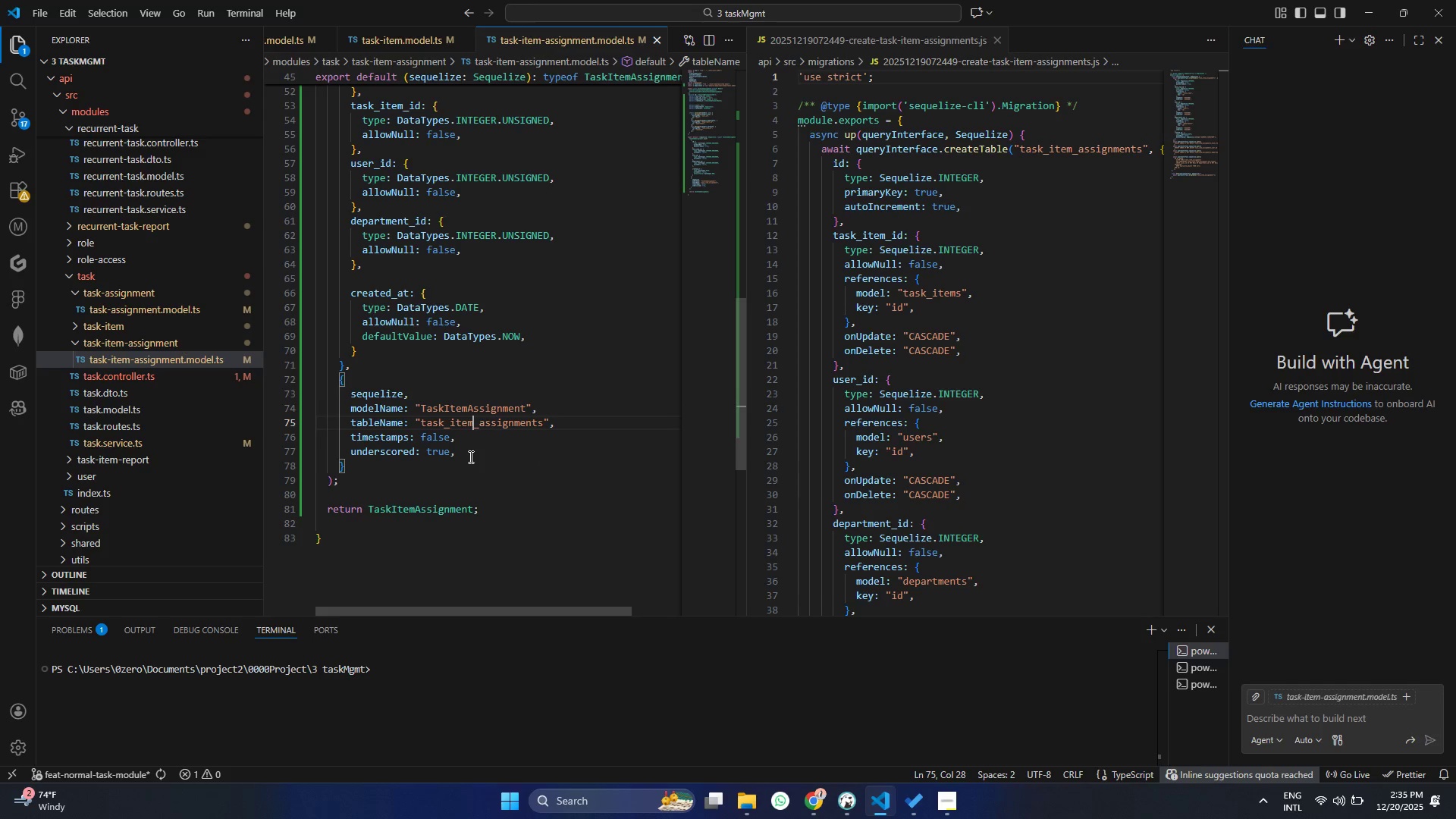 
key(Control+S)
 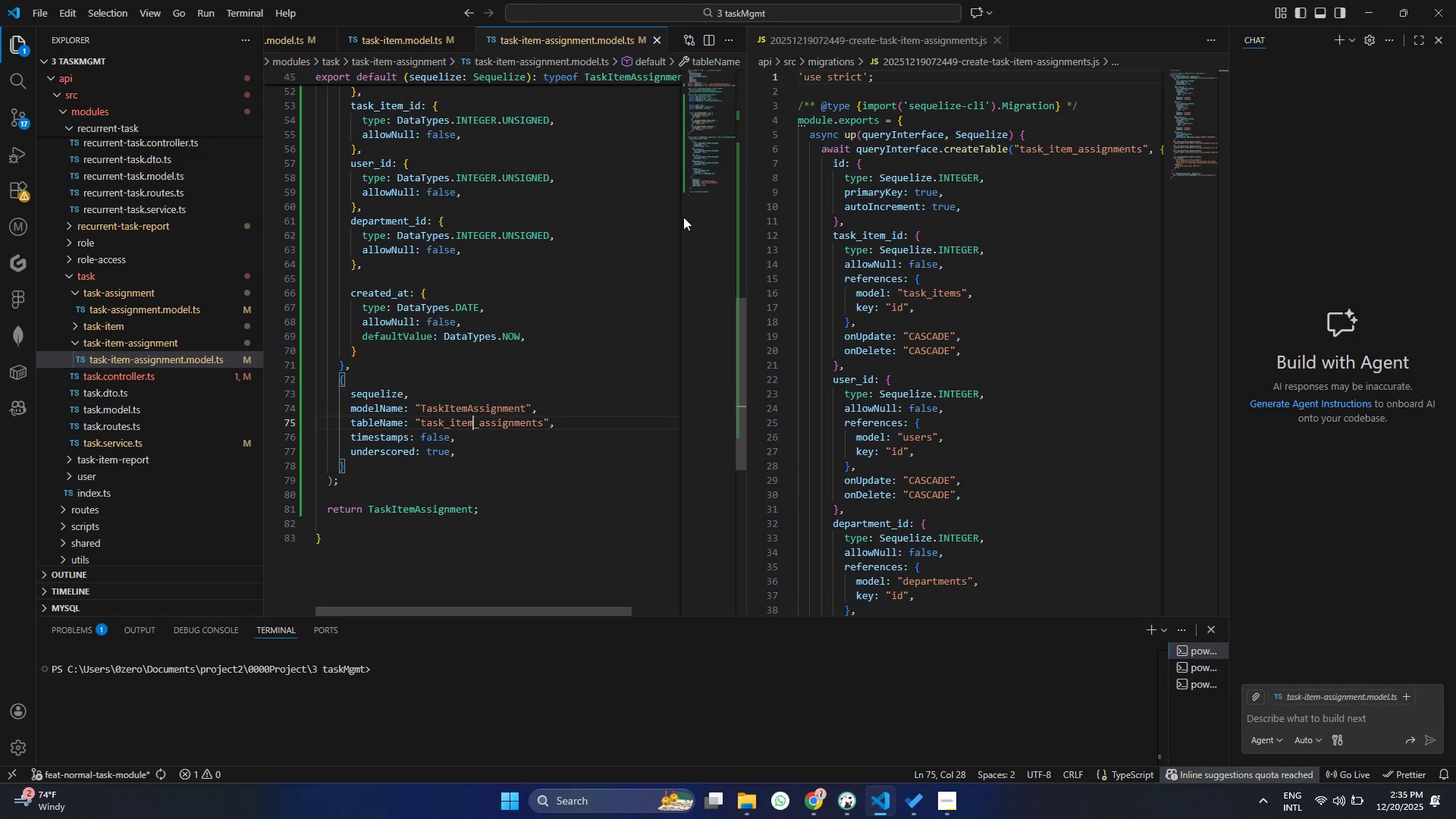 
scroll: coordinate [628, 362], scroll_direction: down, amount: 3.0
 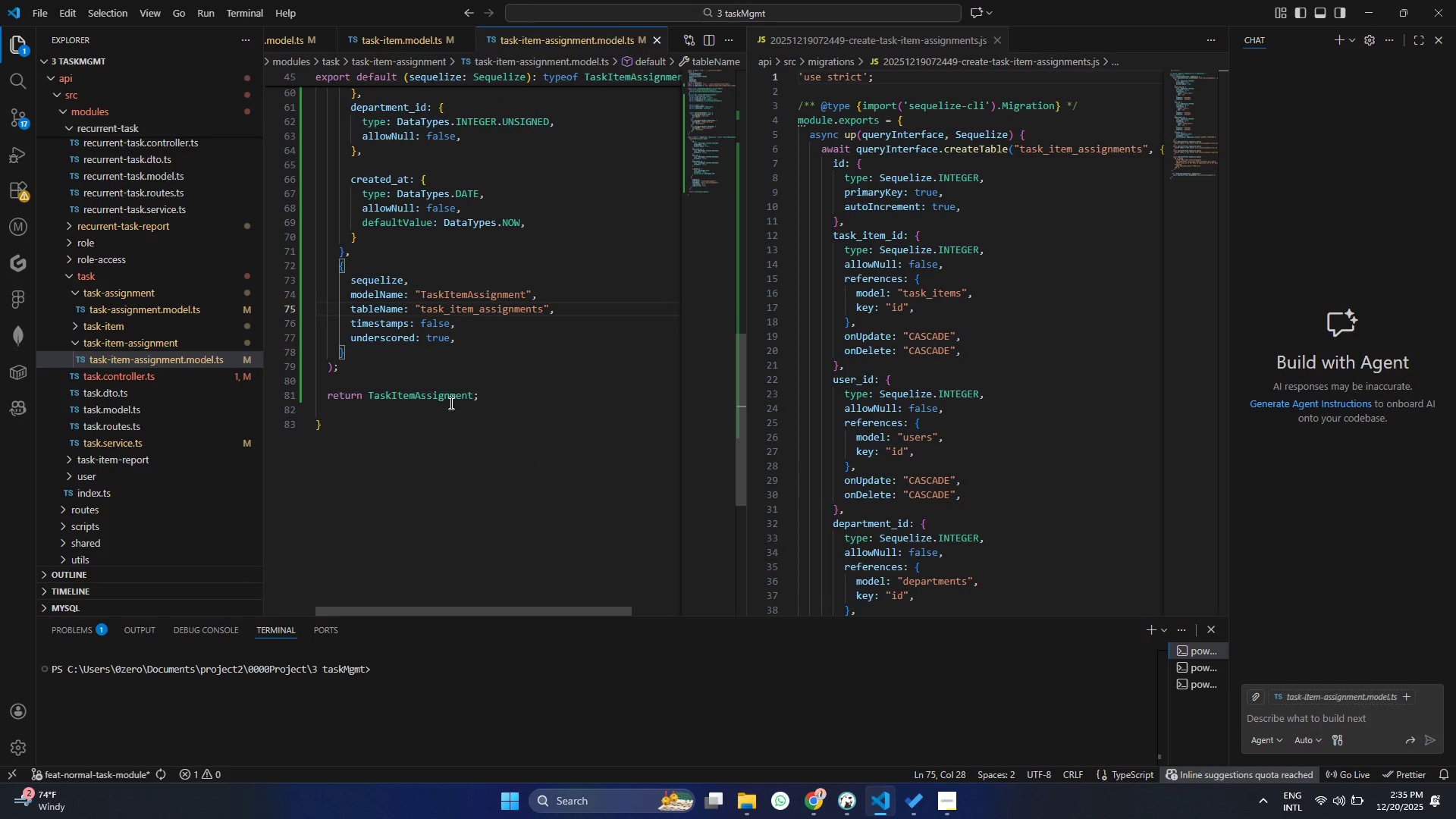 
key(Control+S)
 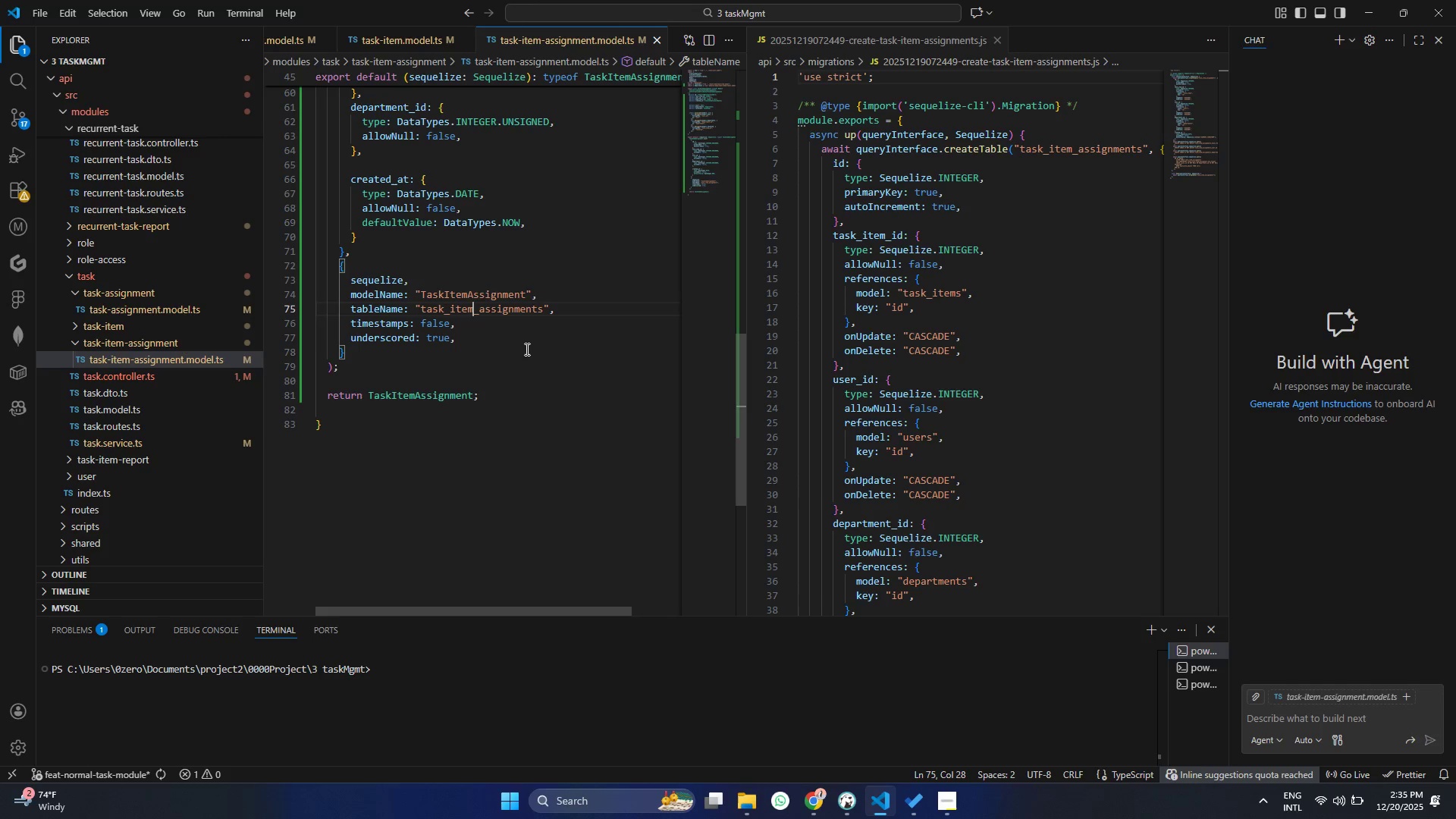 
wait(5.5)
 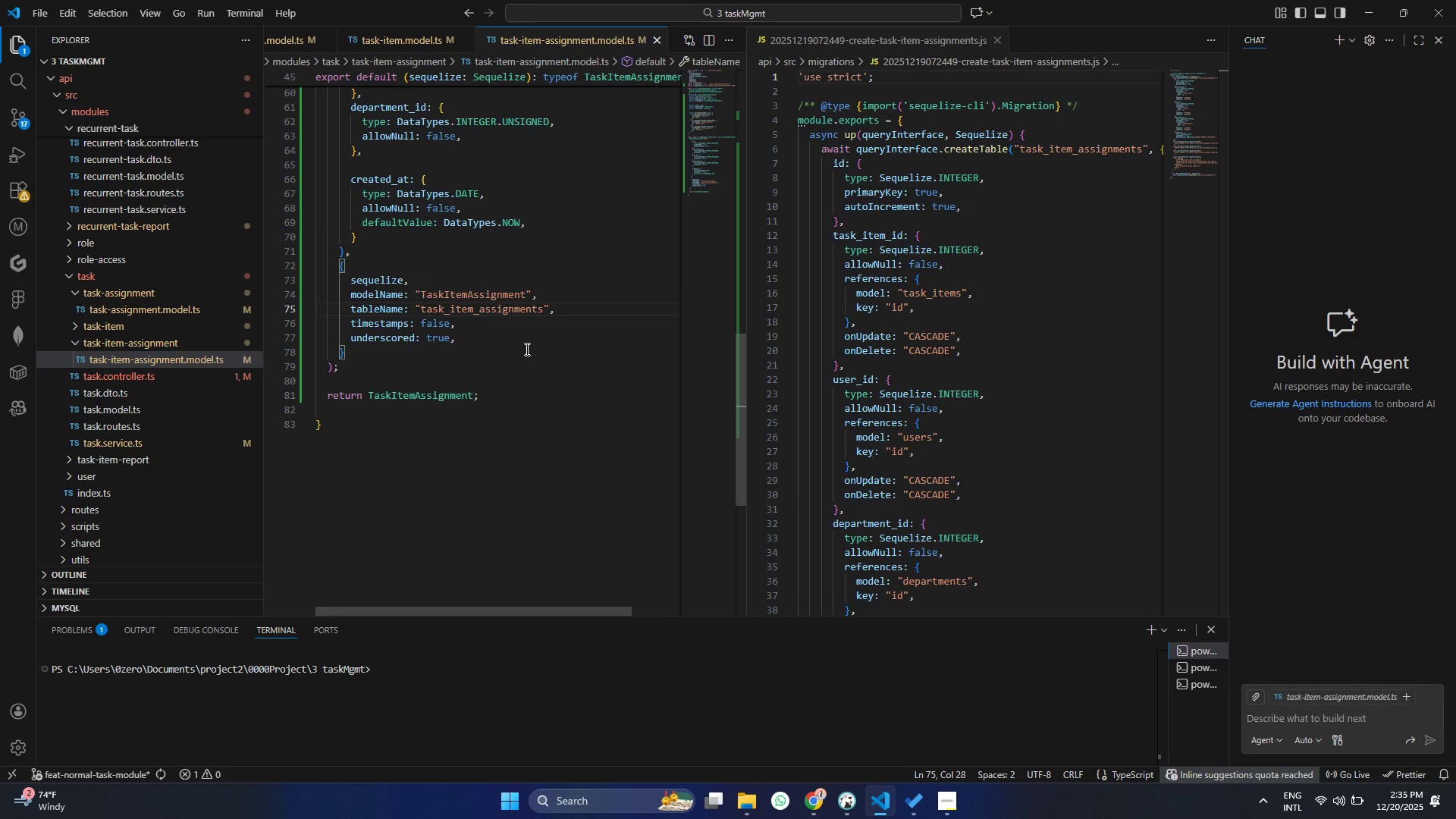 
left_click([79, 345])
 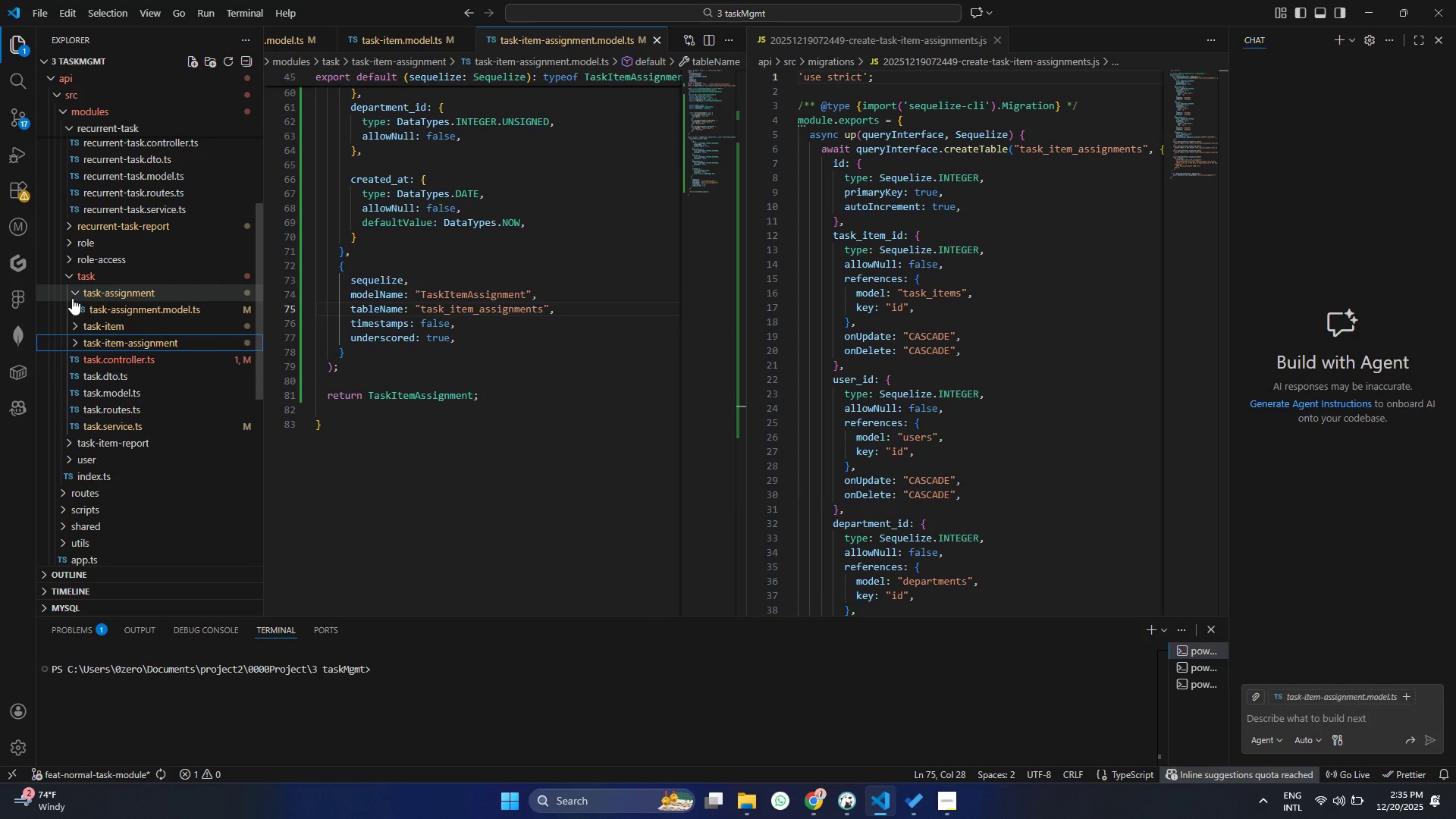 
left_click([72, 298])
 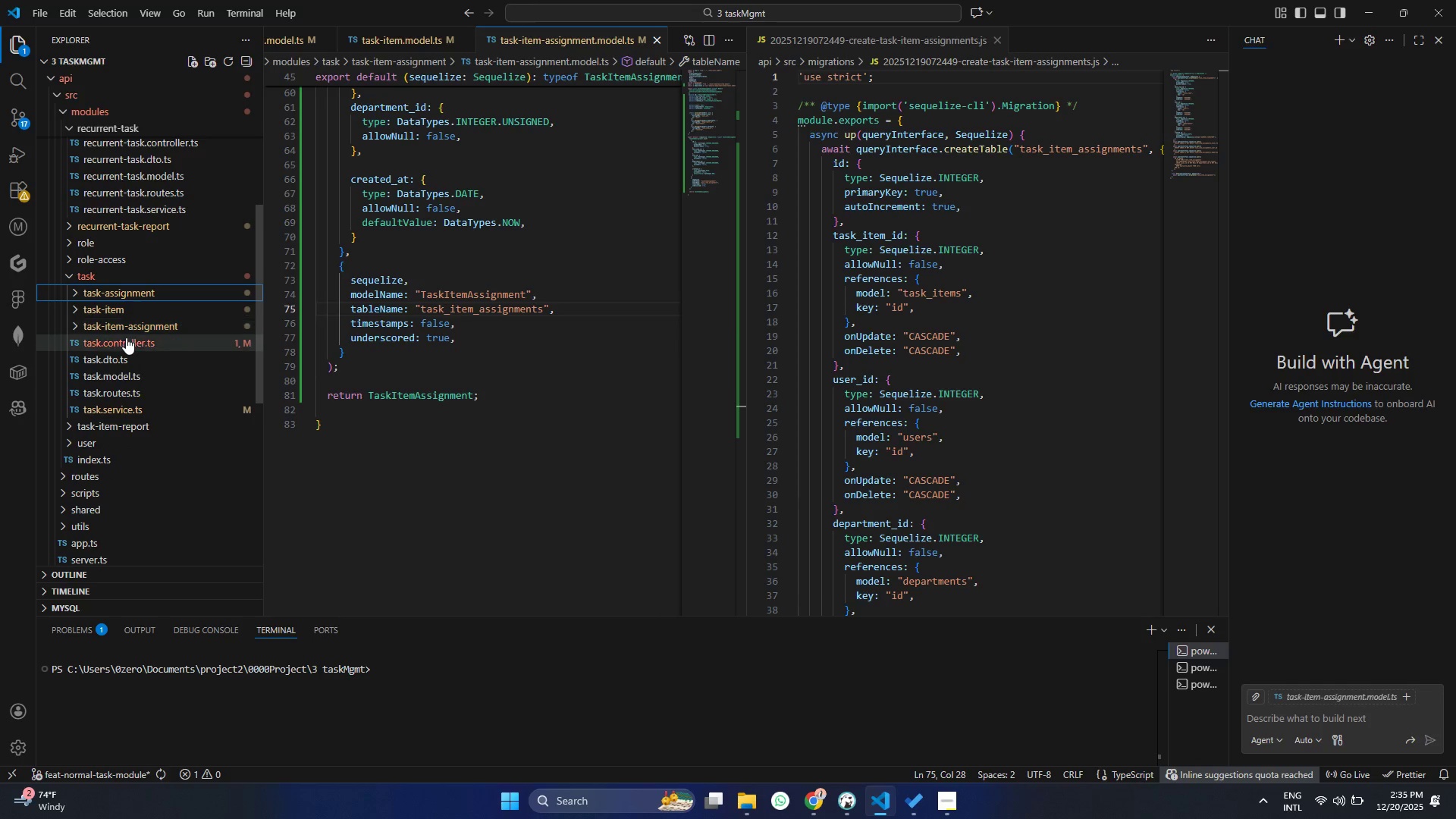 
left_click([126, 340])
 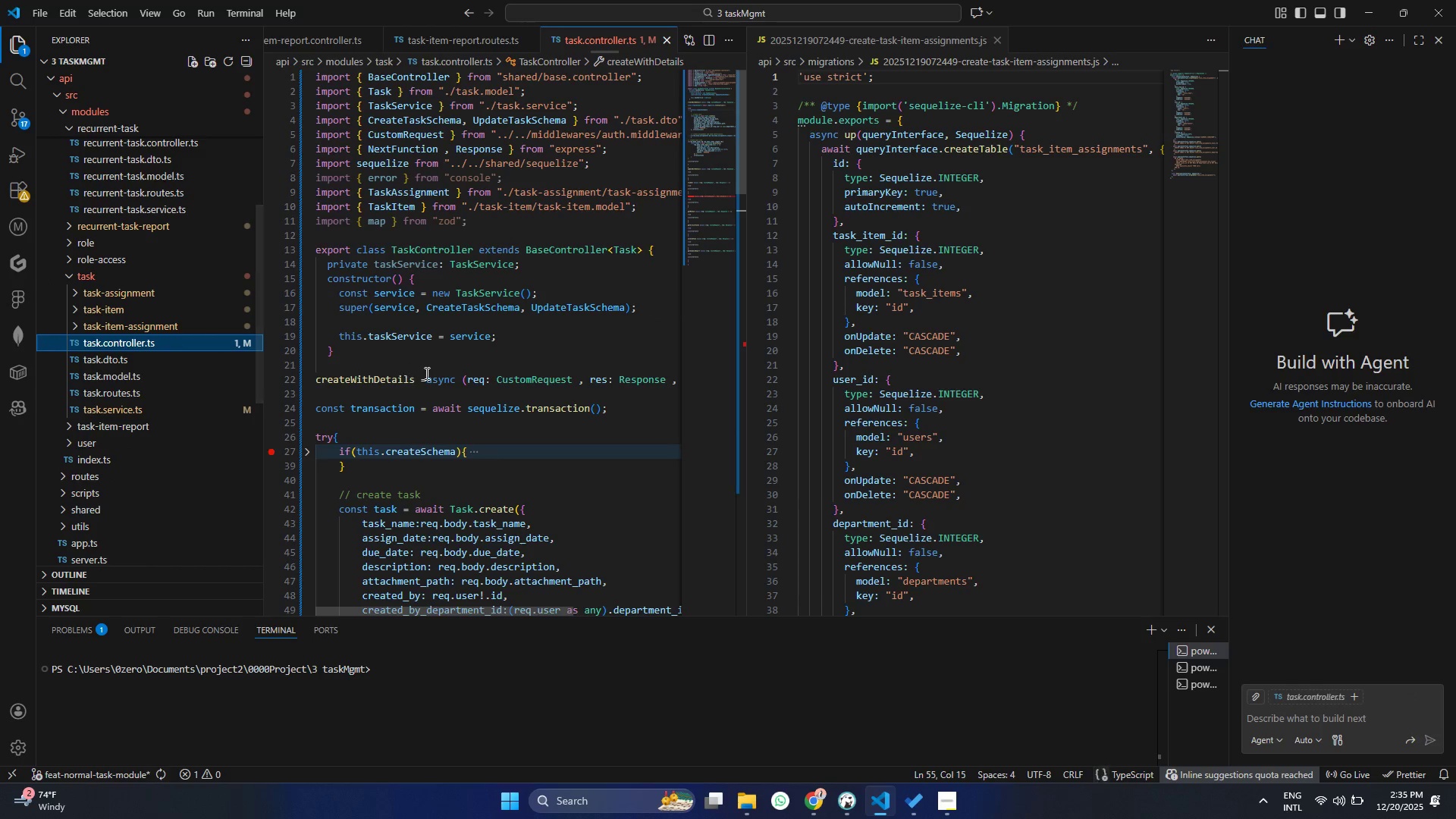 
scroll: coordinate [440, 397], scroll_direction: down, amount: 22.0
 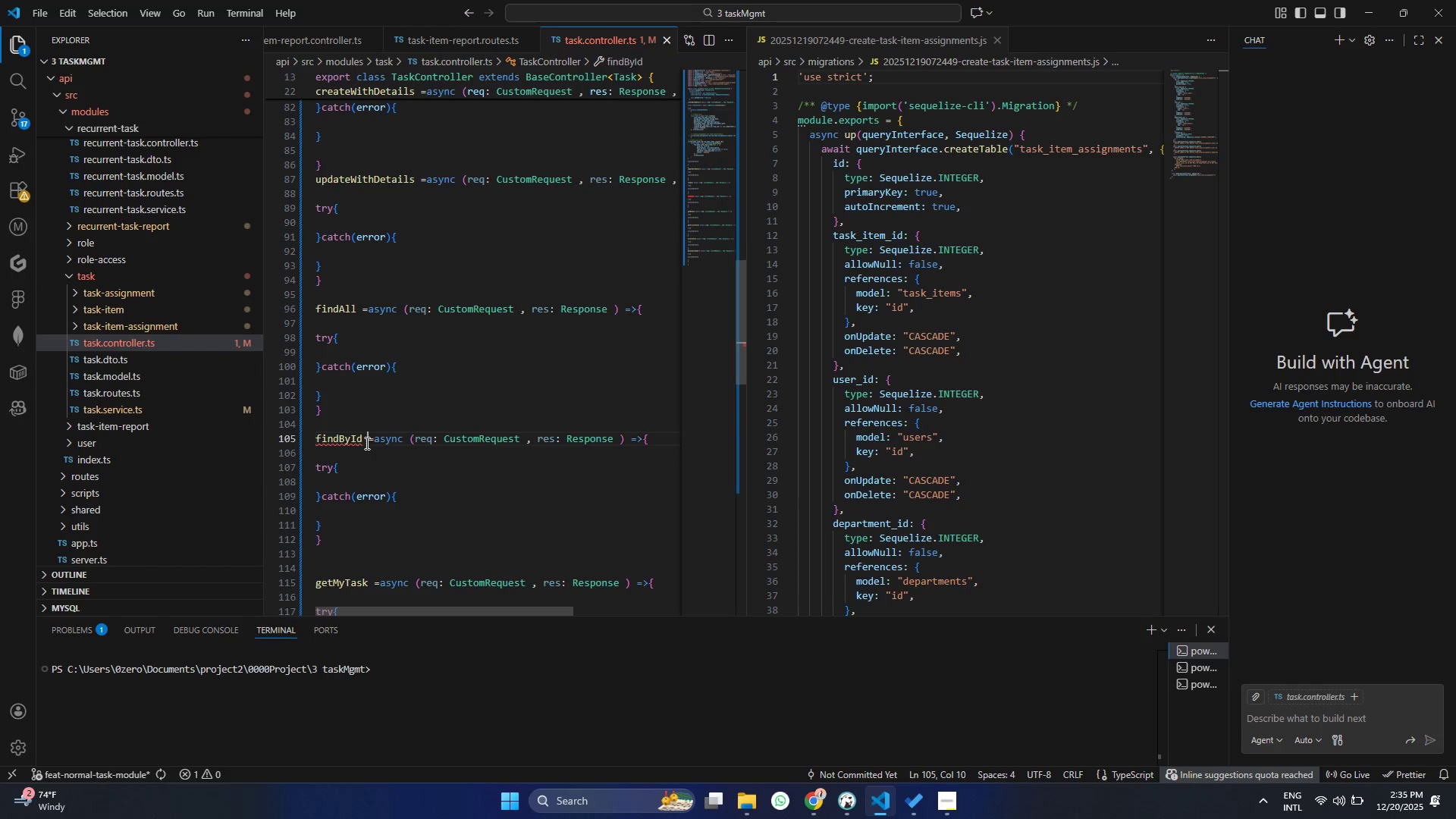 
double_click([363, 435])
 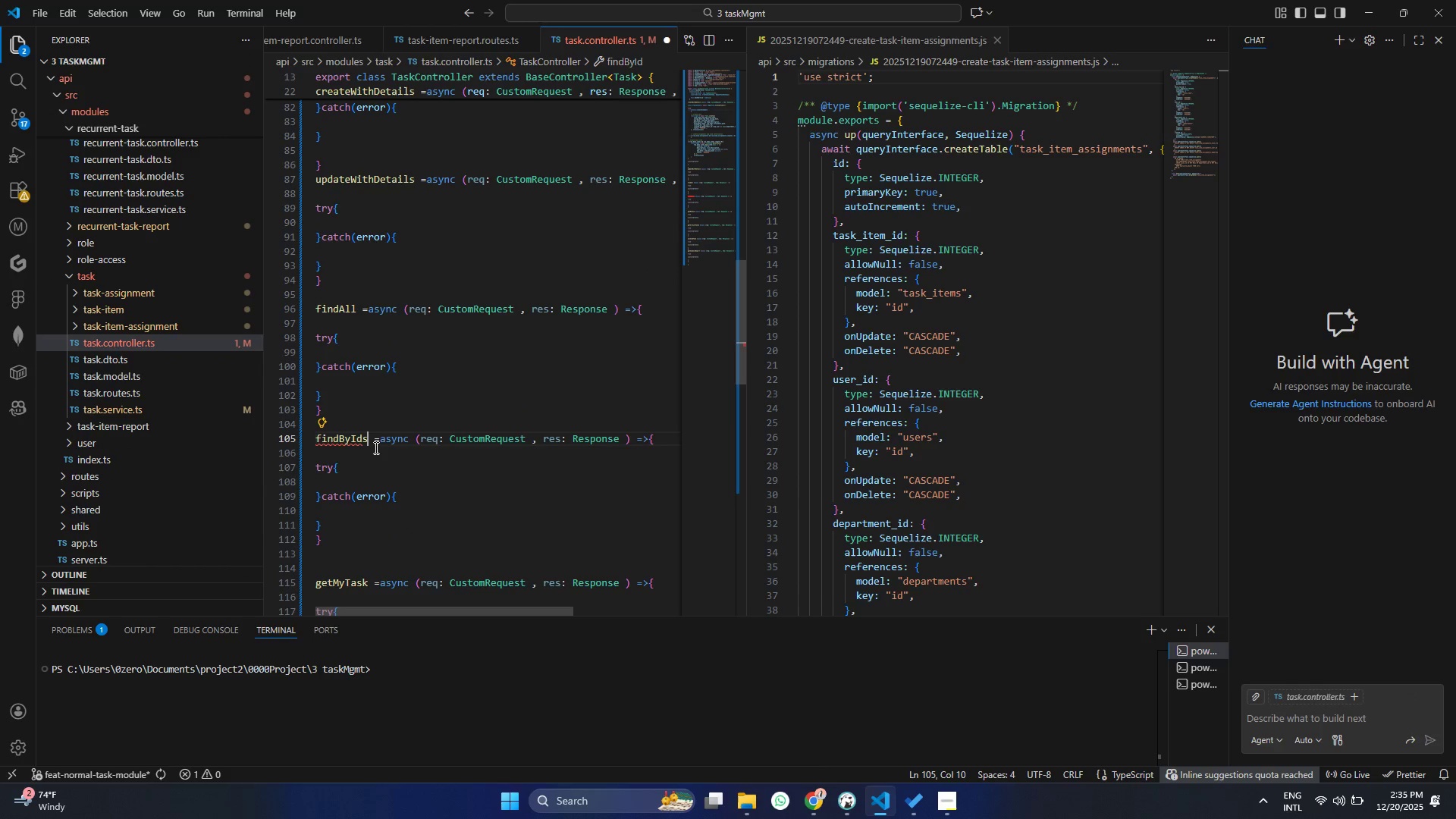 
key(S)
 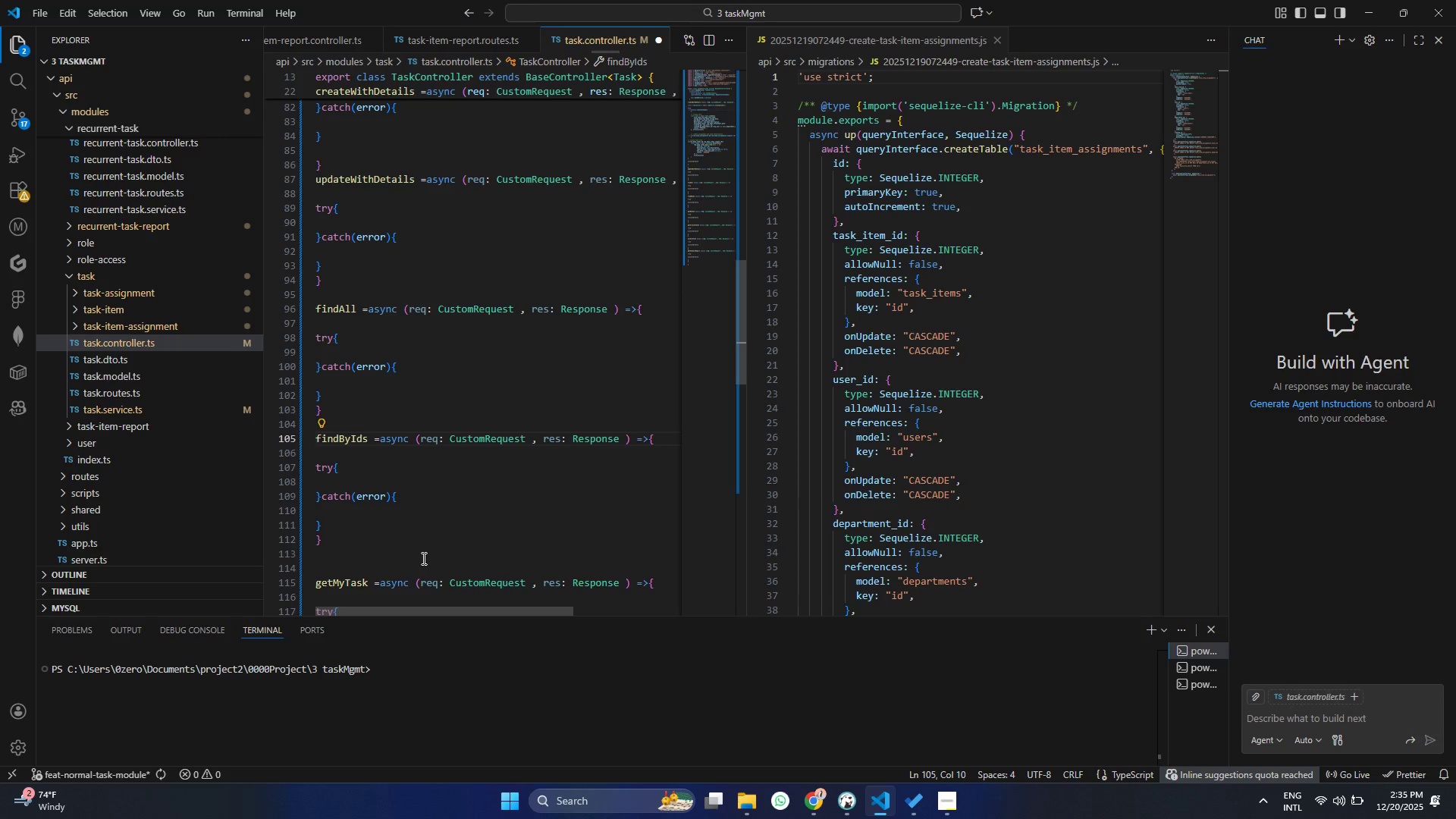 
key(Control+S)
 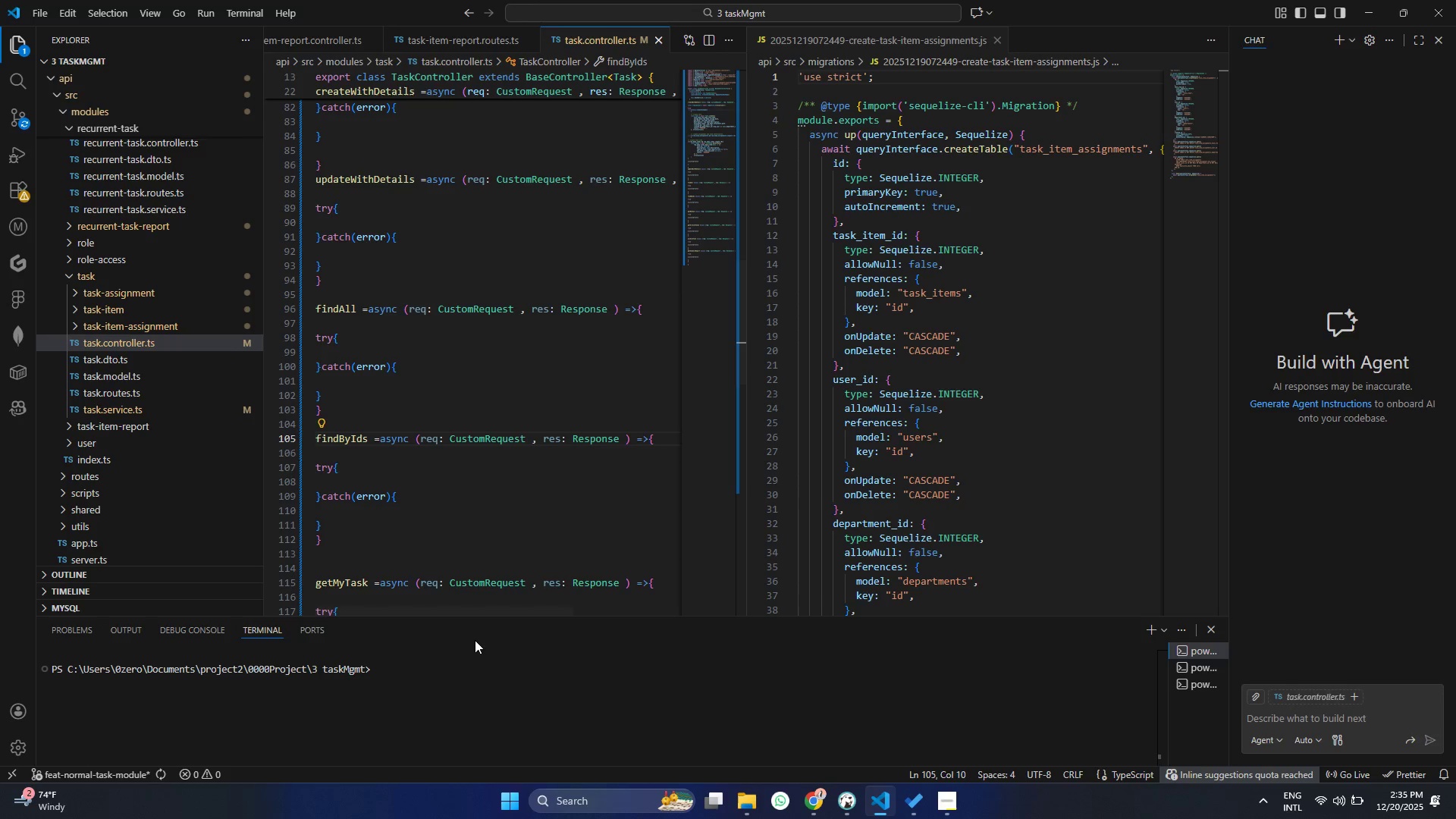 
key(Backspace)
 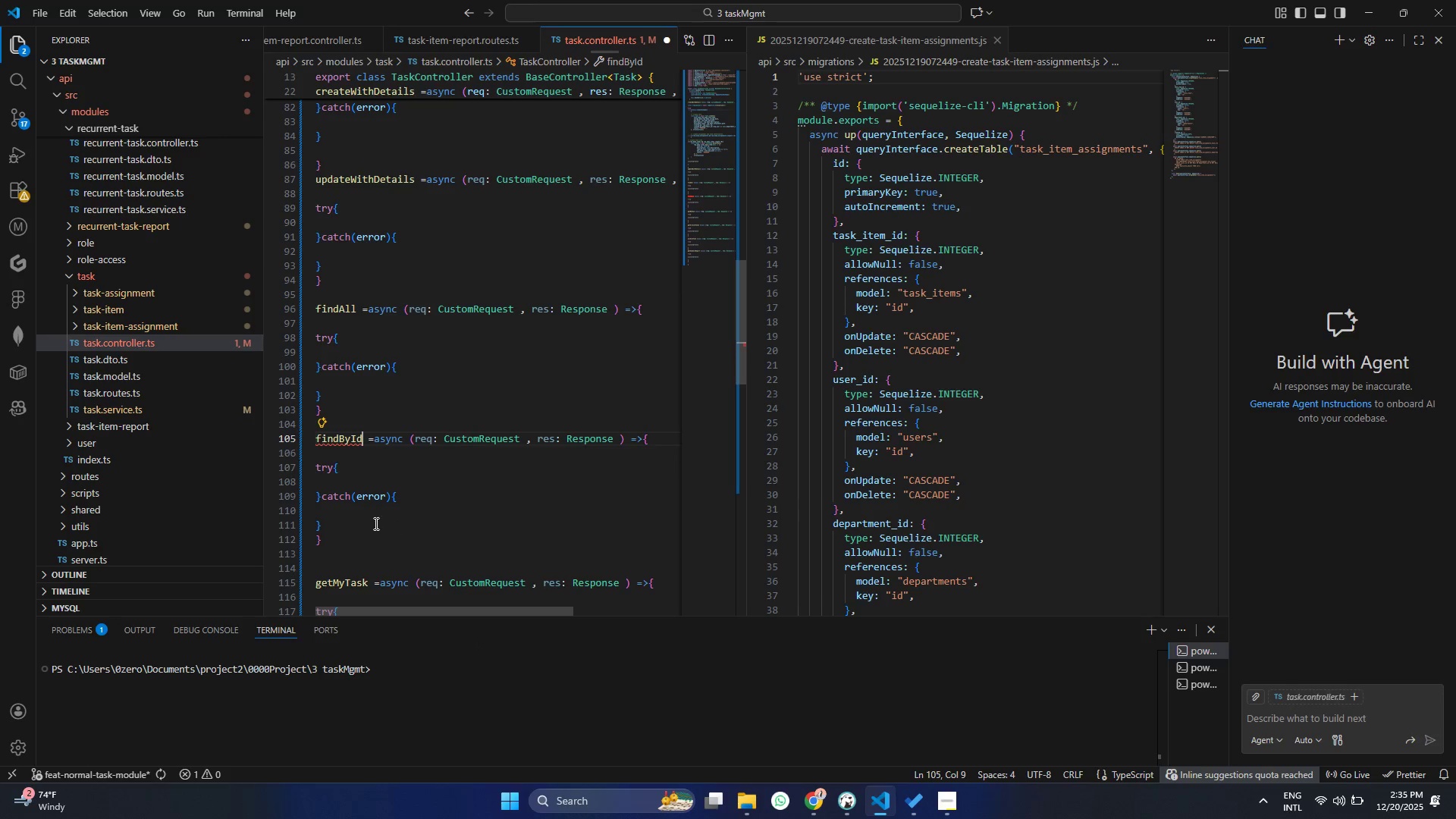 
left_click([353, 519])
 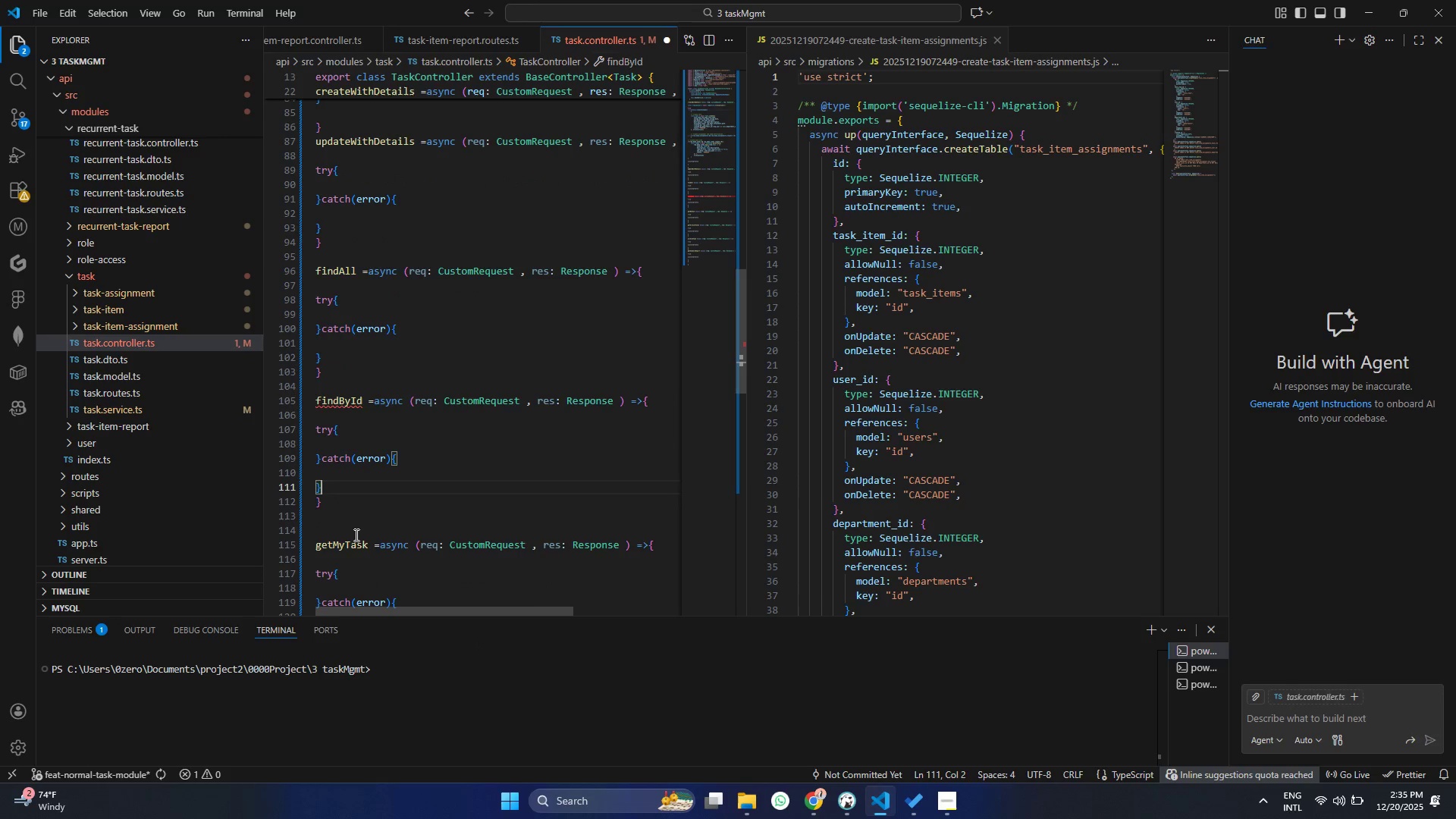 
scroll: coordinate [355, 535], scroll_direction: down, amount: 1.0
 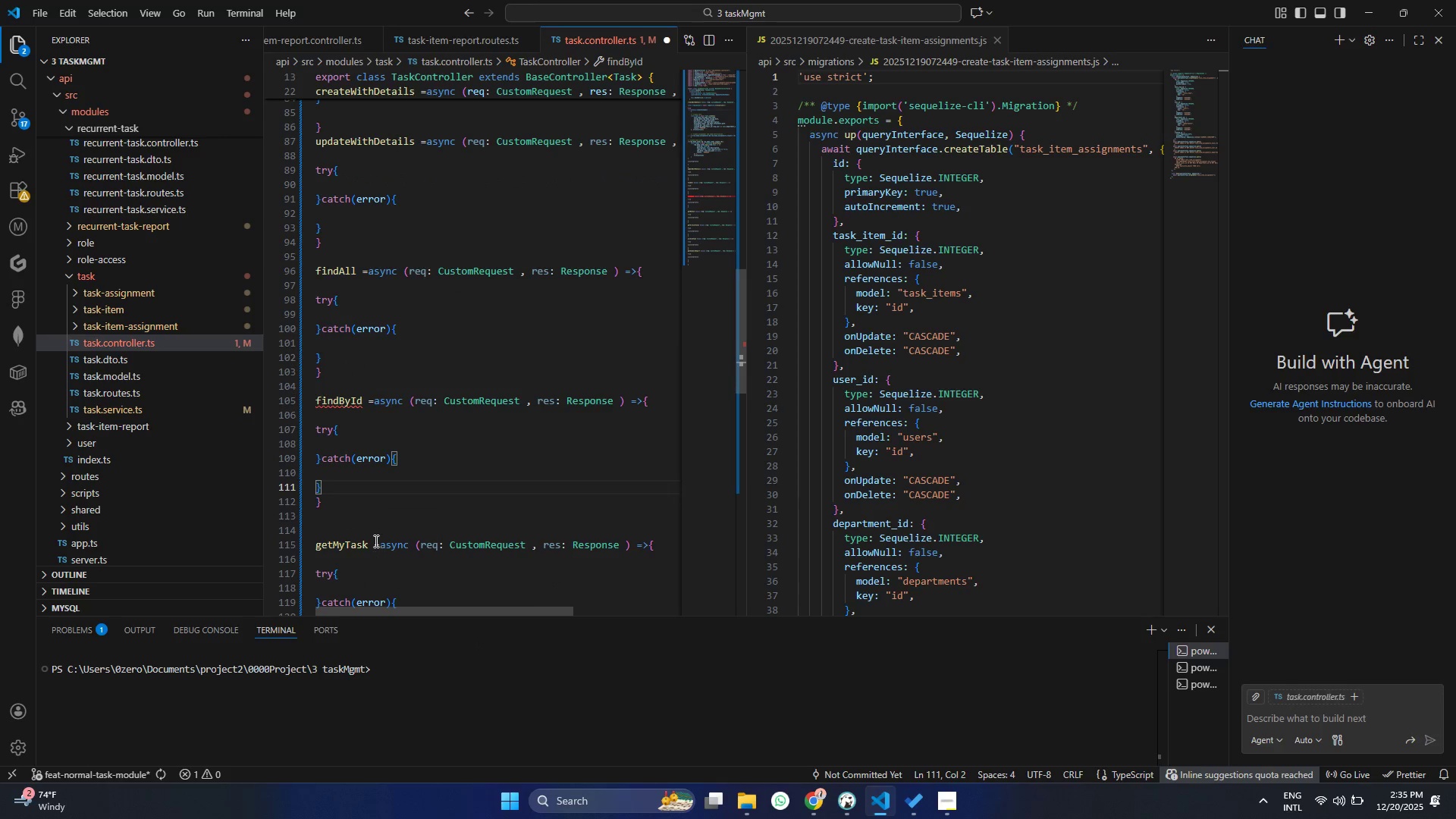 
left_click([337, 447])
 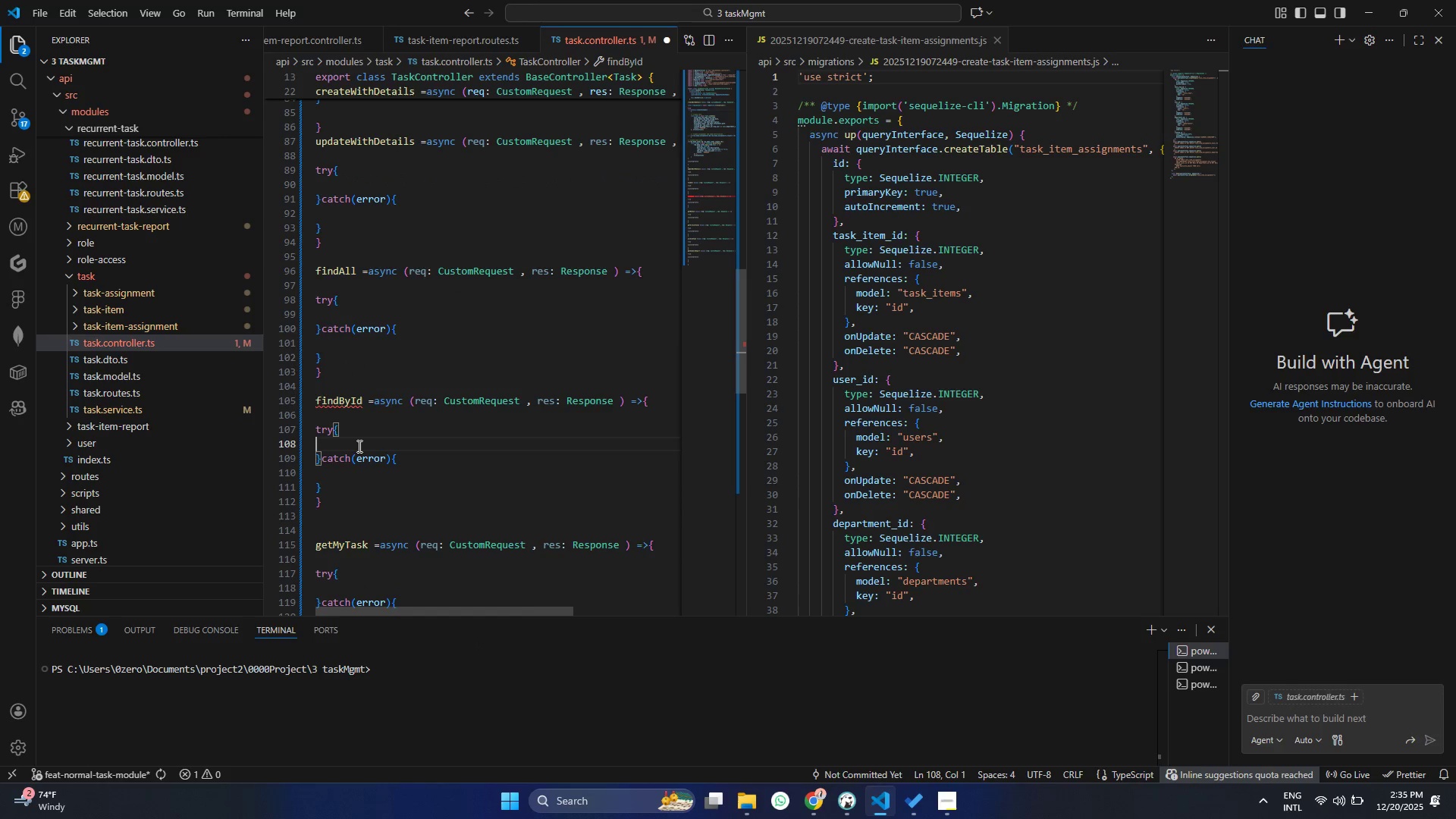 
type(re)
 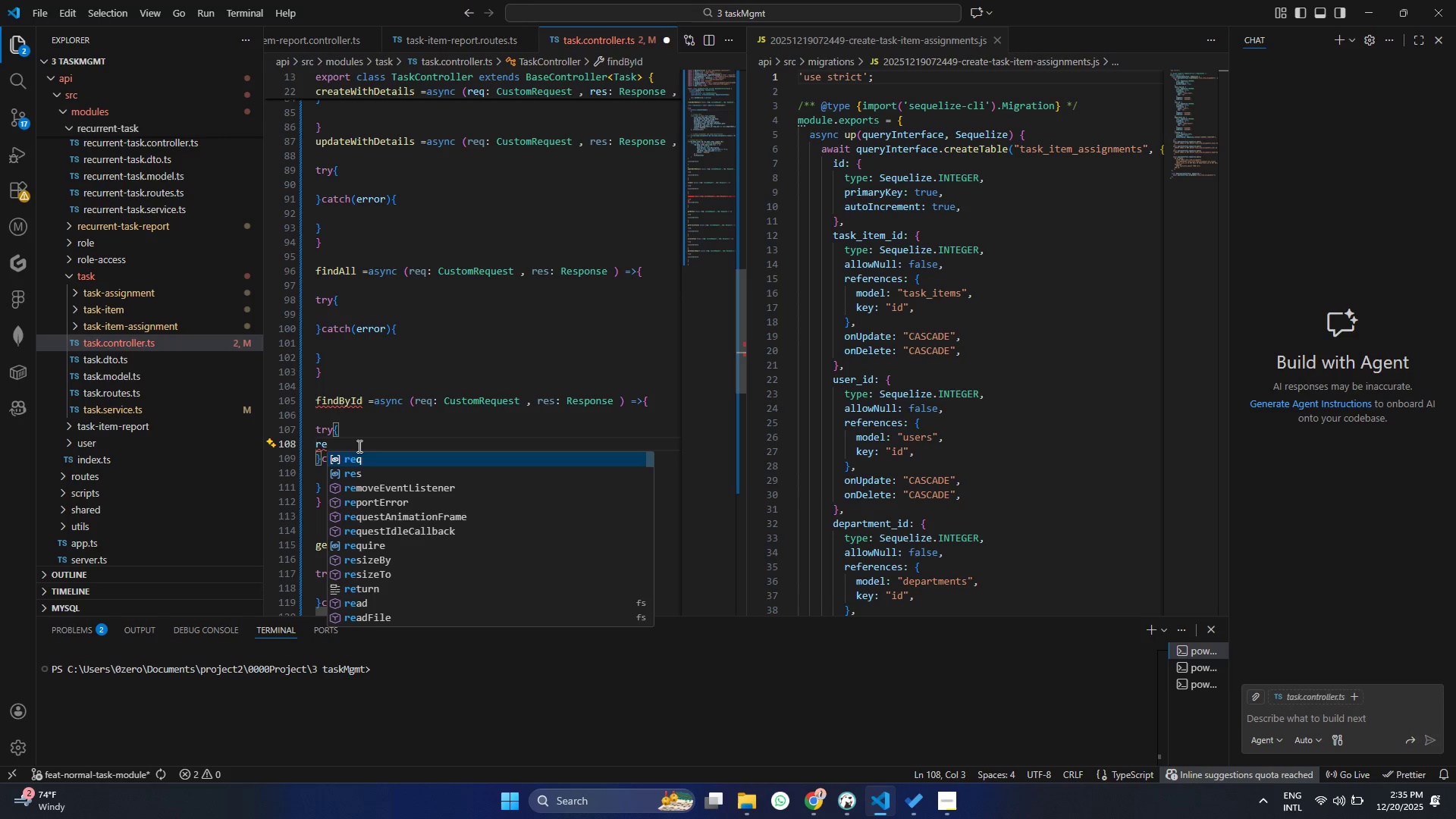 
key(ArrowDown)
 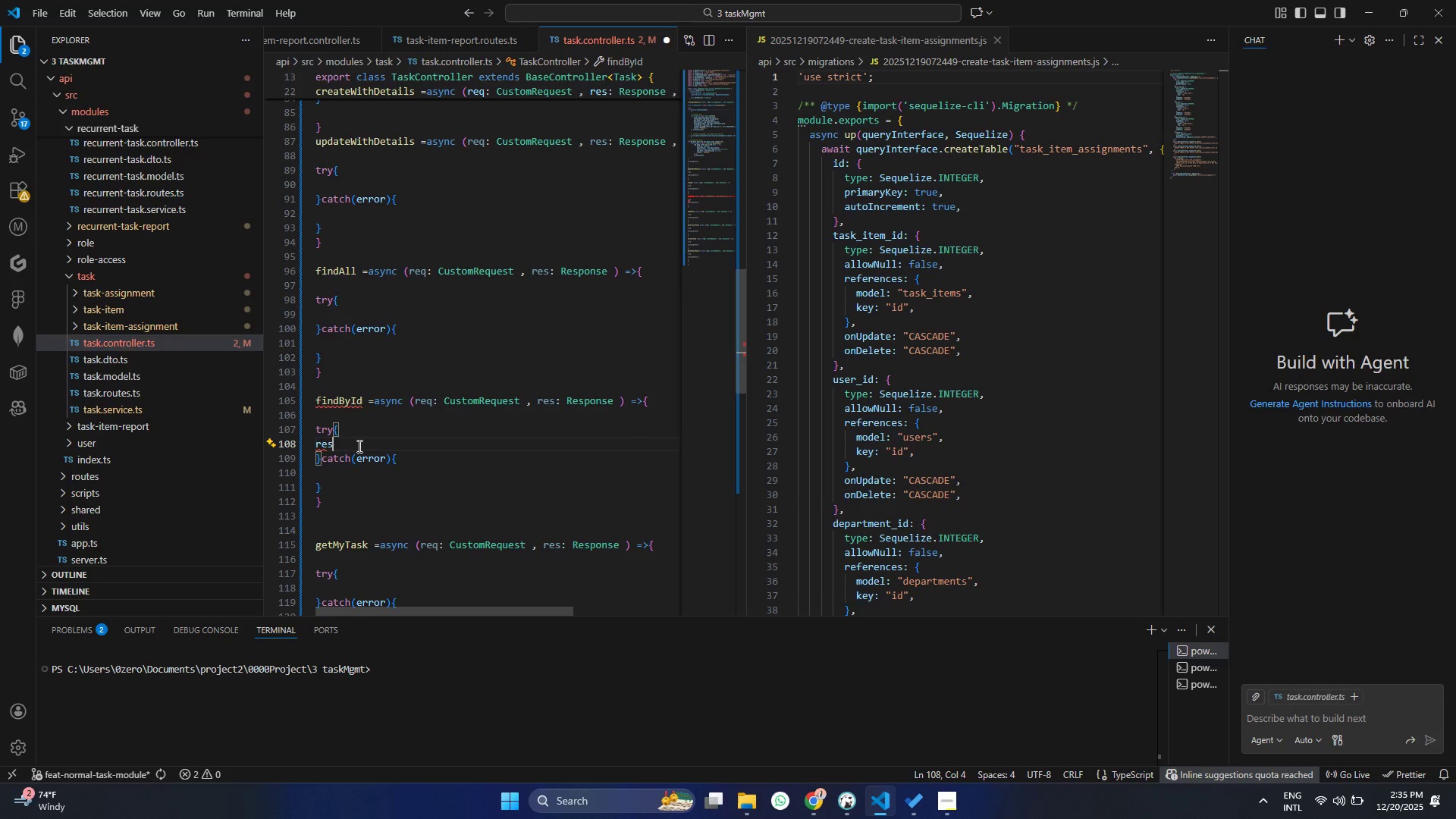 
key(Enter)
 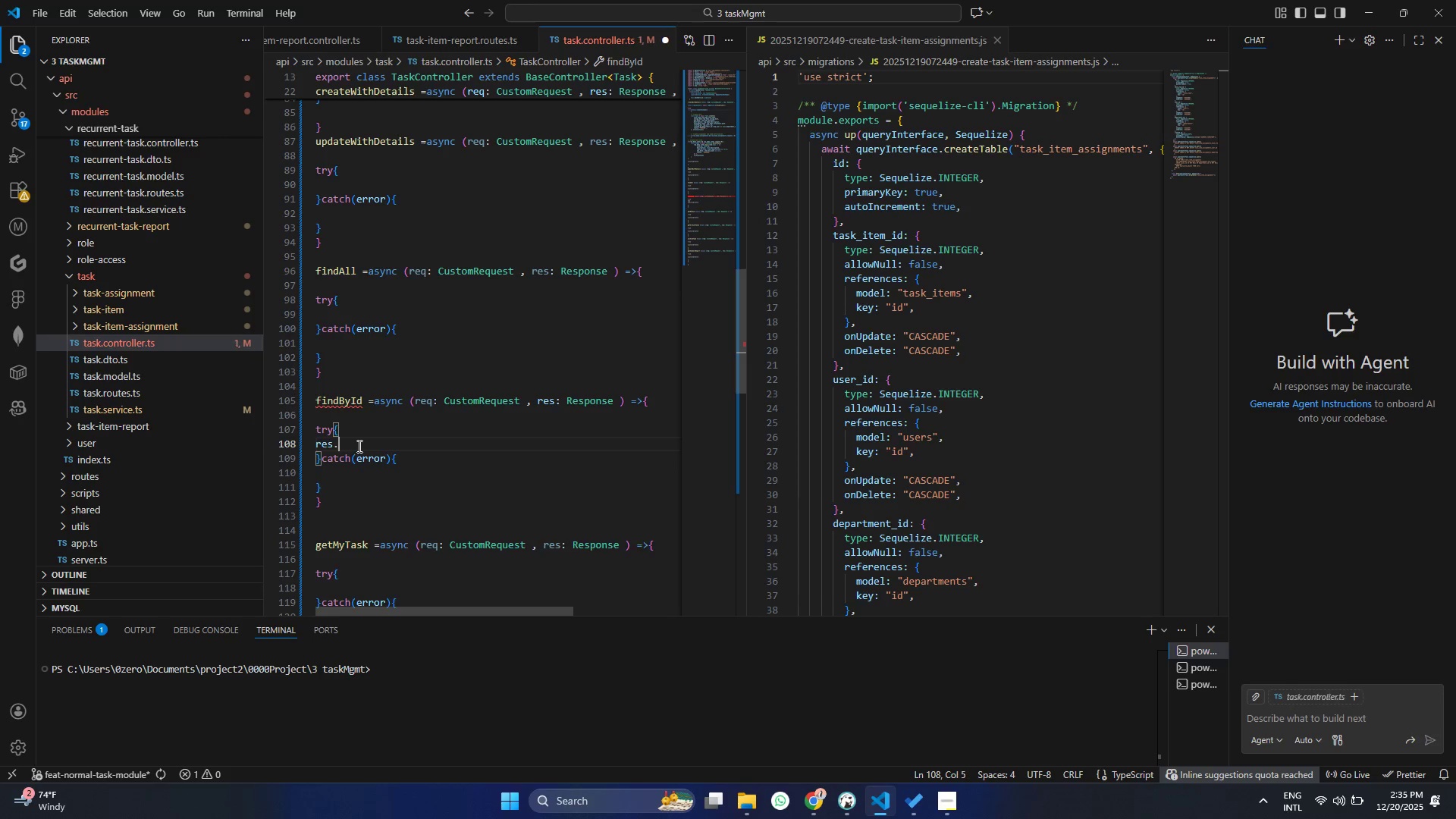 
key(Period)
 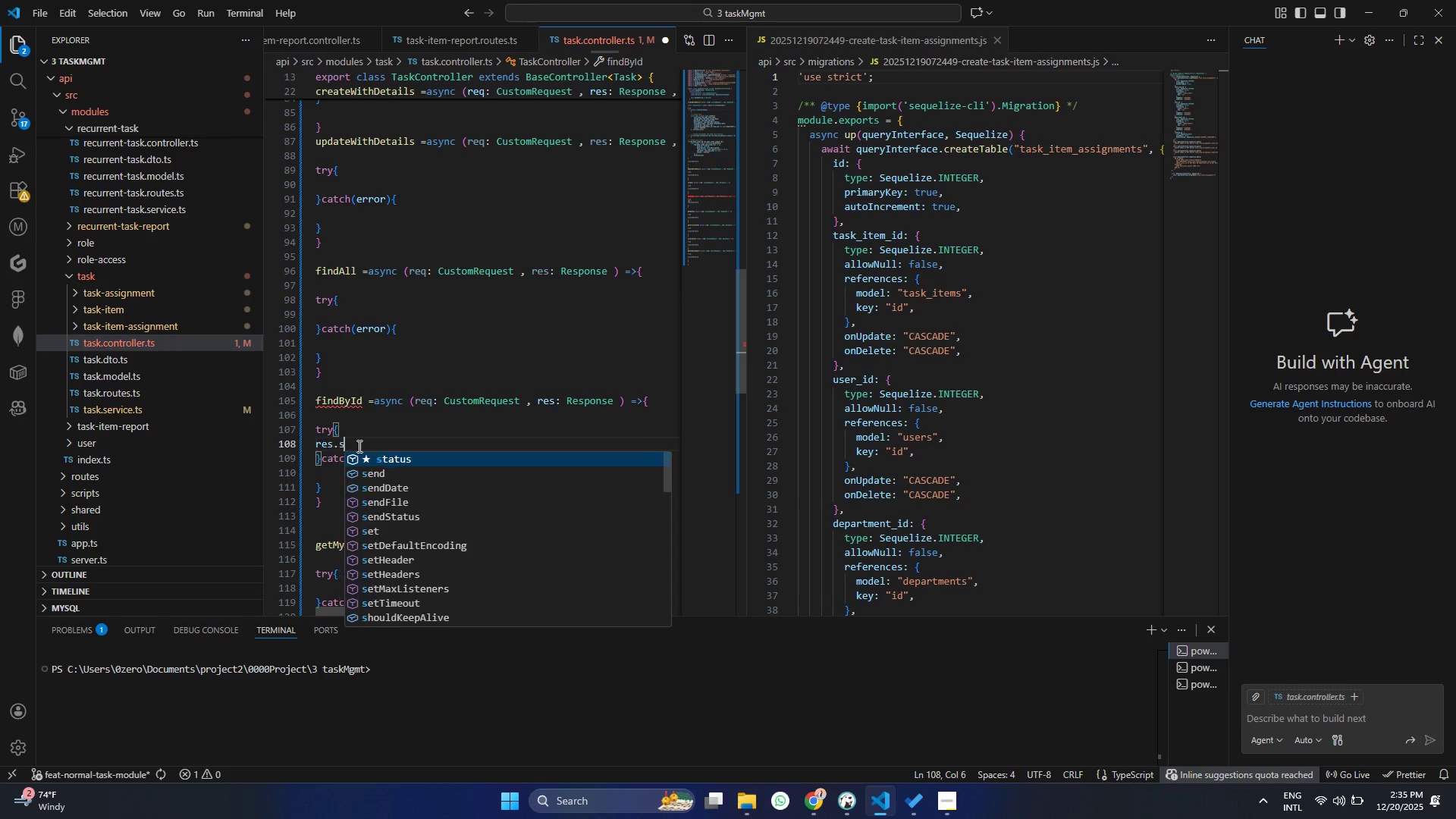 
key(S)
 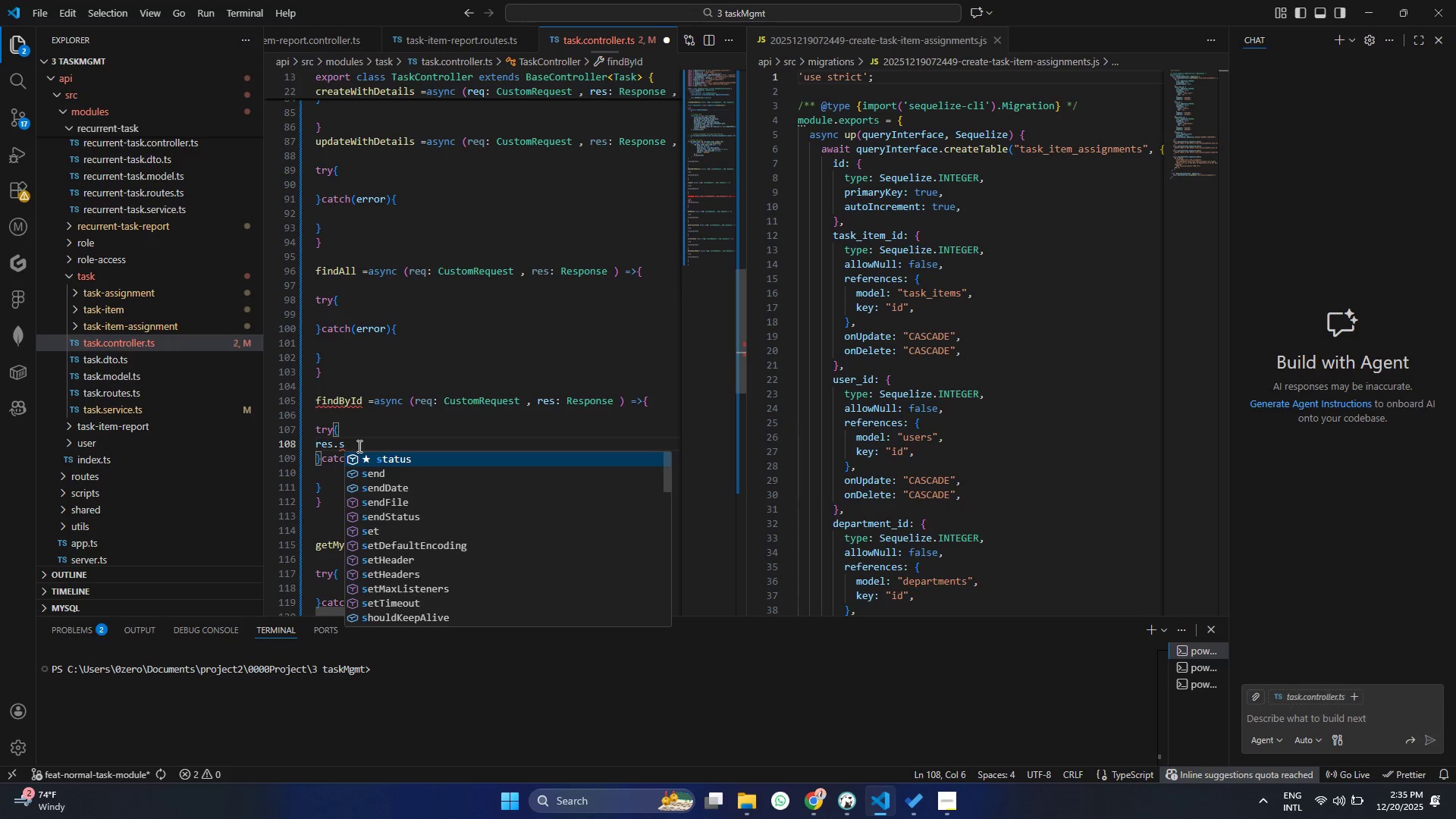 
key(Enter)
 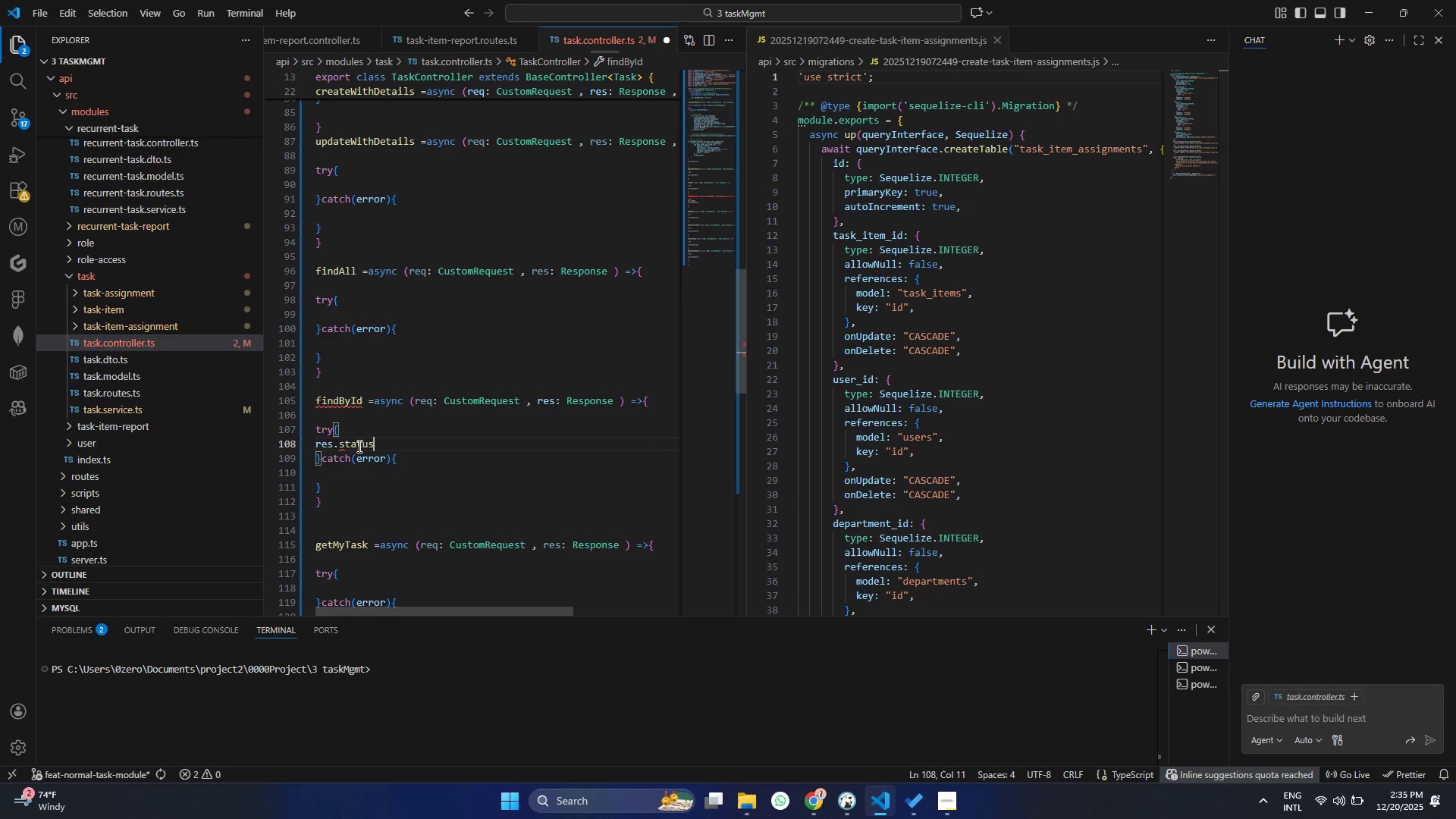 
hold_key(key=ShiftRight, duration=1.5)
 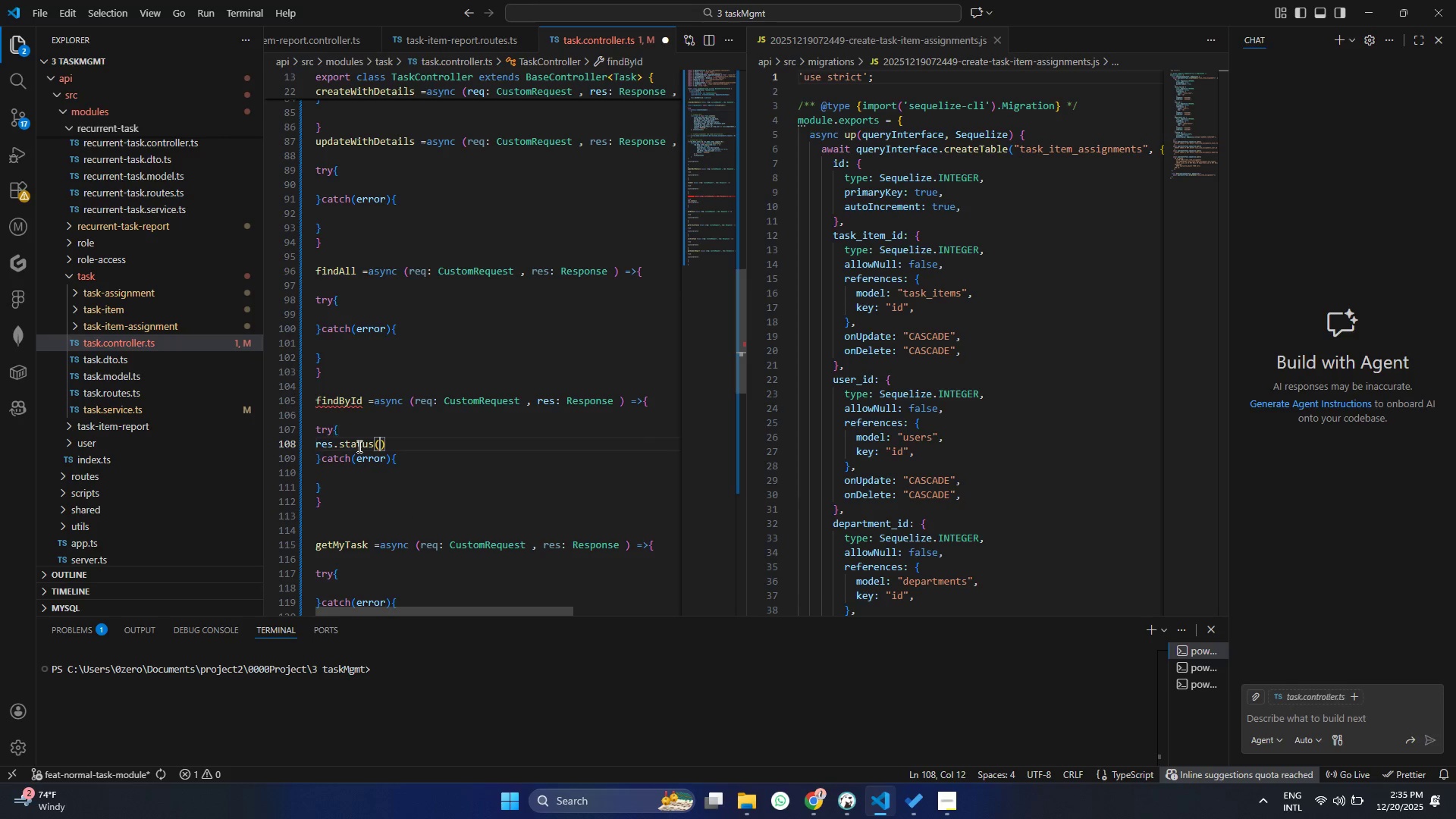 
type((200)
 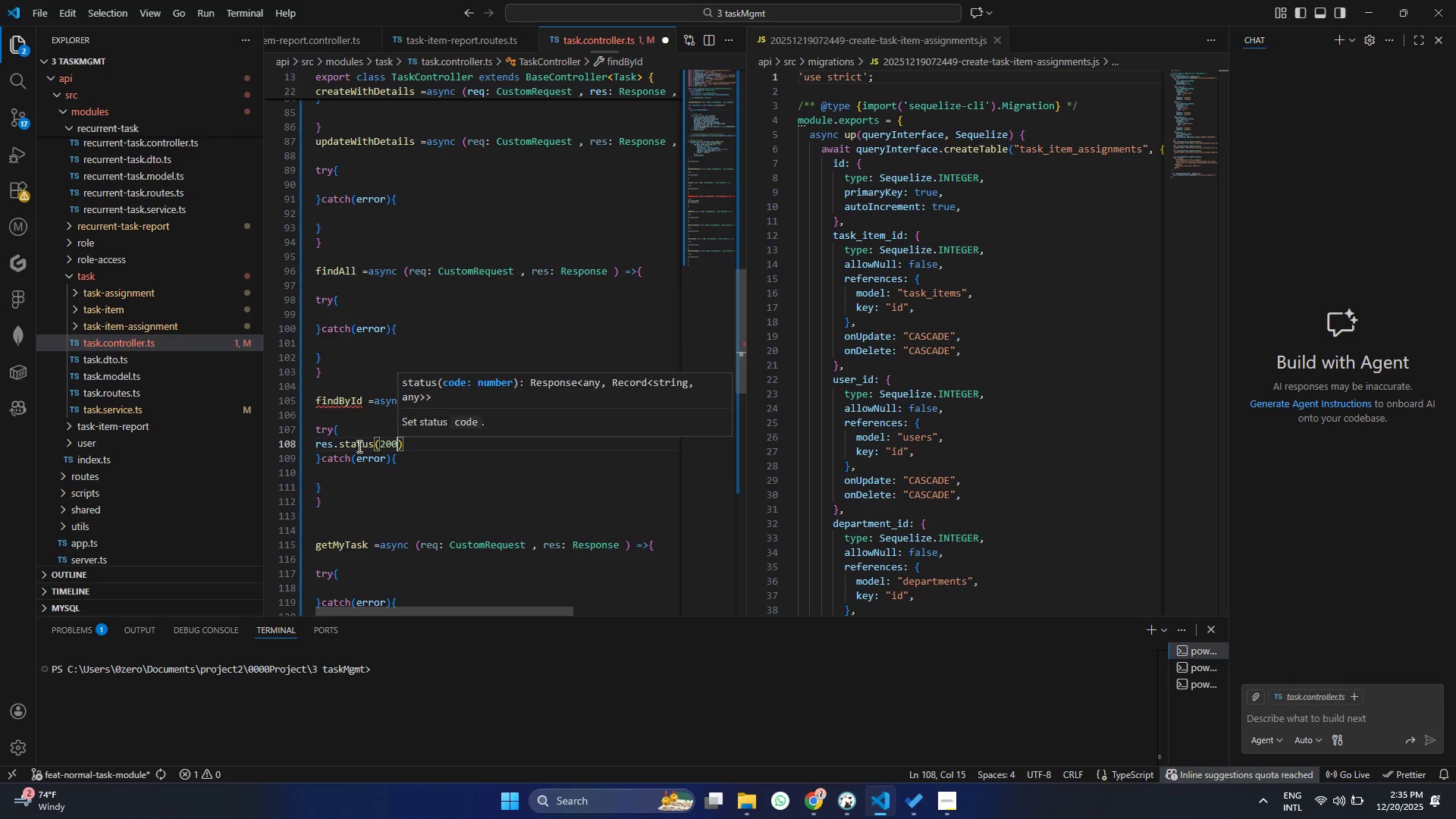 
key(Control+ControlLeft)
 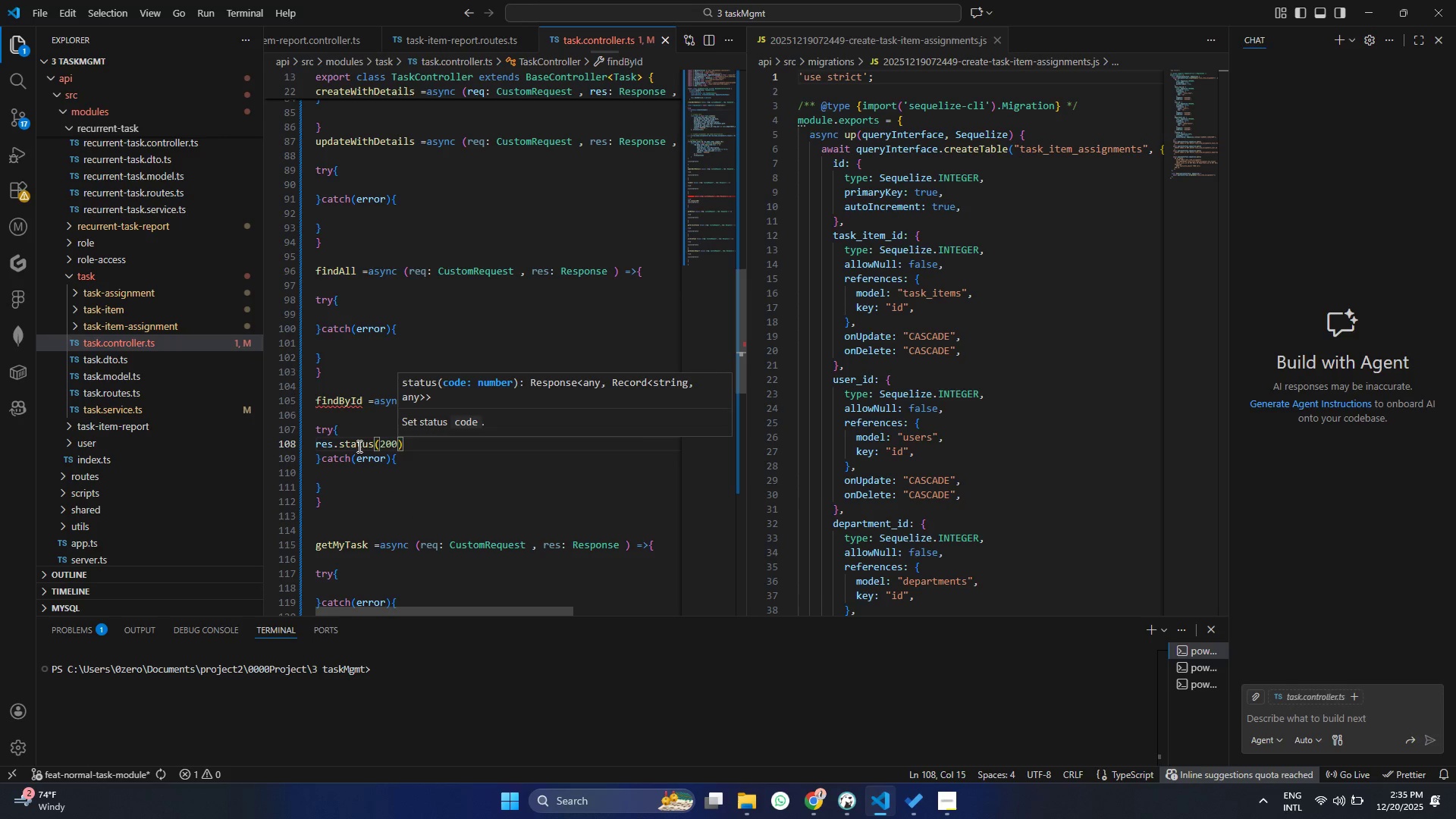 
key(Control+S)
 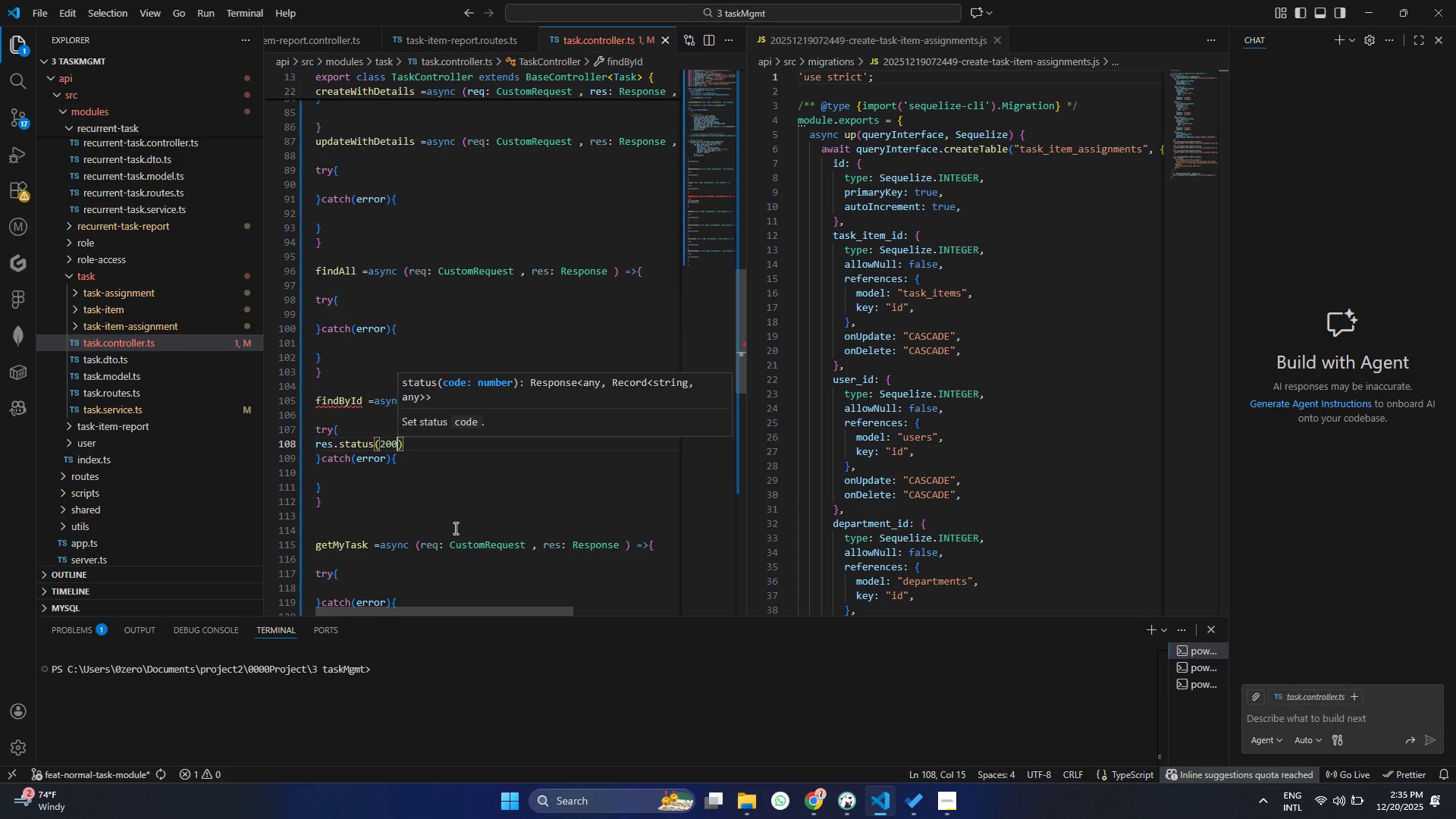 
left_click([454, 528])
 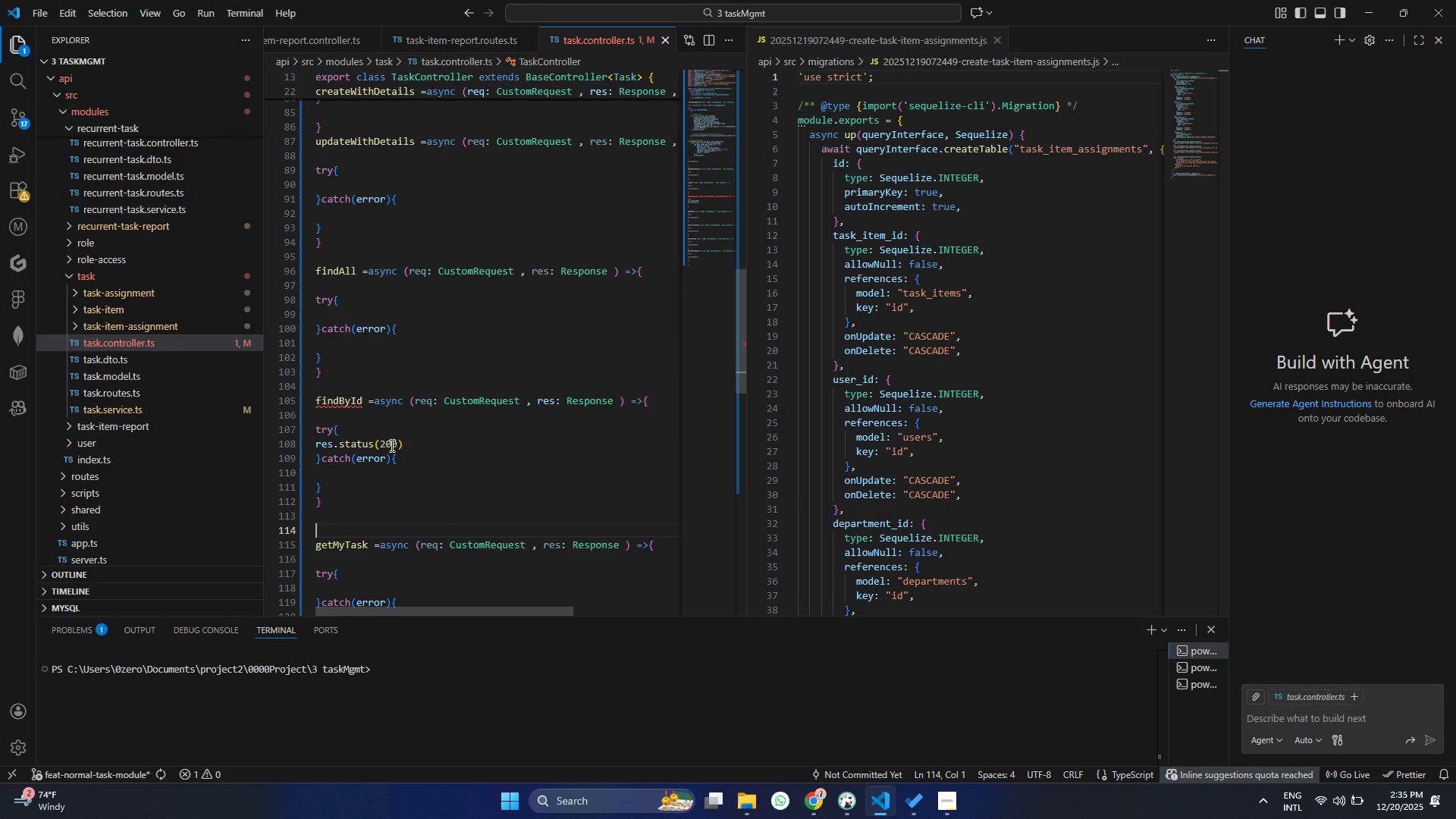 
mouse_move([337, 396])
 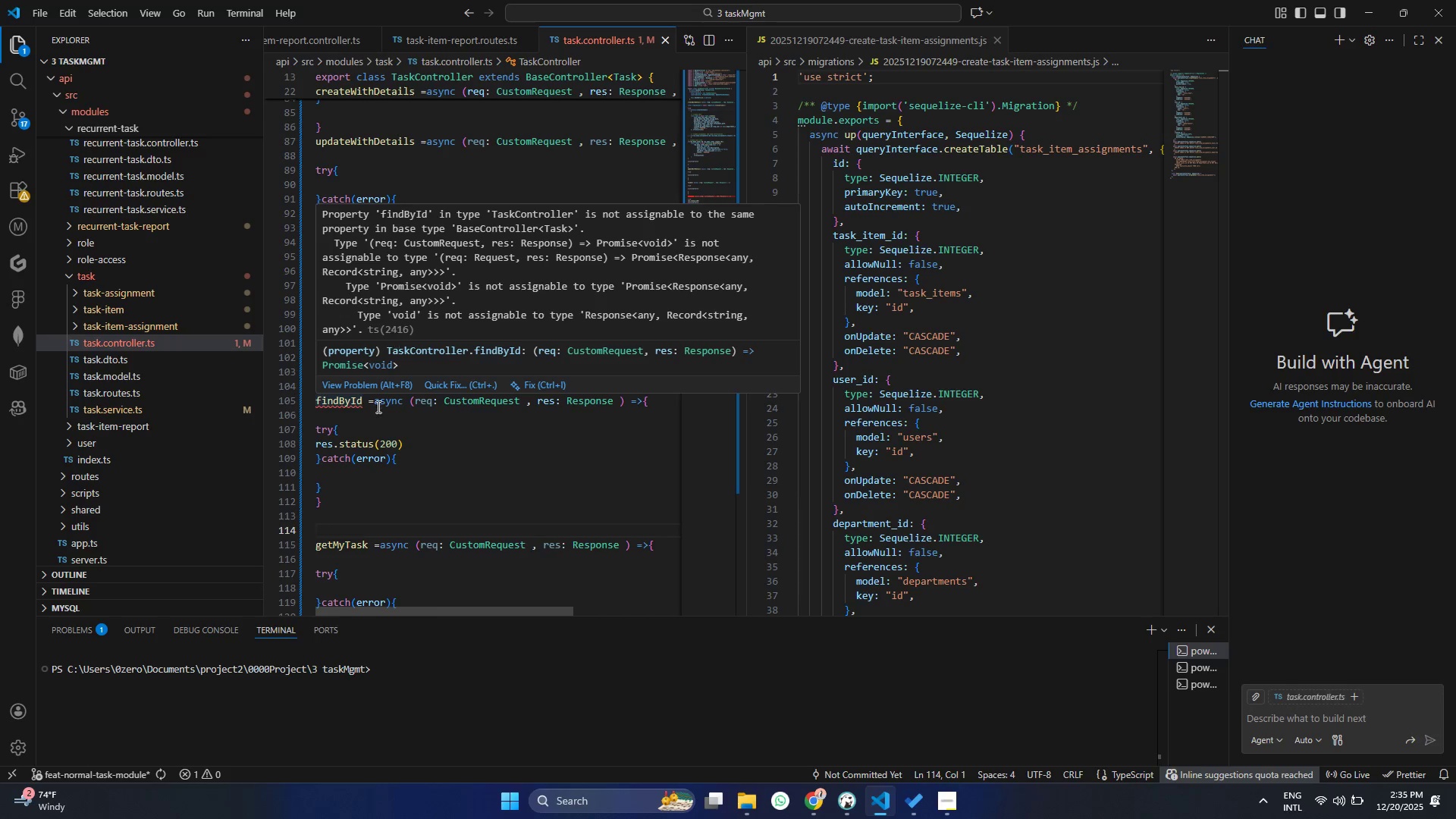 
left_click([379, 445])
 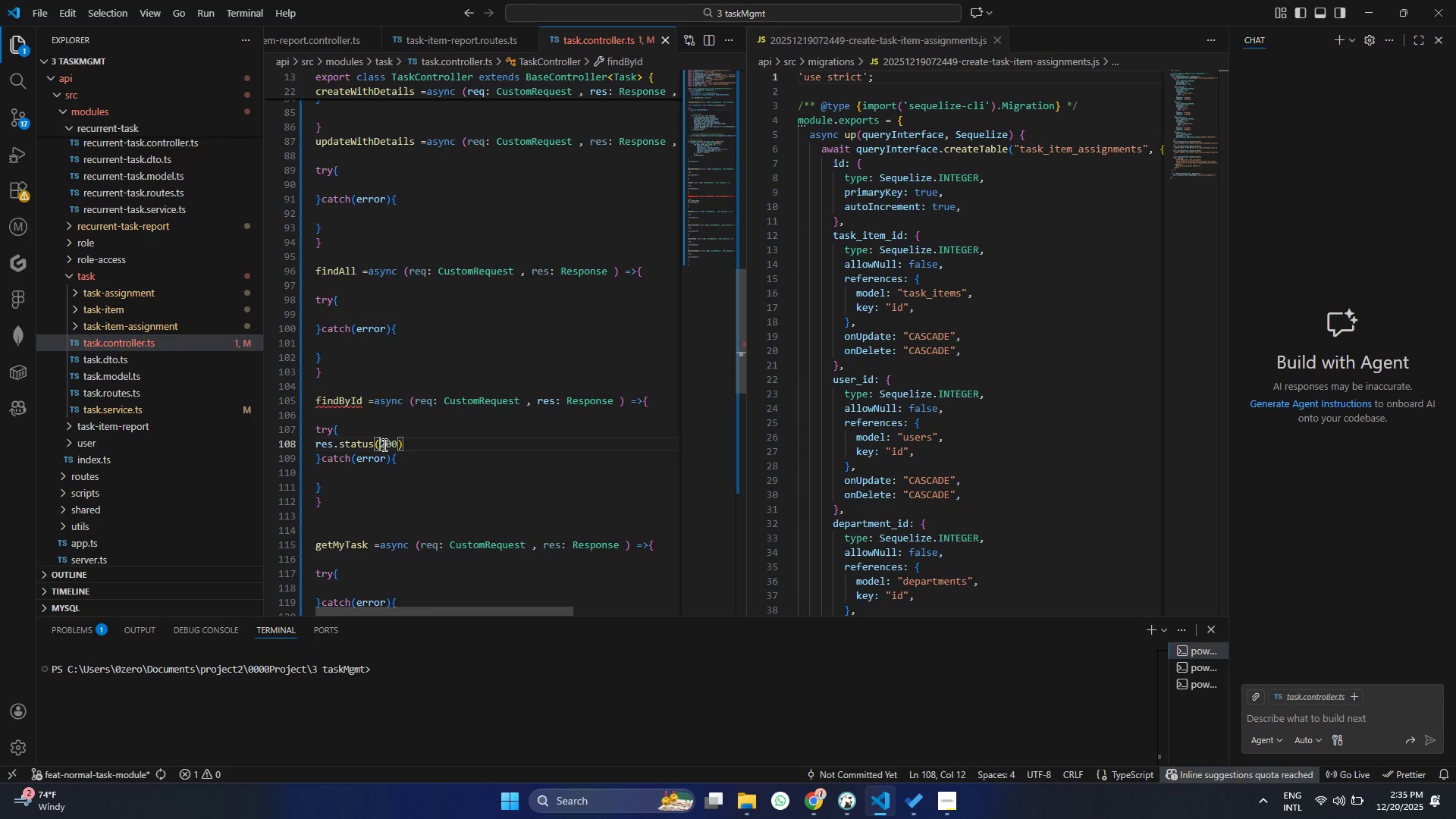 
key(Control+ControlLeft)
 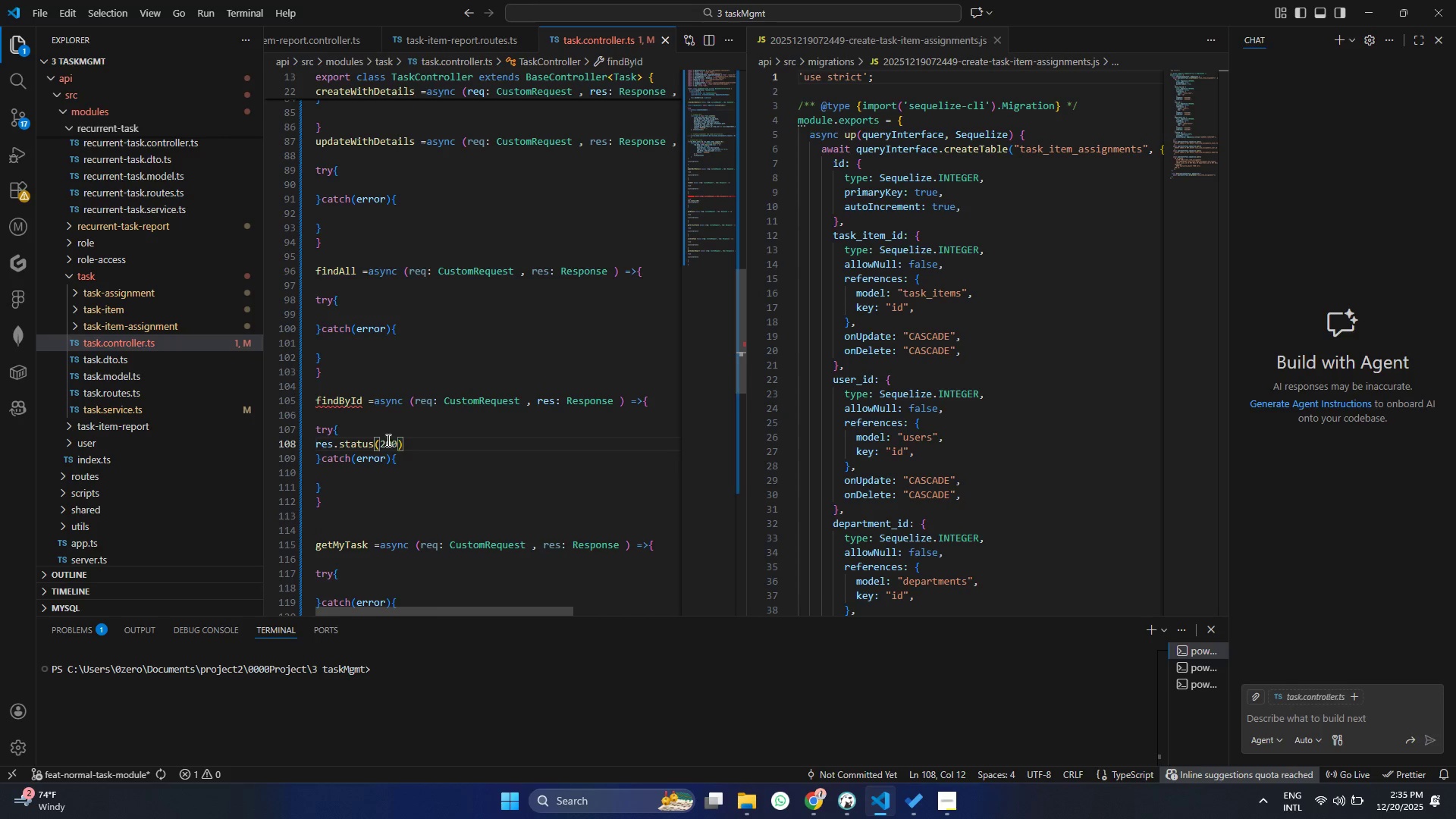 
key(Control+ControlLeft)
 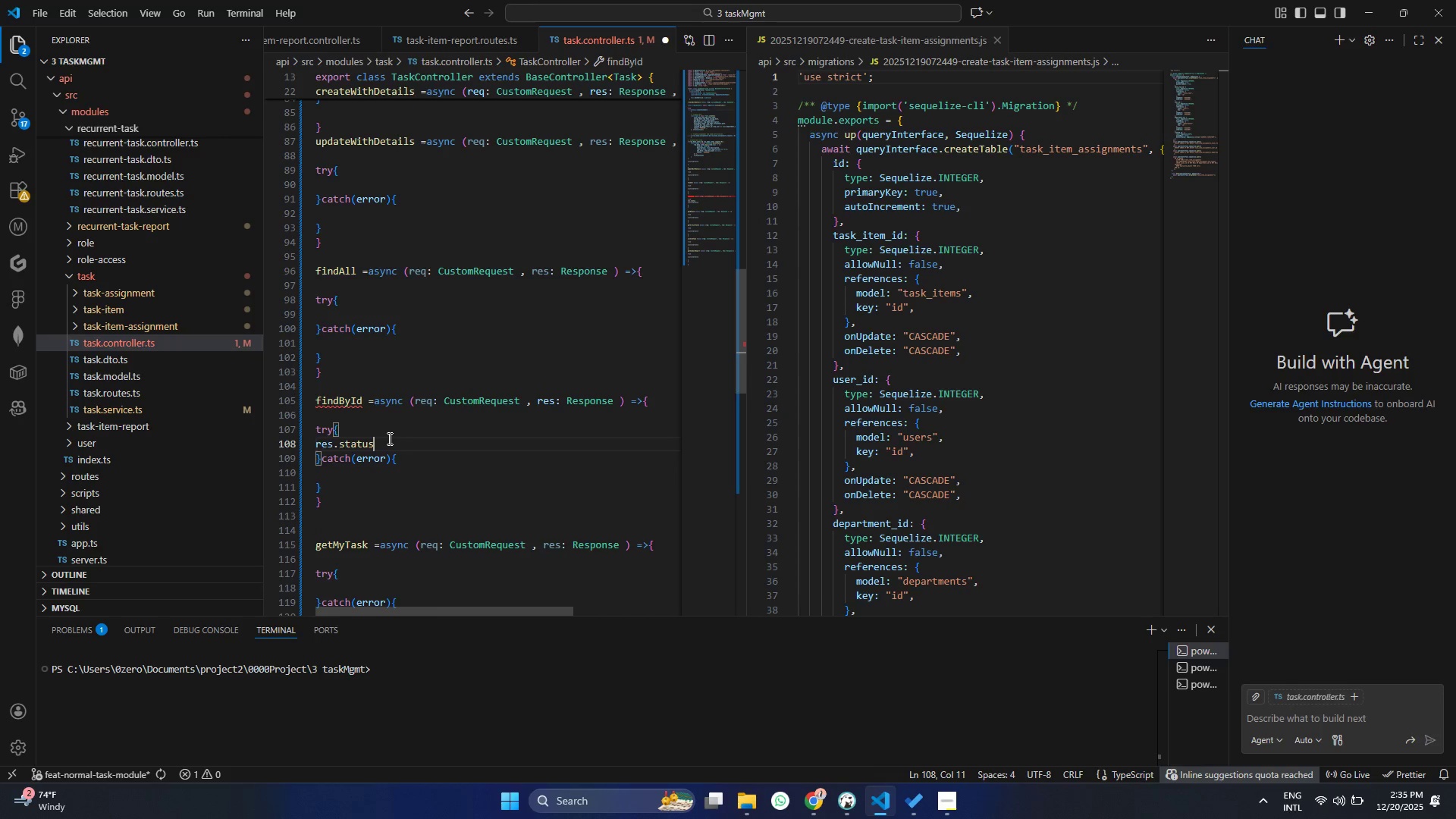 
key(Control+Z)
 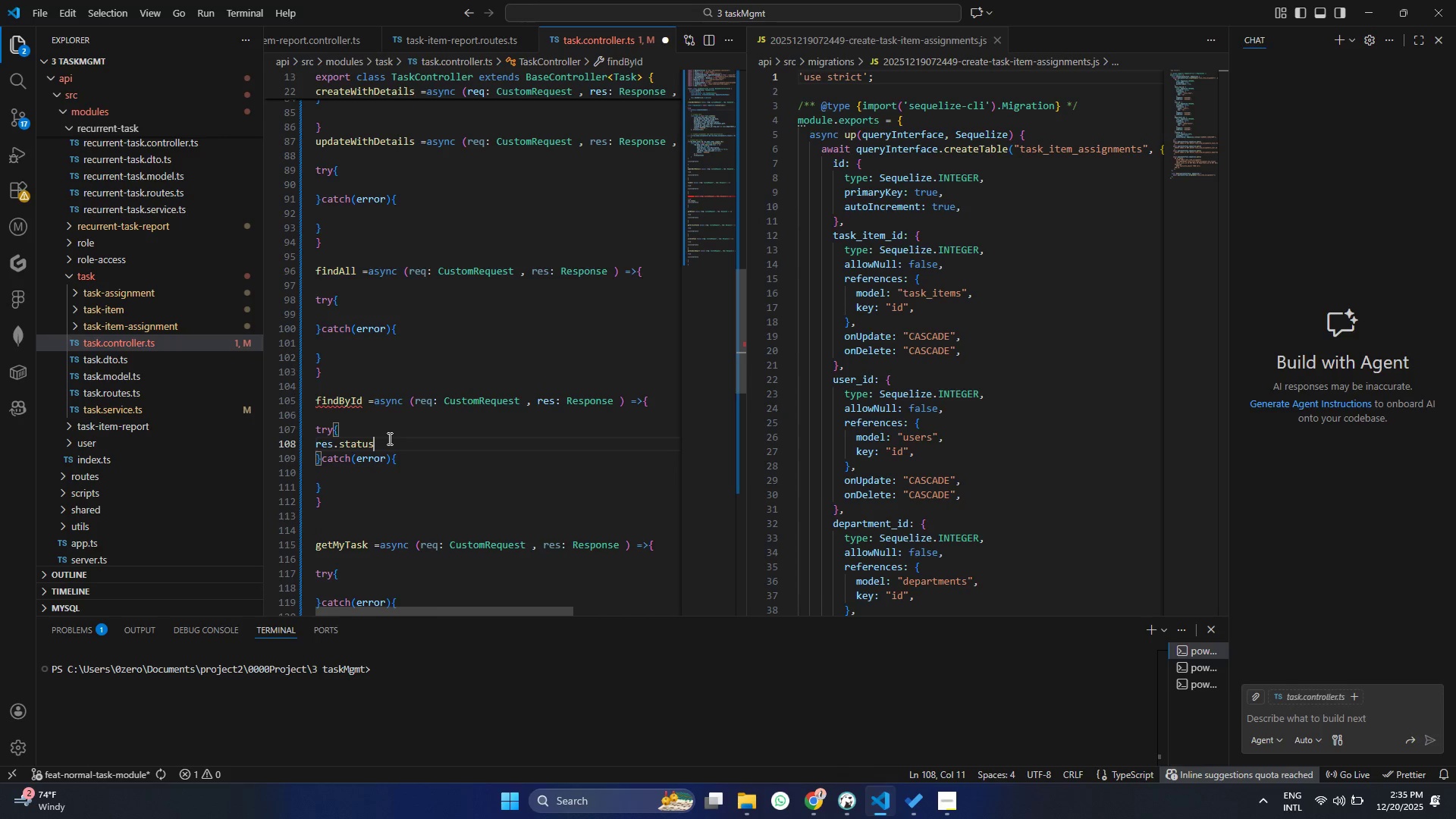 
key(Control+ControlLeft)
 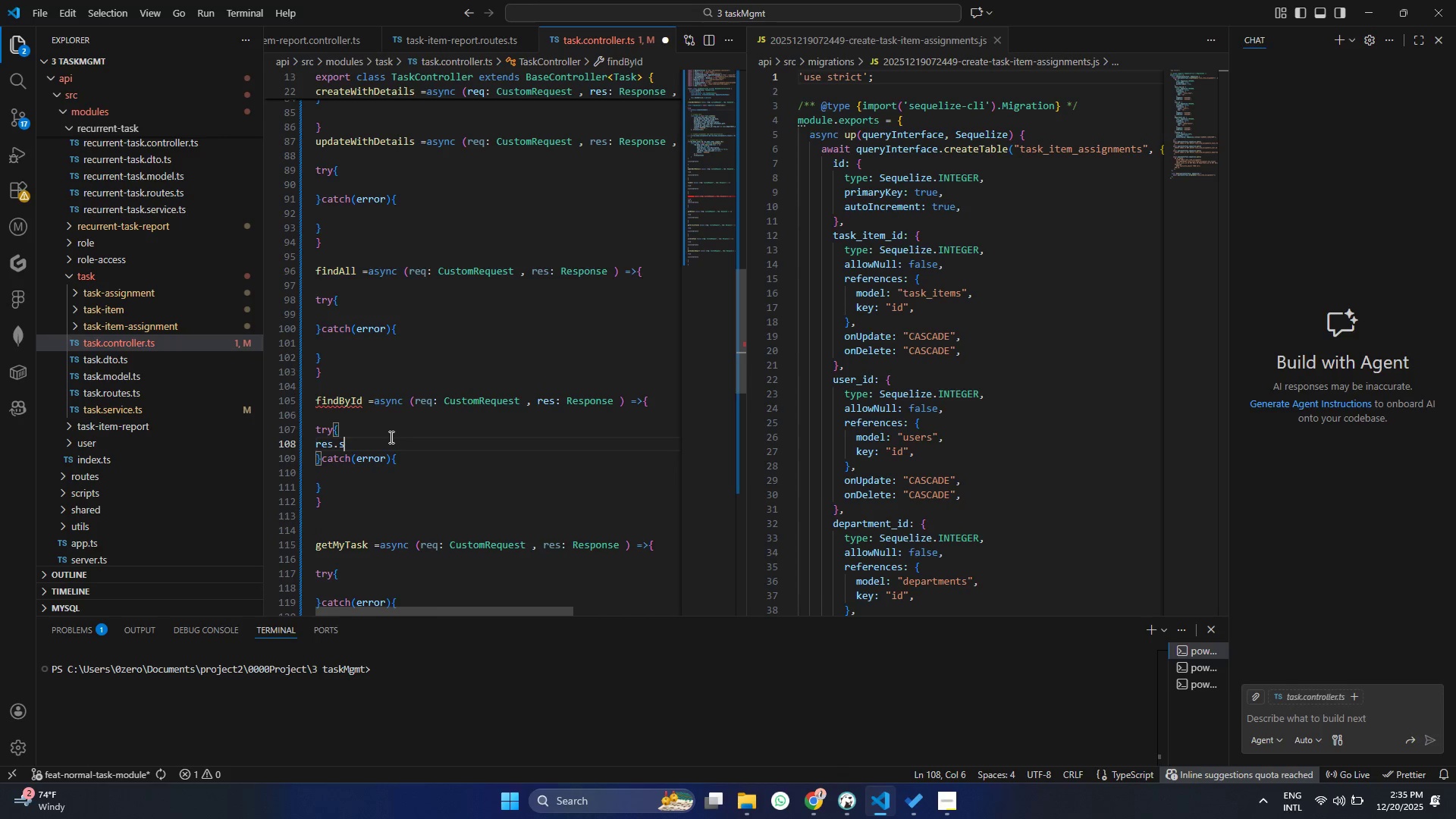 
key(Control+Z)
 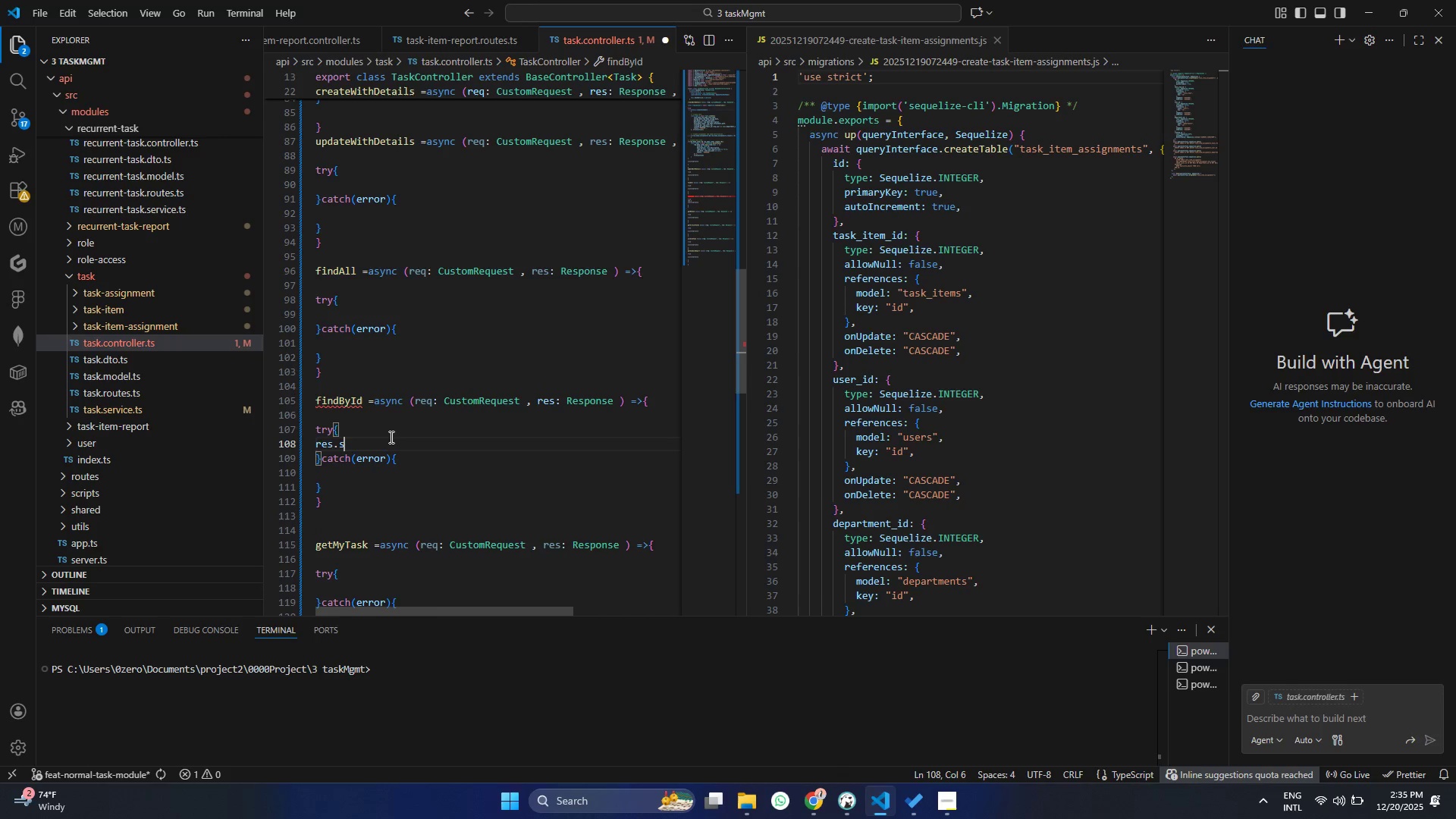 
key(Control+Z)
 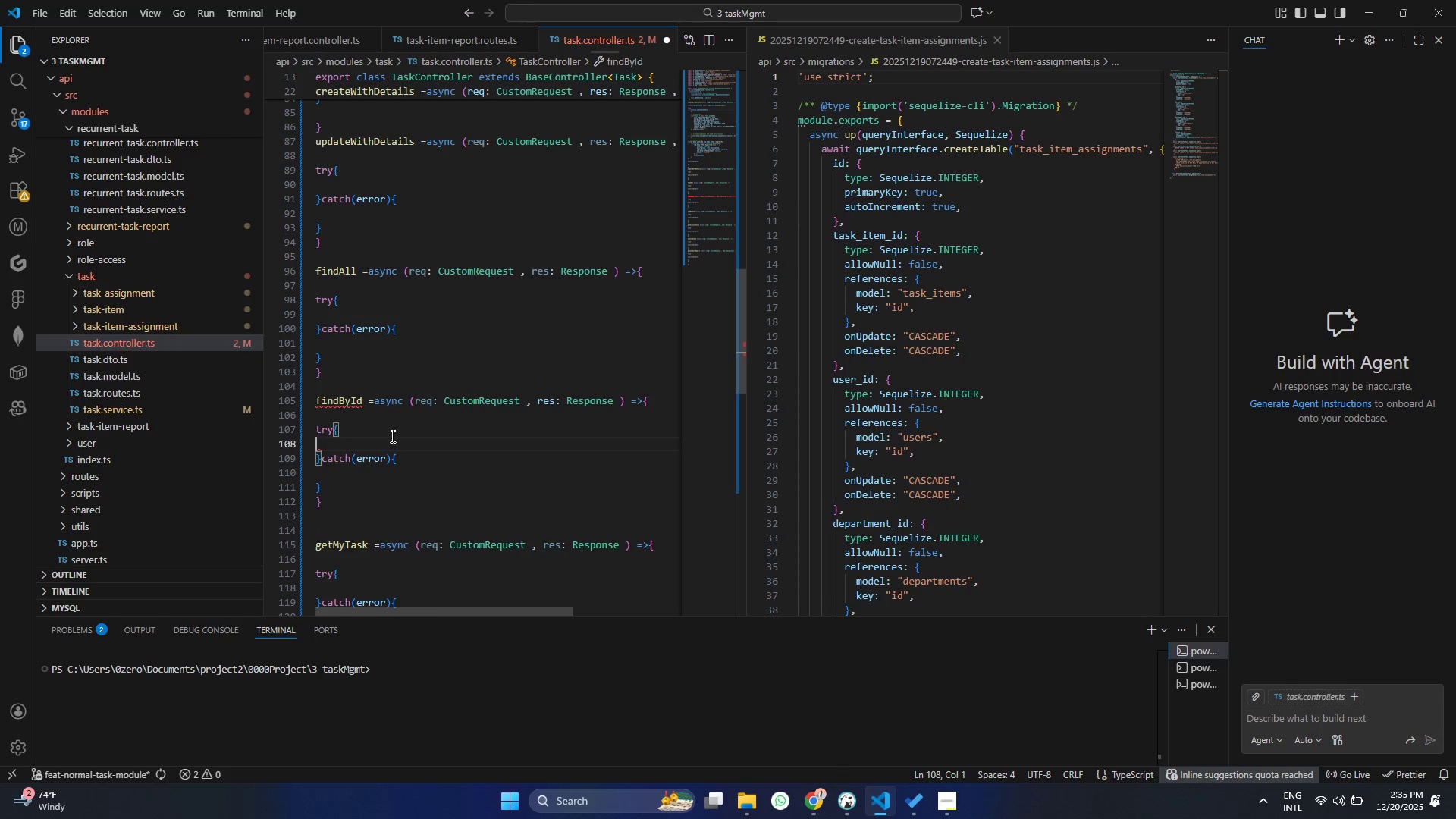 
key(Control+Z)
 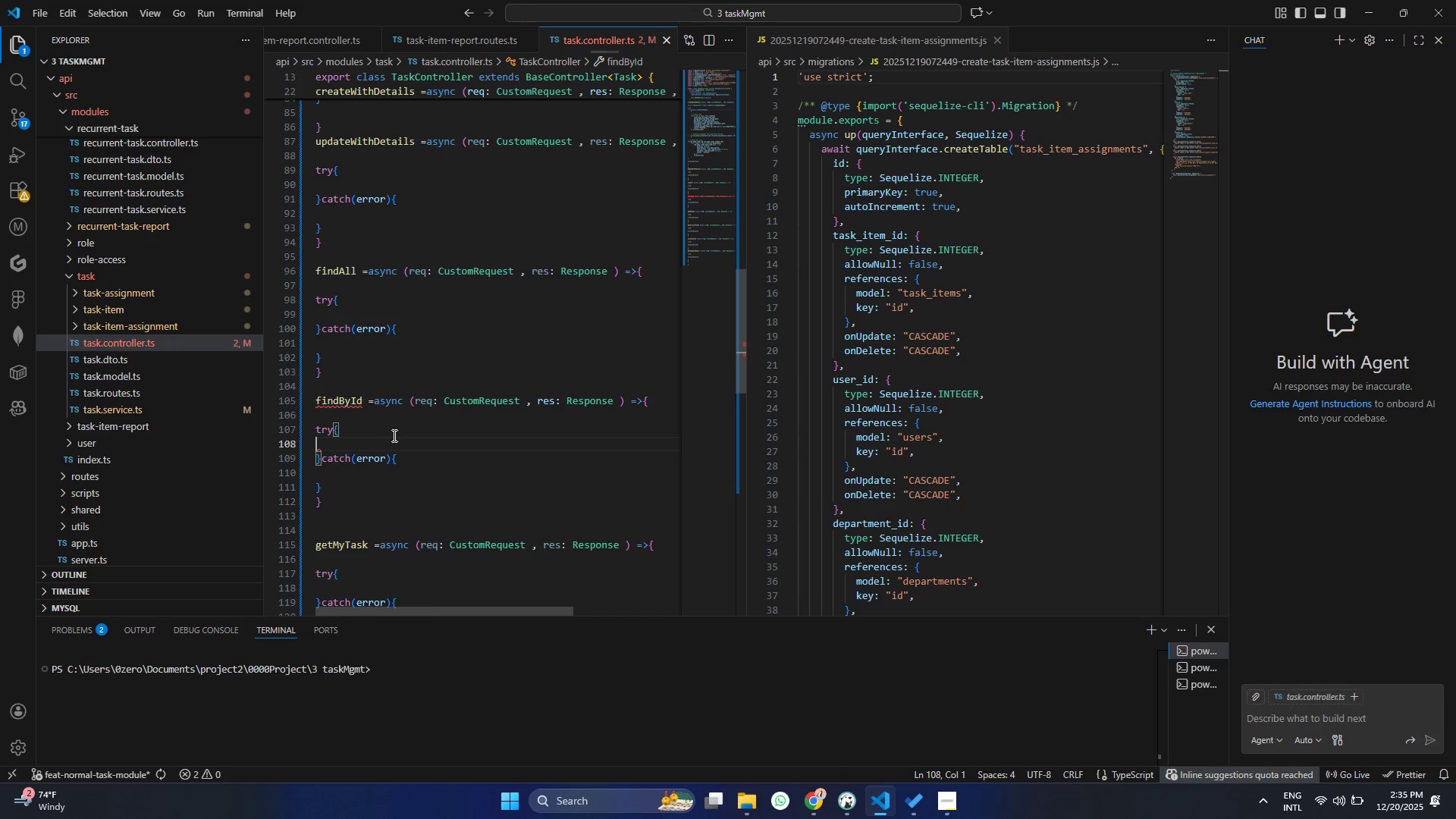 
key(Control+S)
 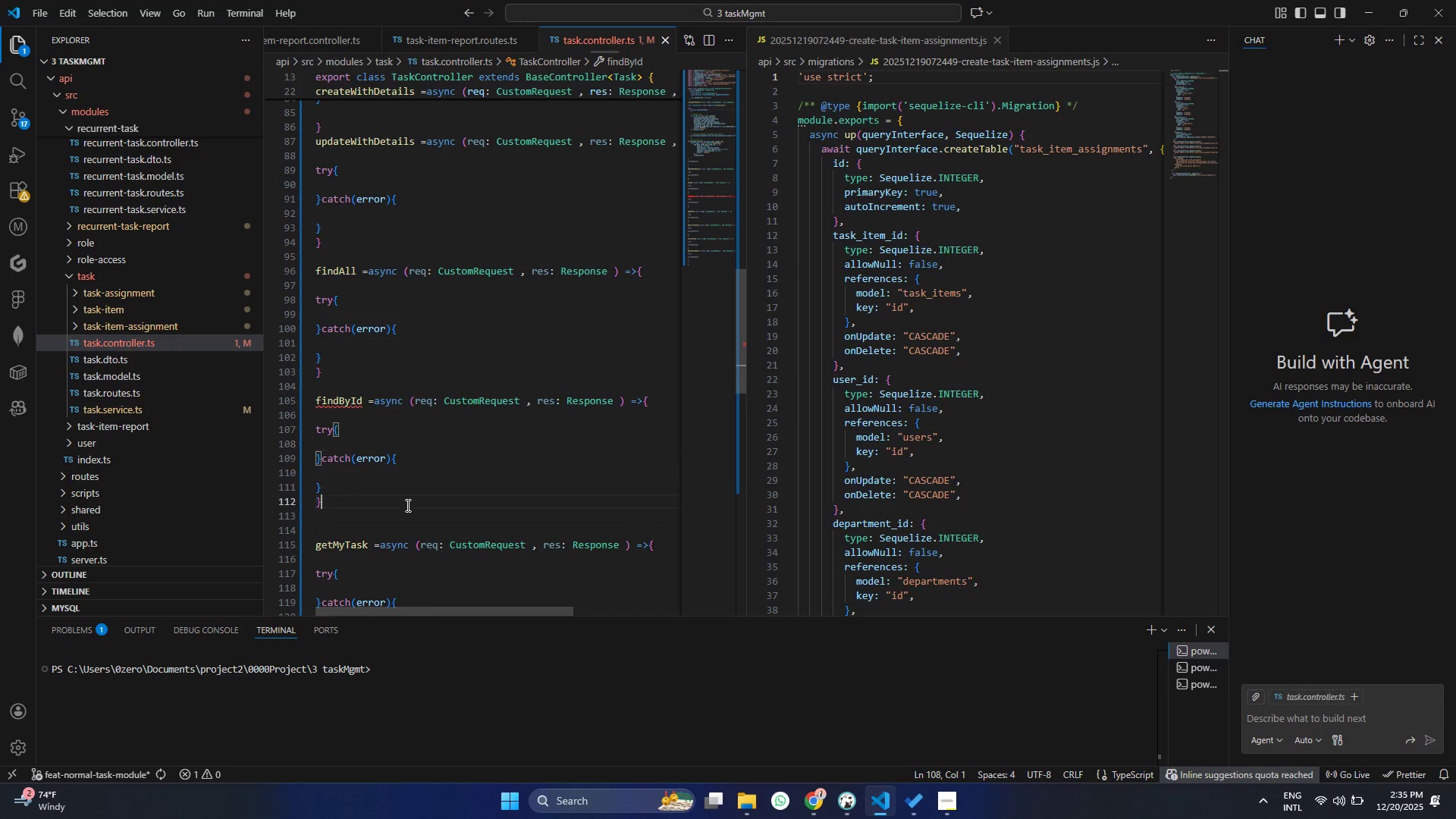 
left_click([406, 505])
 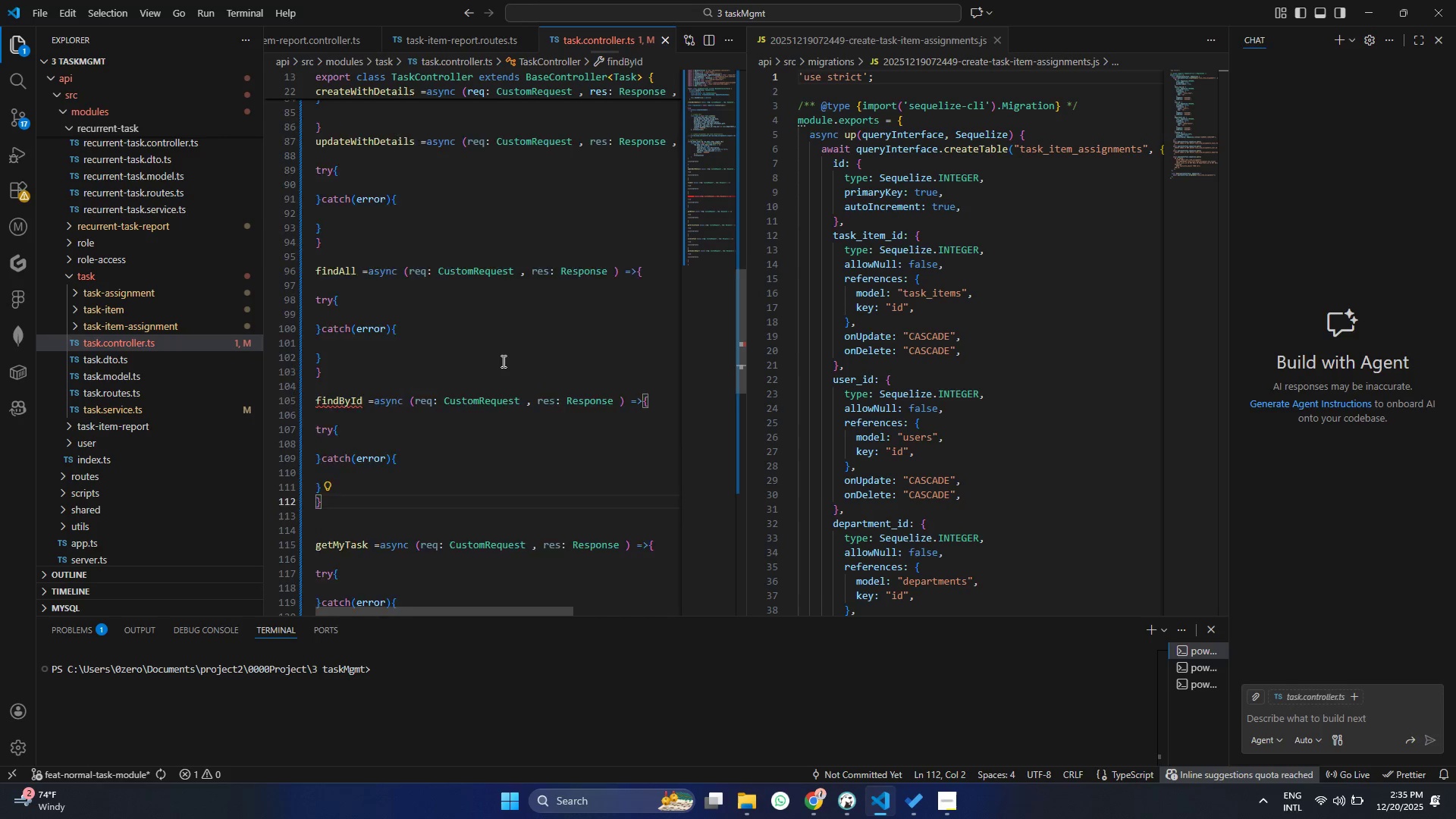 
scroll: coordinate [513, 397], scroll_direction: up, amount: 18.0
 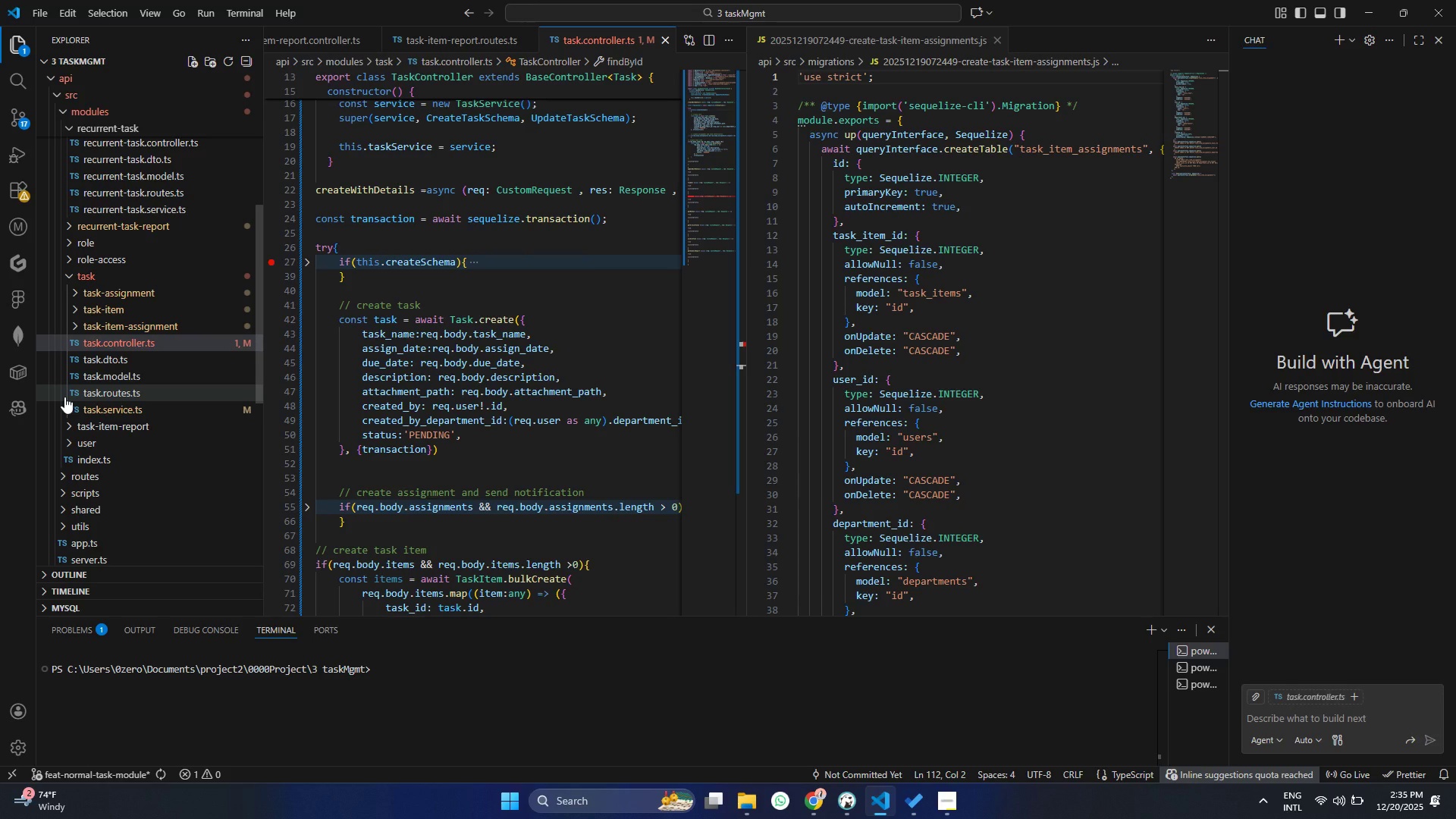 
wait(13.31)
 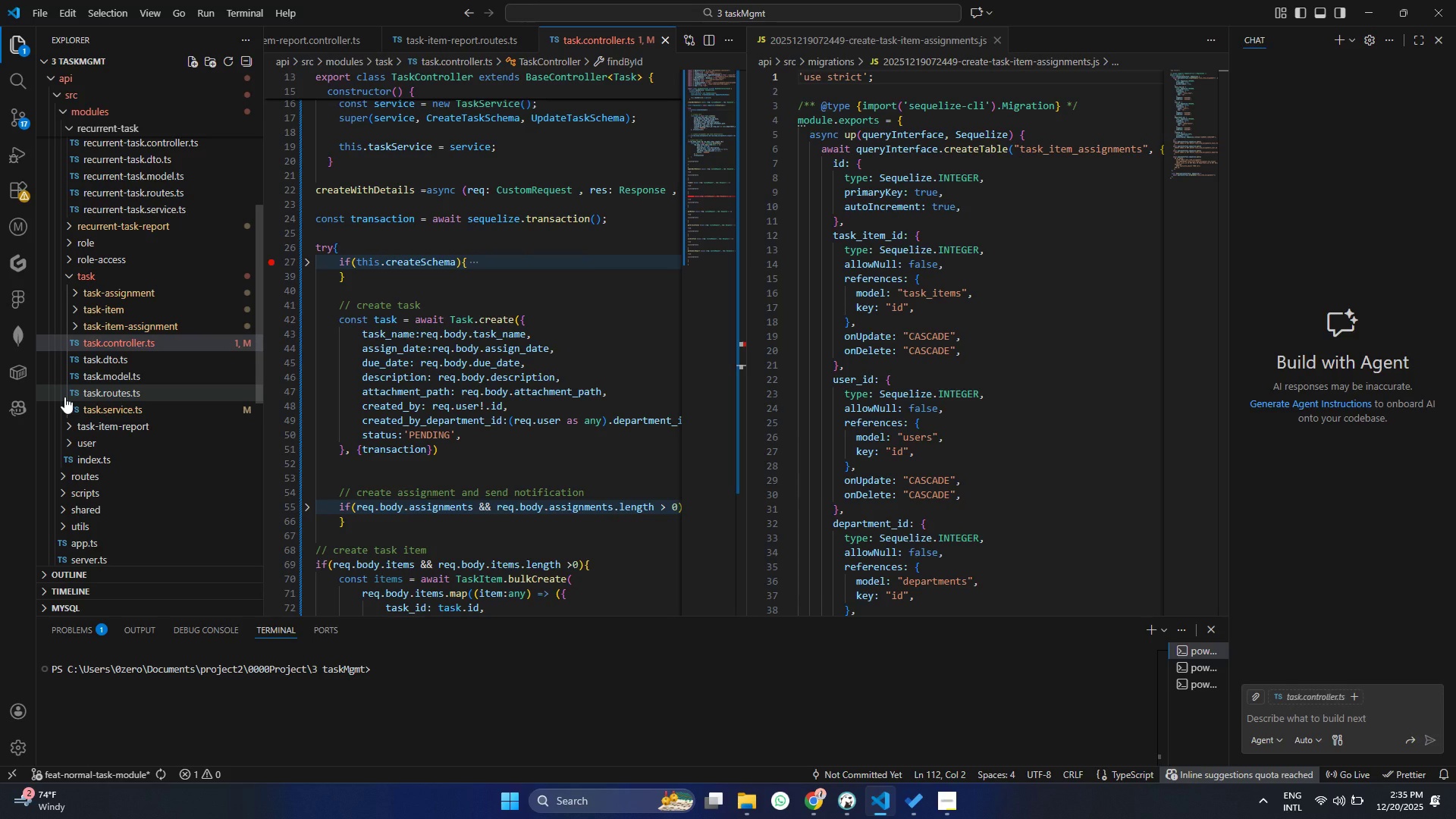 
left_click([117, 341])
 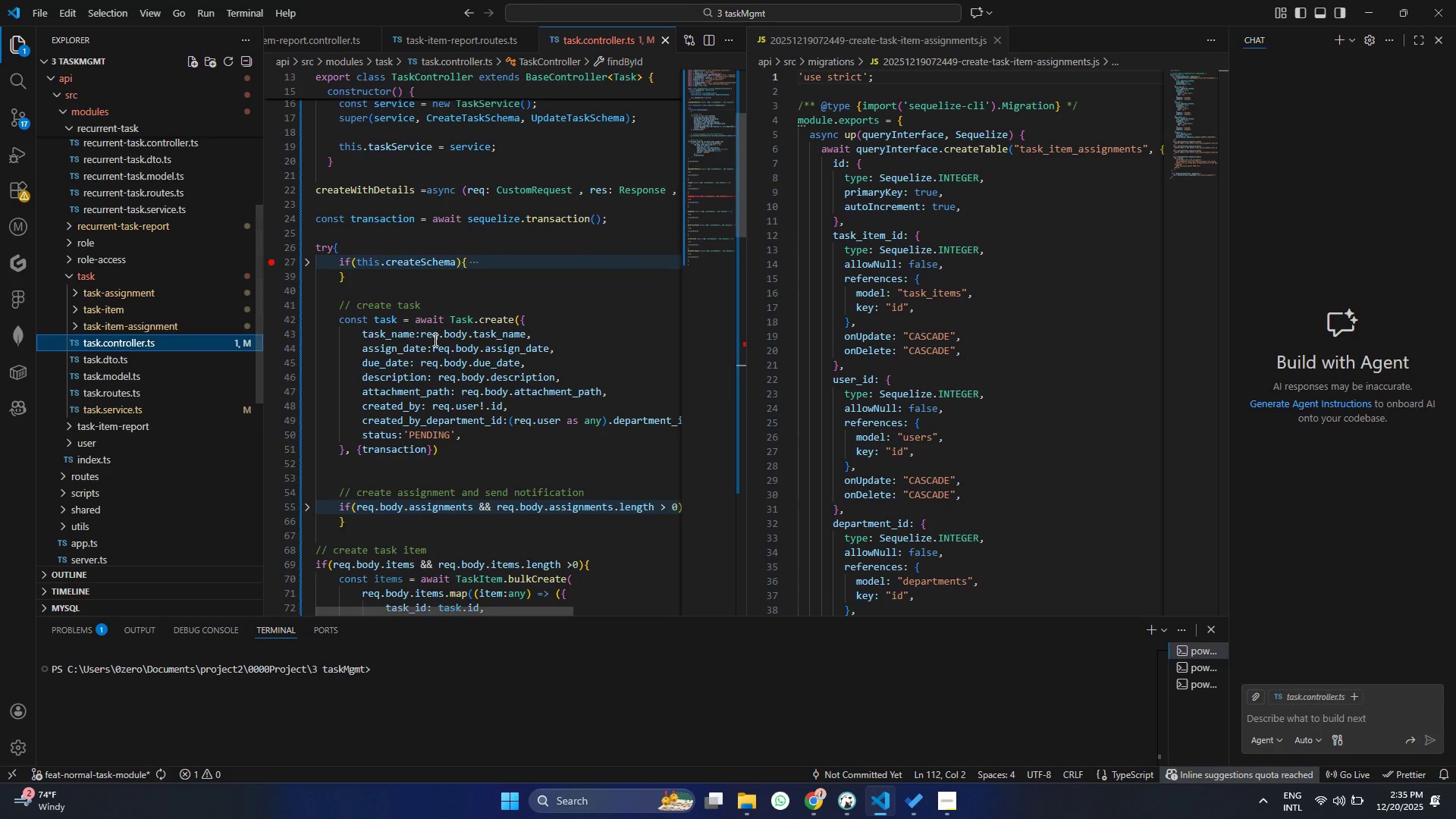 
left_click([434, 340])
 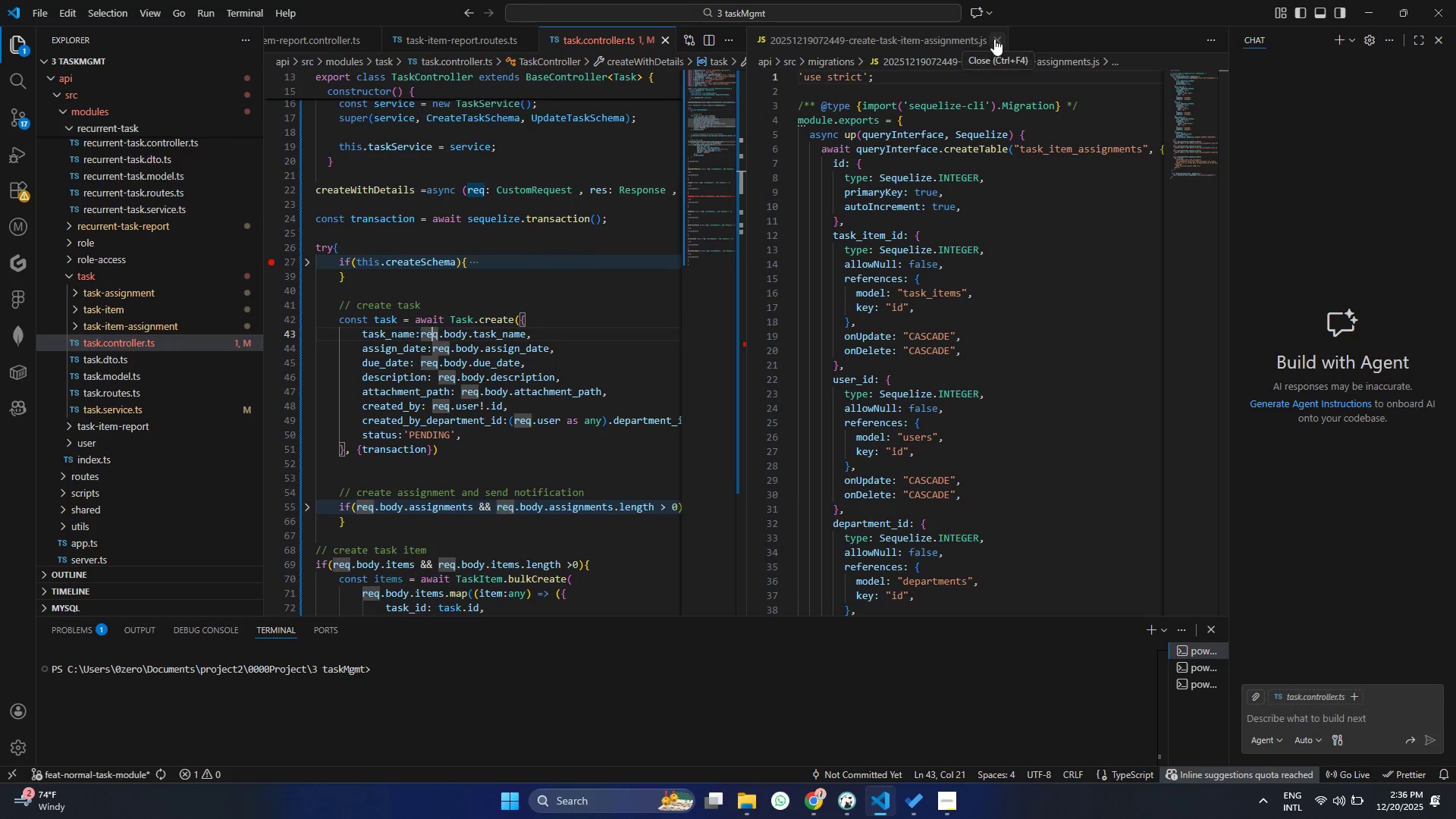 
left_click([994, 39])
 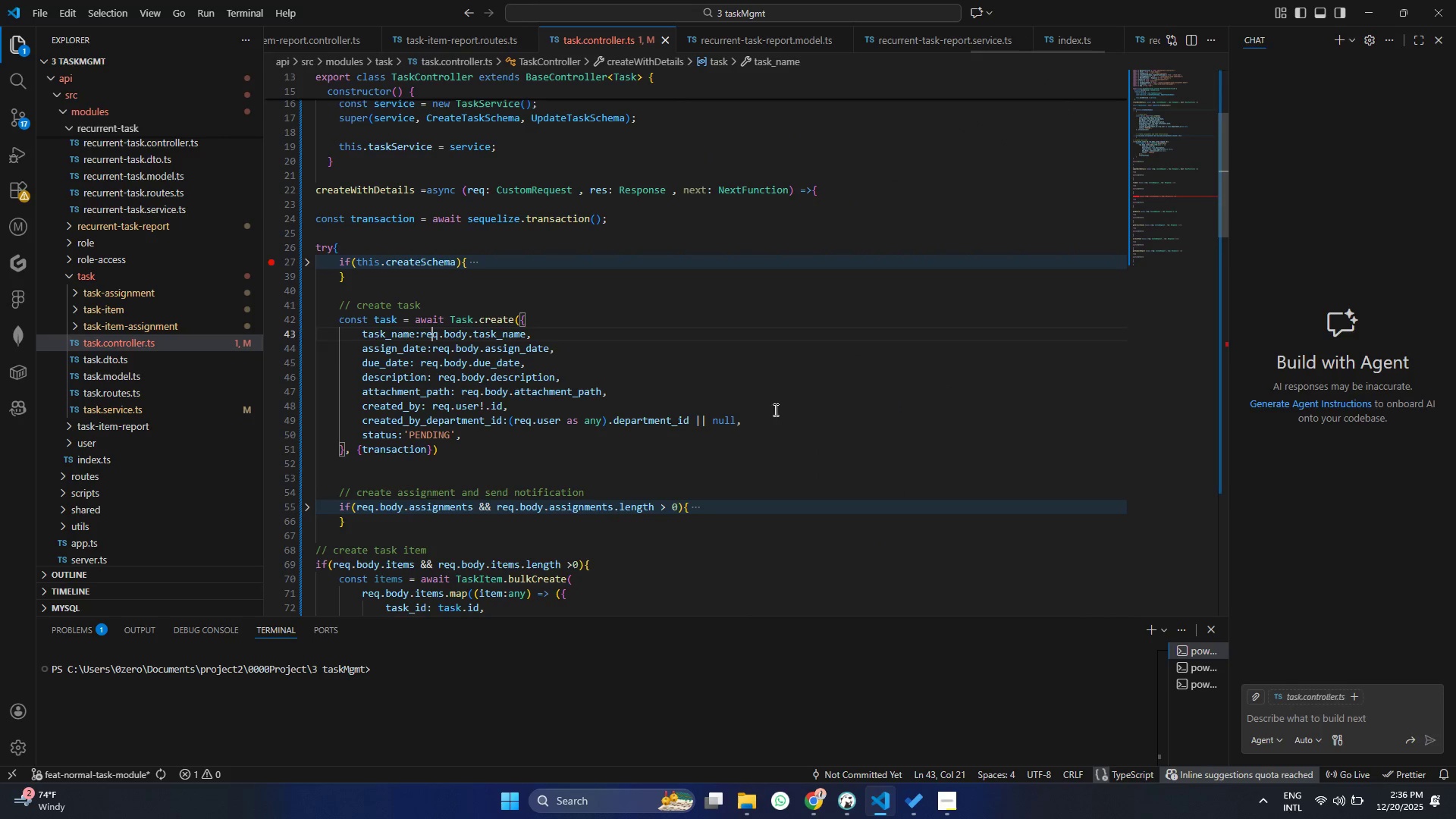 
left_click([768, 427])
 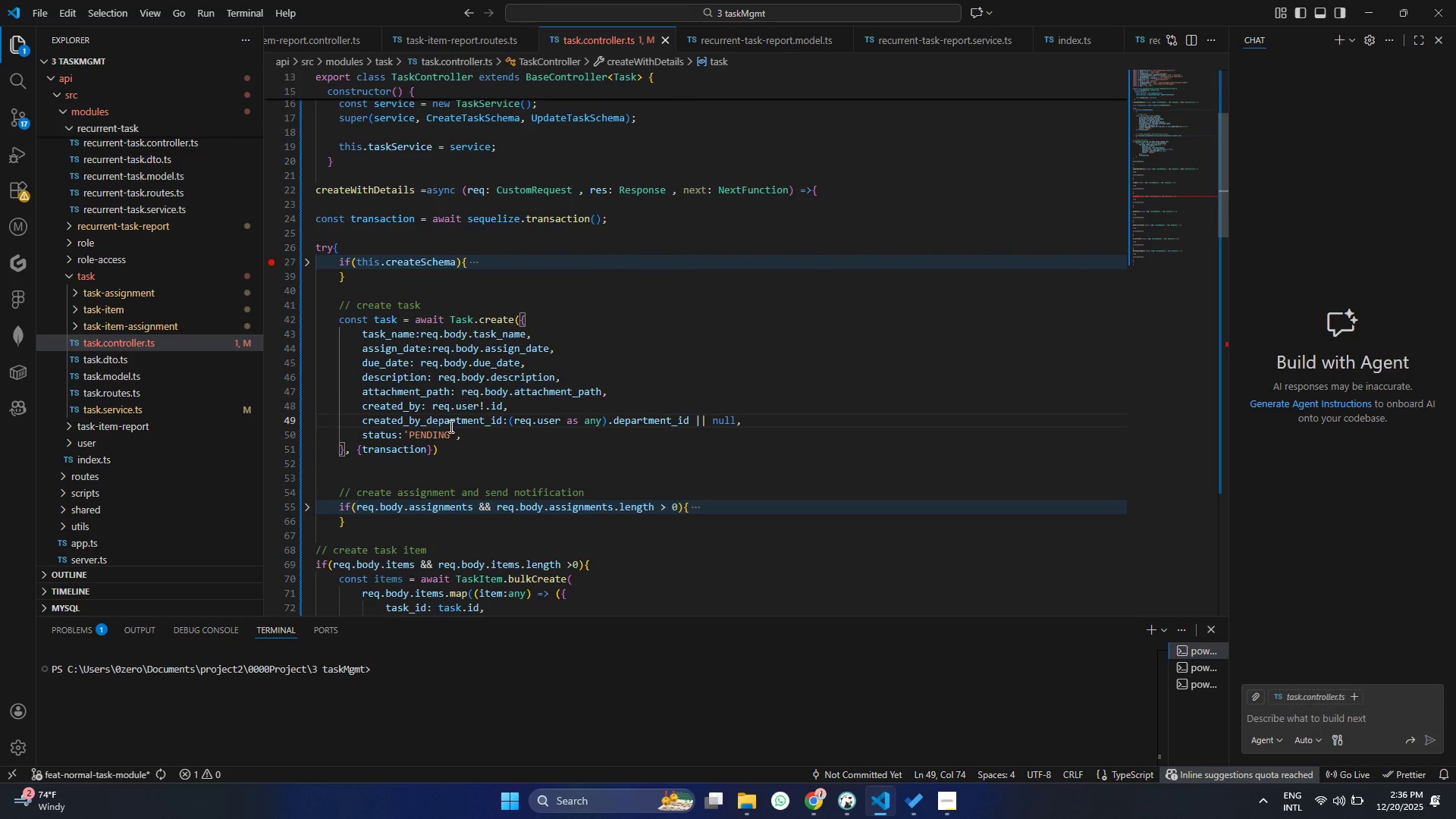 
scroll: coordinate [455, 425], scroll_direction: down, amount: 6.0
 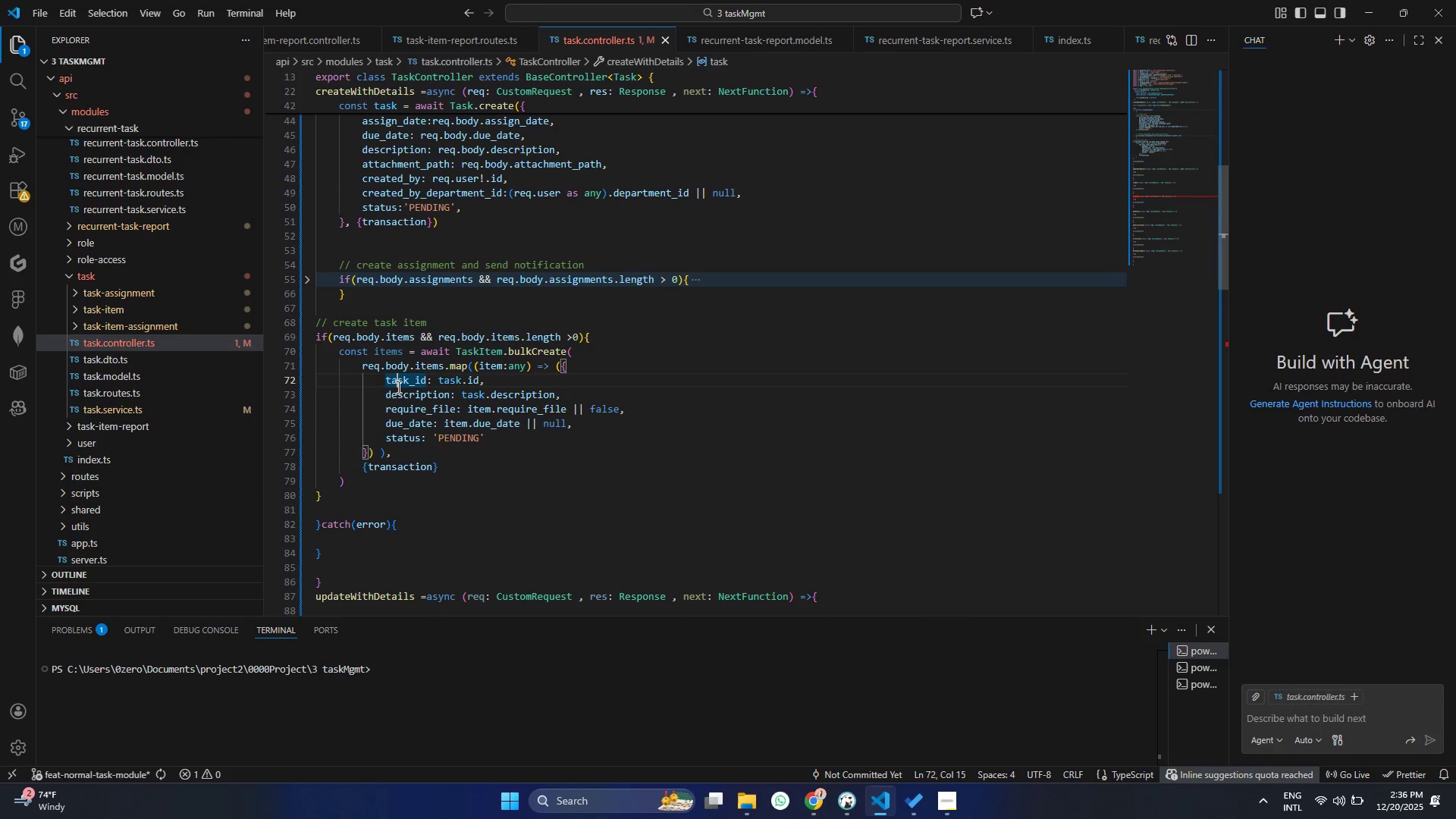 
double_click([343, 339])
 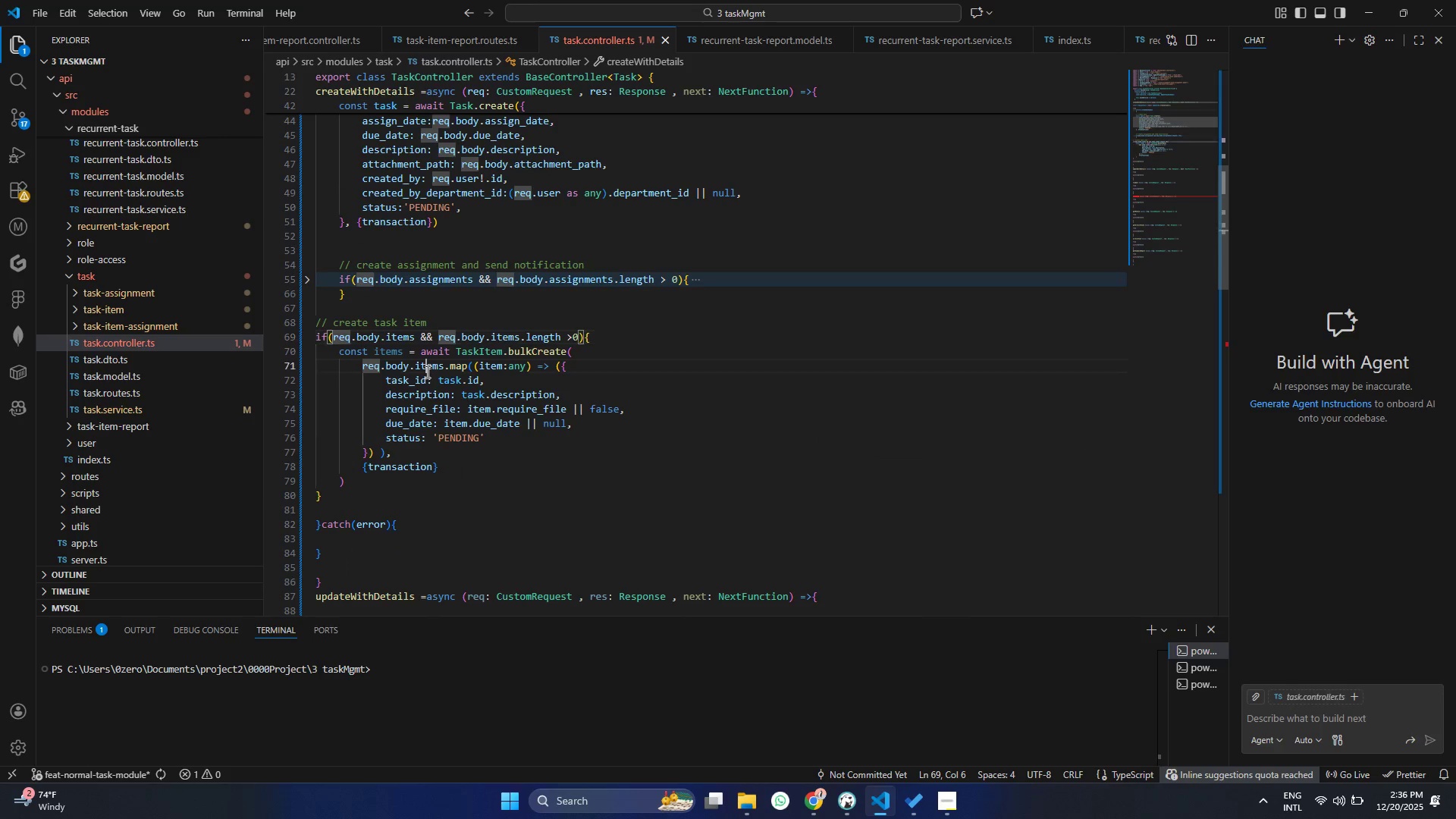 
left_click([426, 372])
 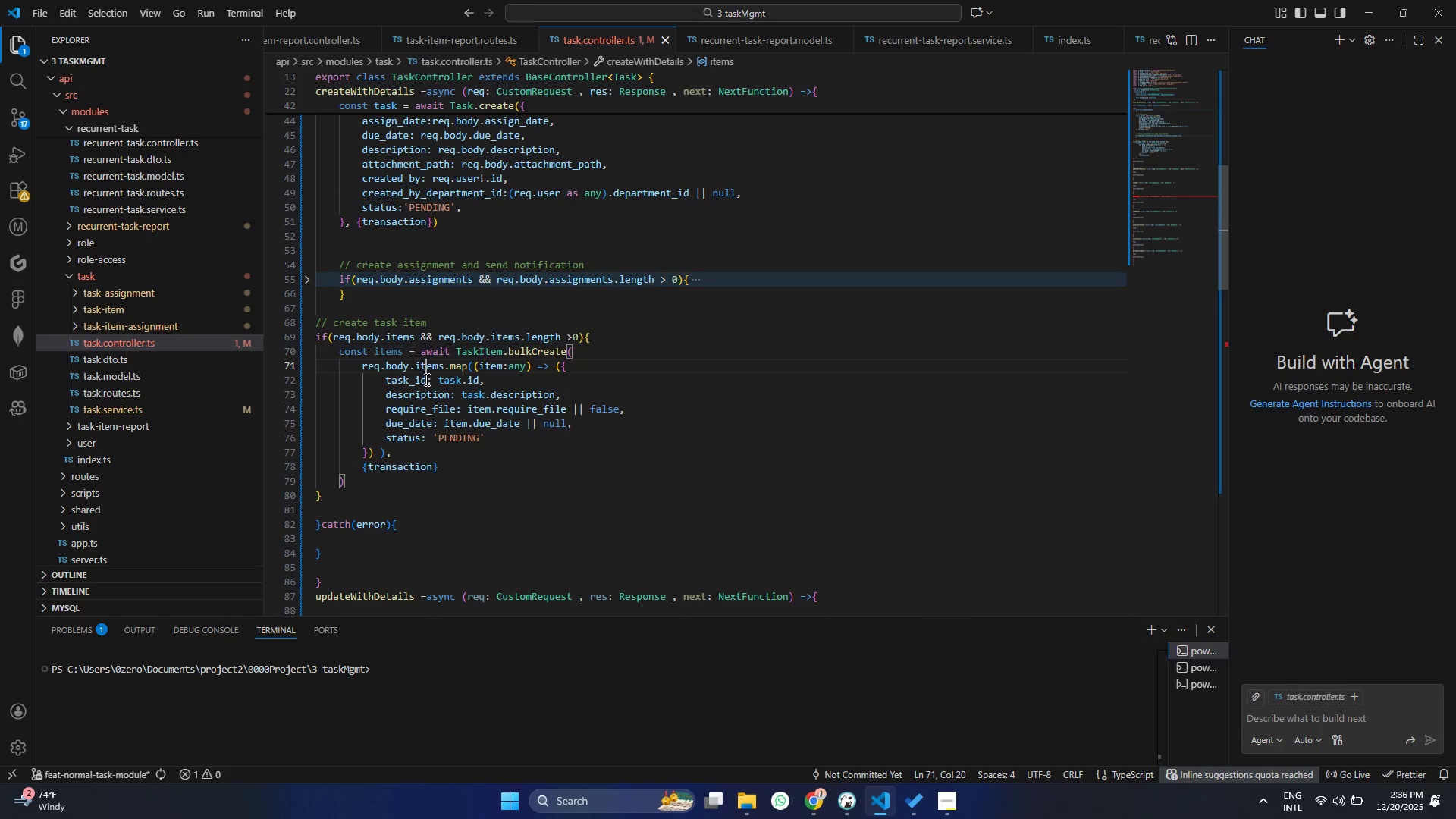 
mouse_move([468, 395])
 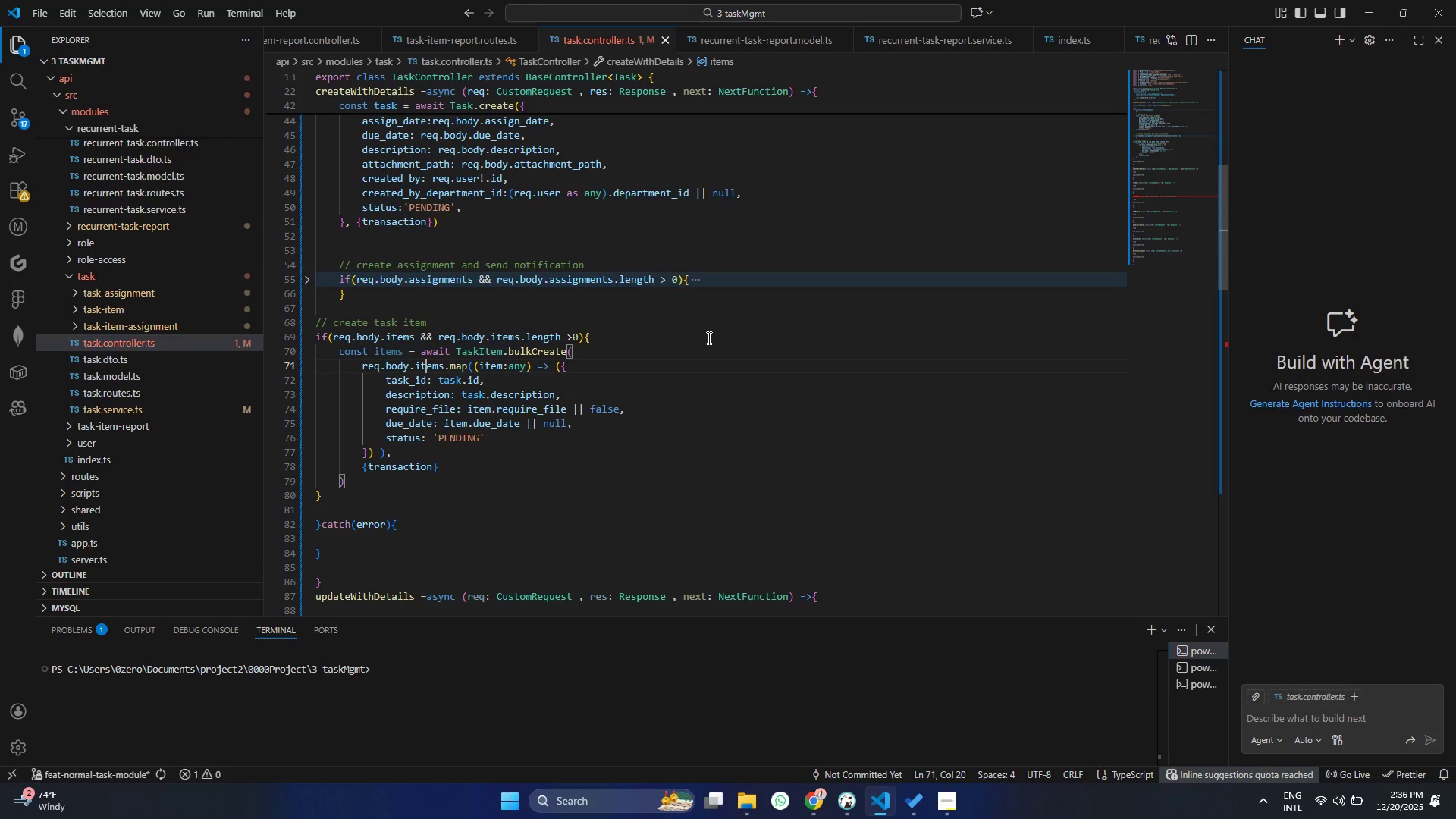 
double_click([498, 411])
 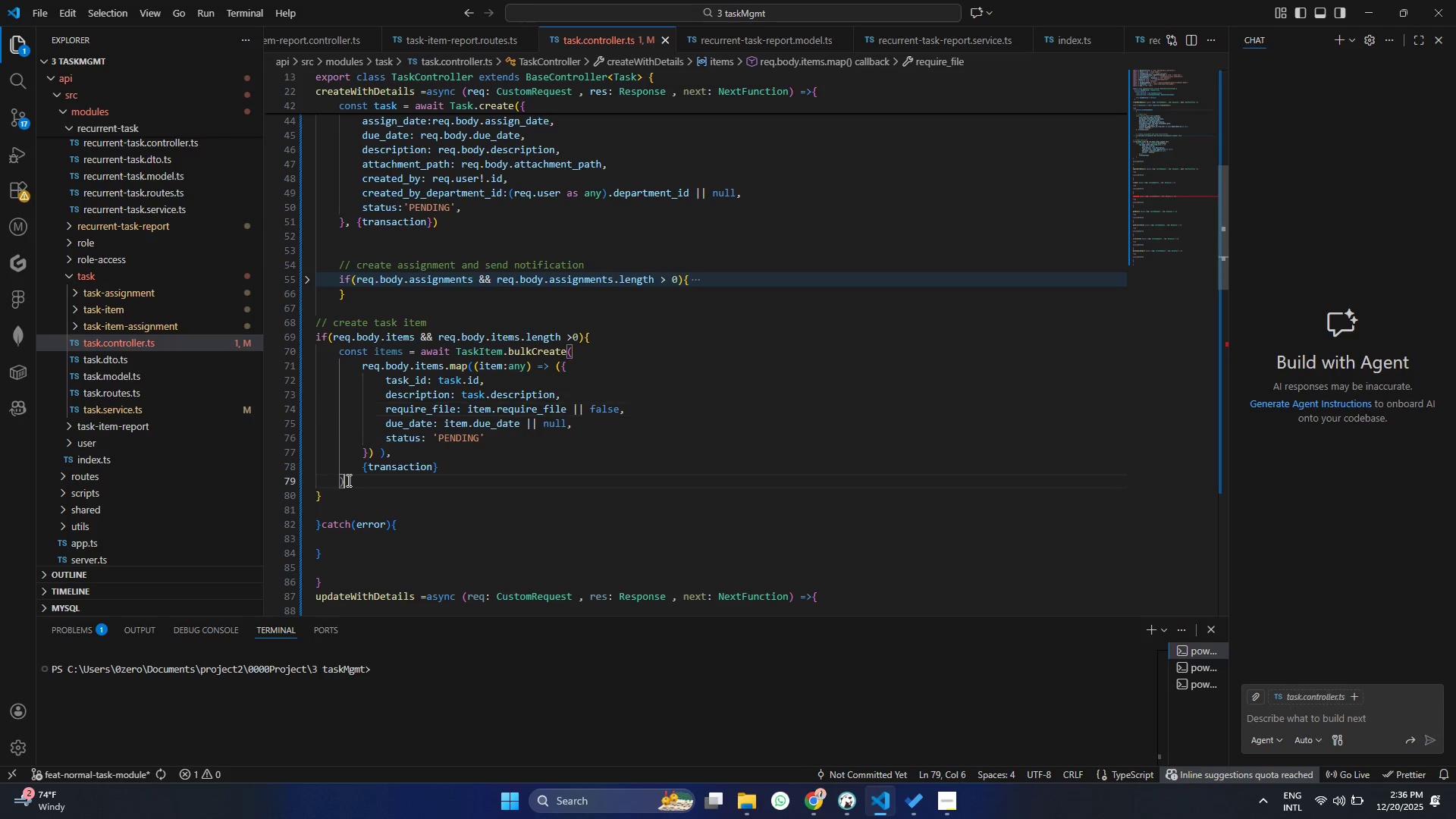 
left_click_drag(start_coordinate=[354, 475], to_coordinate=[349, 479])
 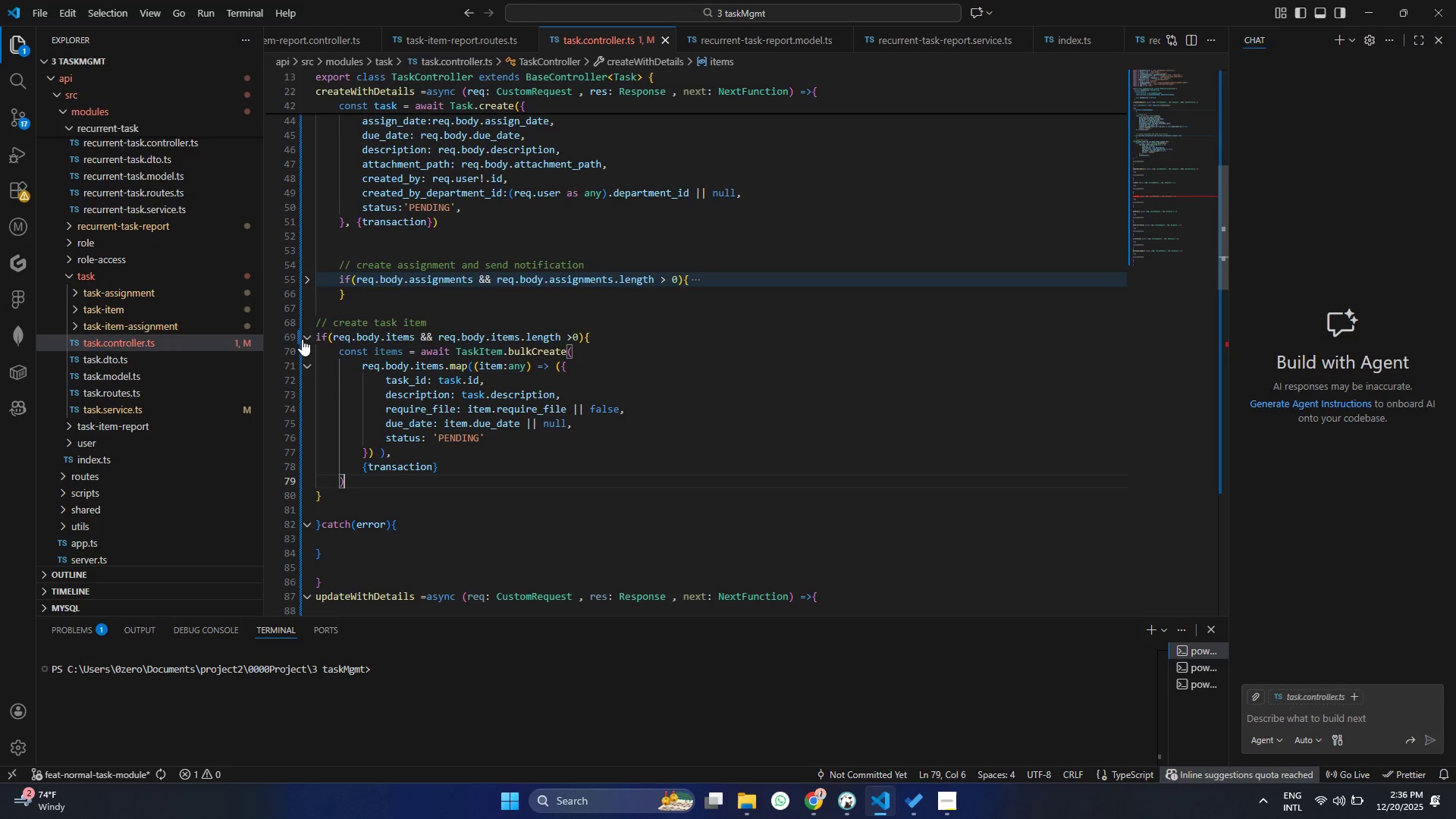 
left_click([306, 336])
 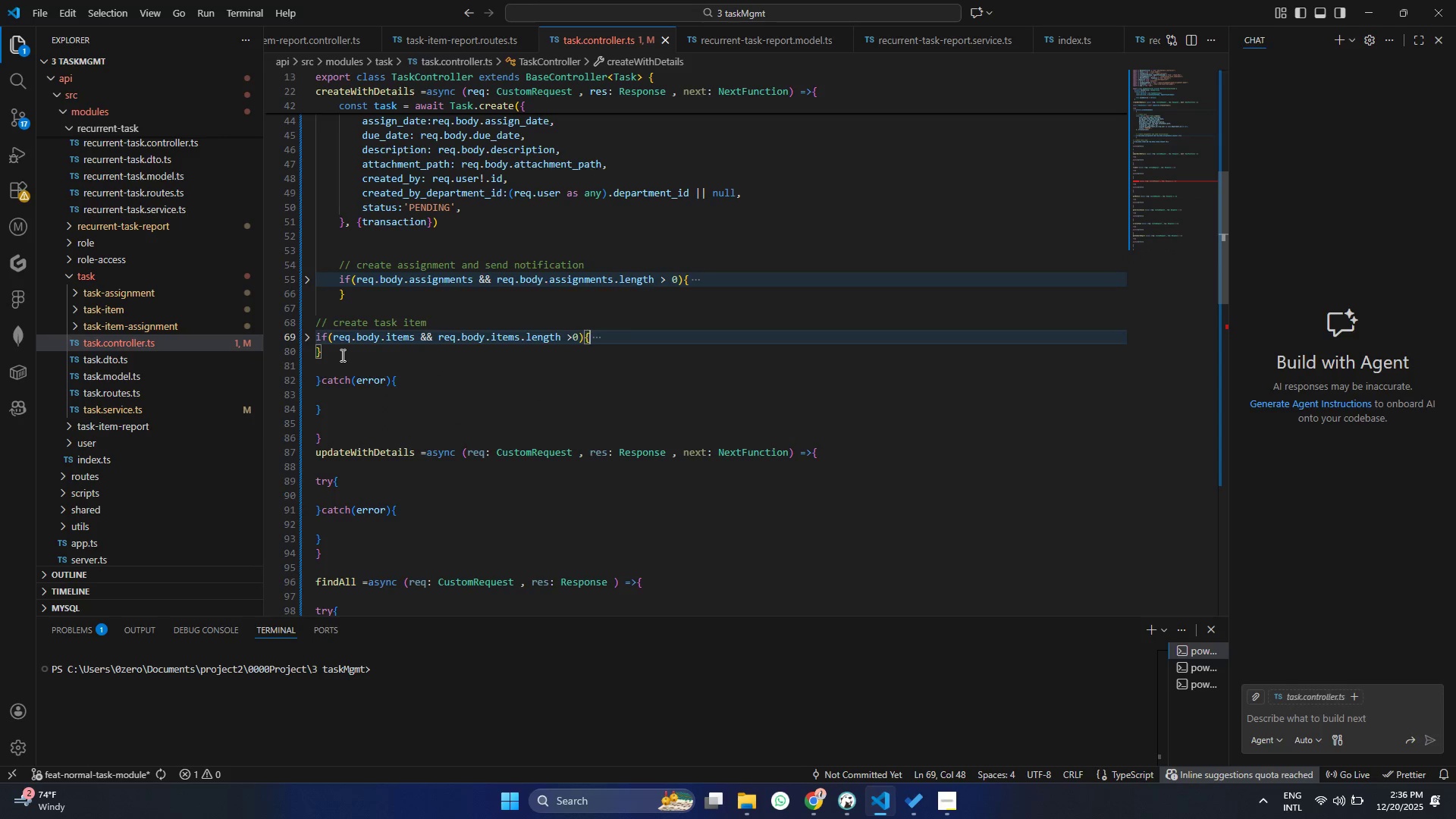 
left_click([341, 355])
 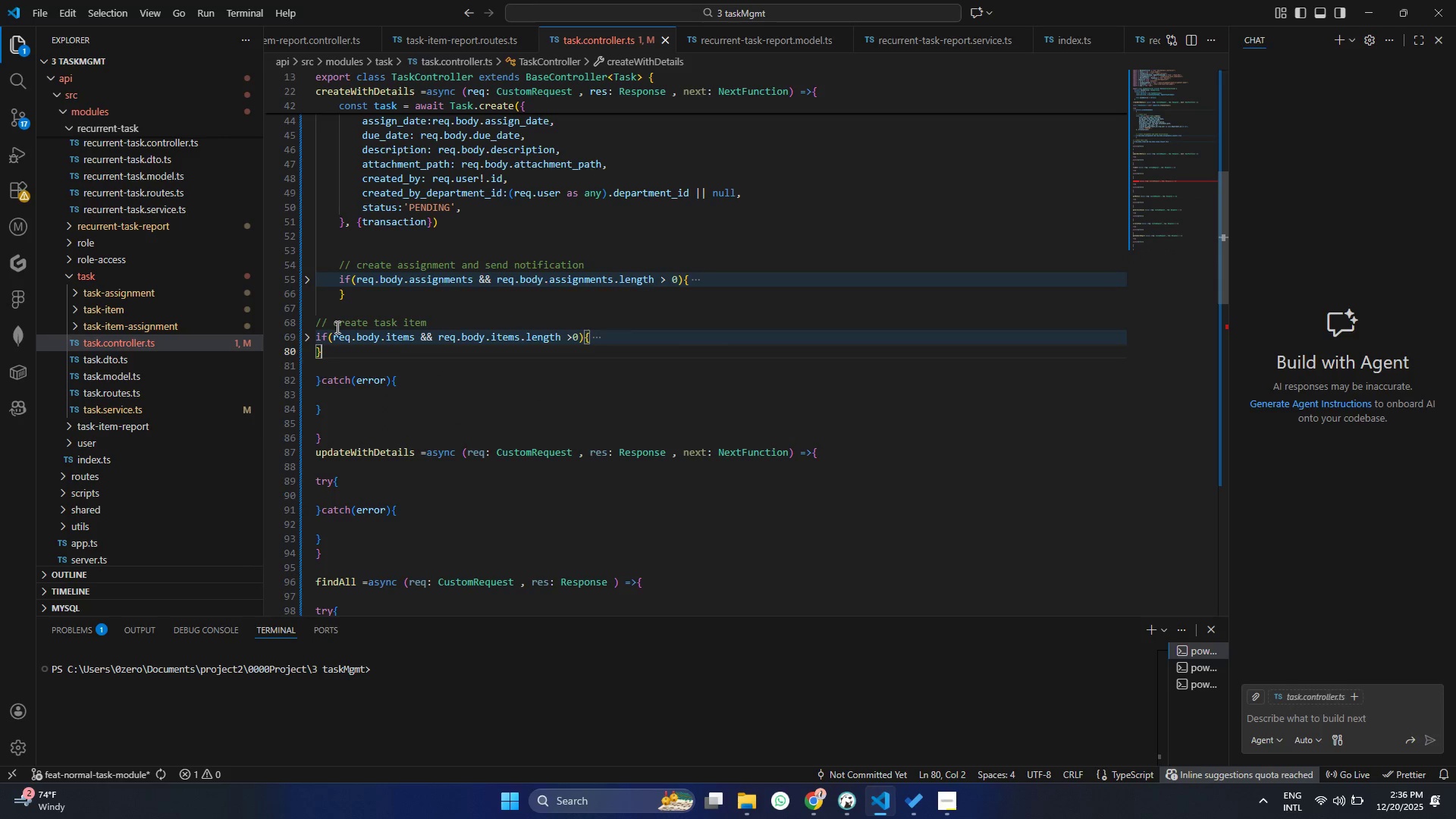 
key(Enter)
 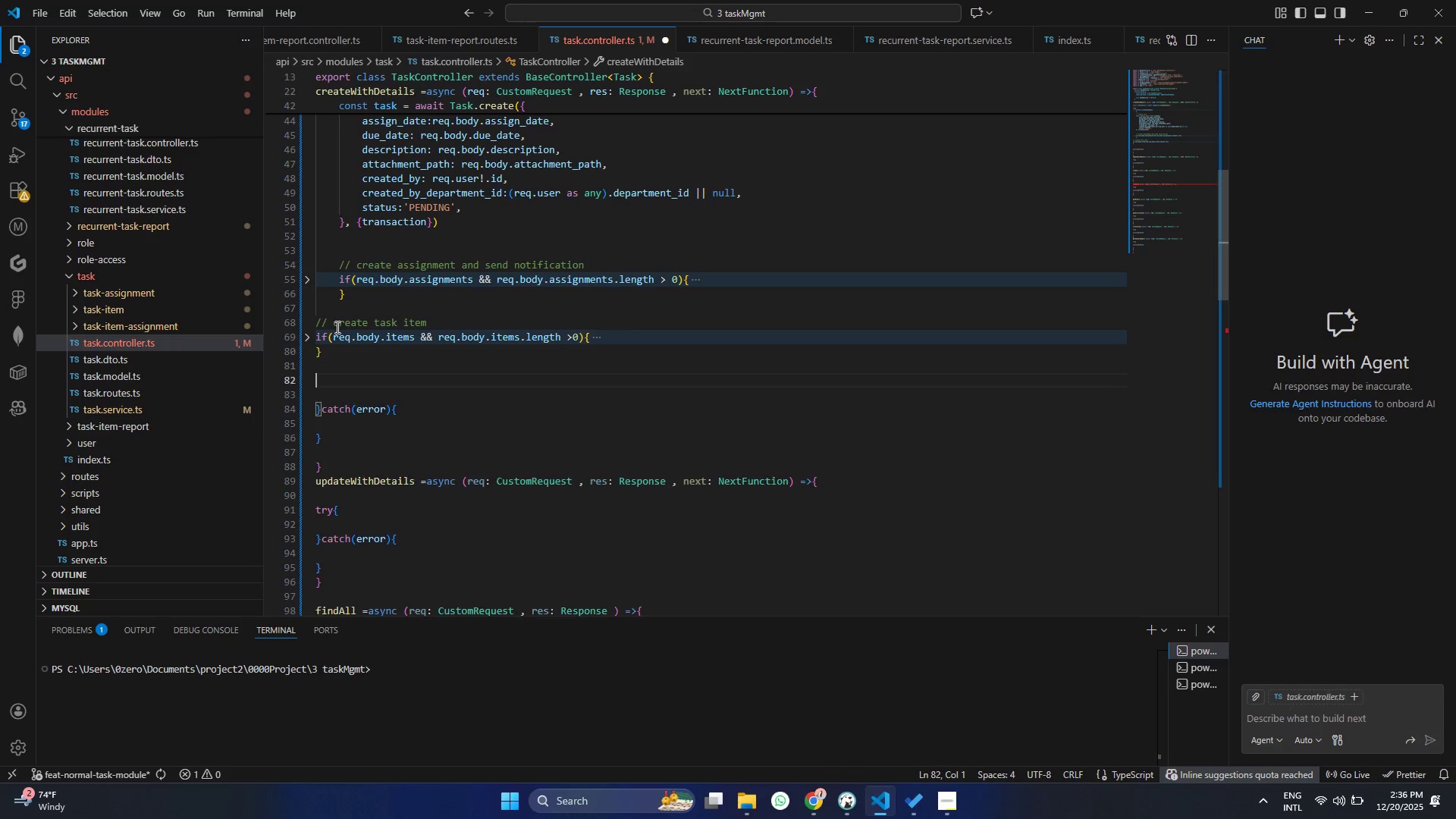 
key(Enter)
 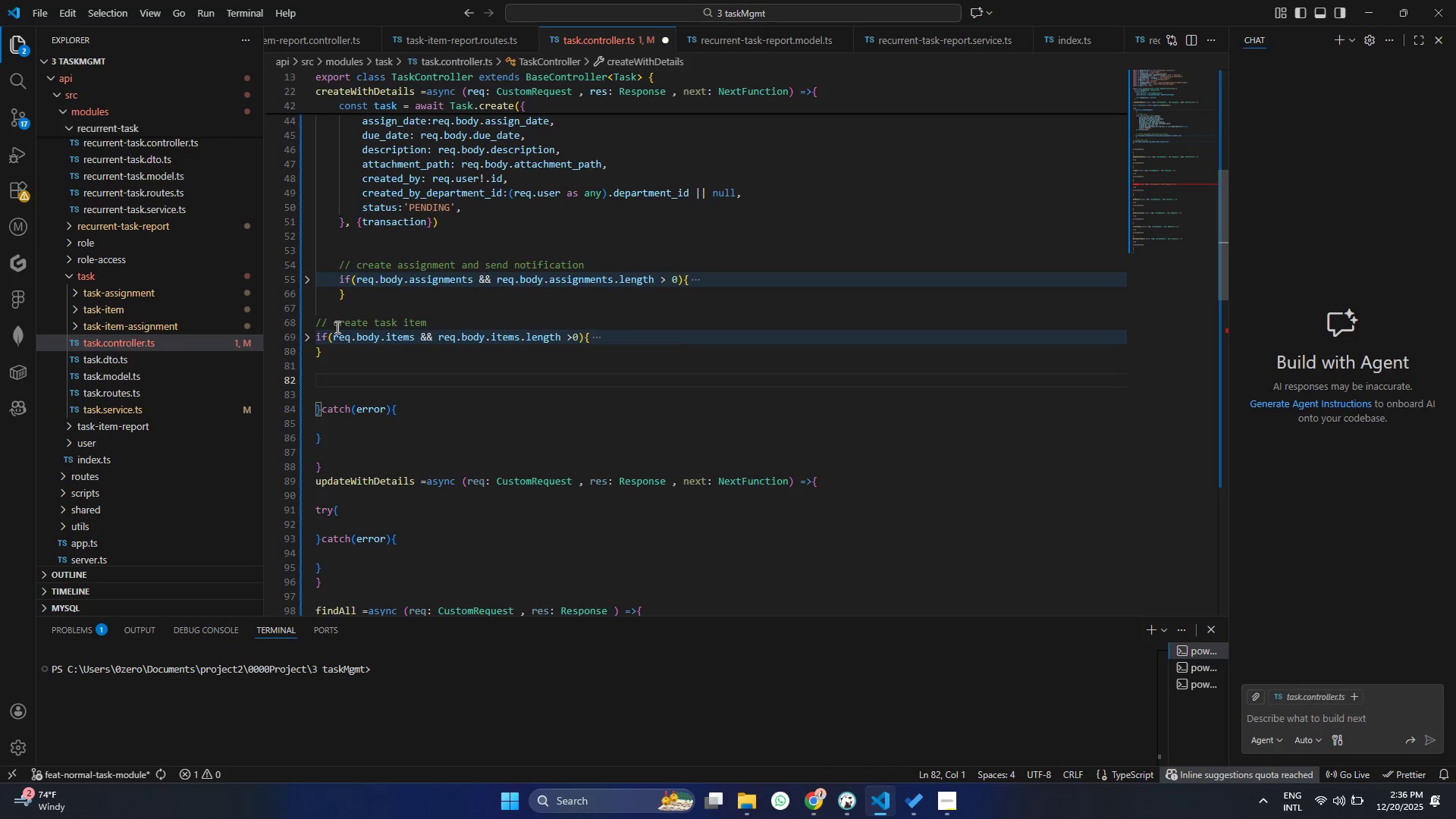 
type(//create item assignments and send notification)
 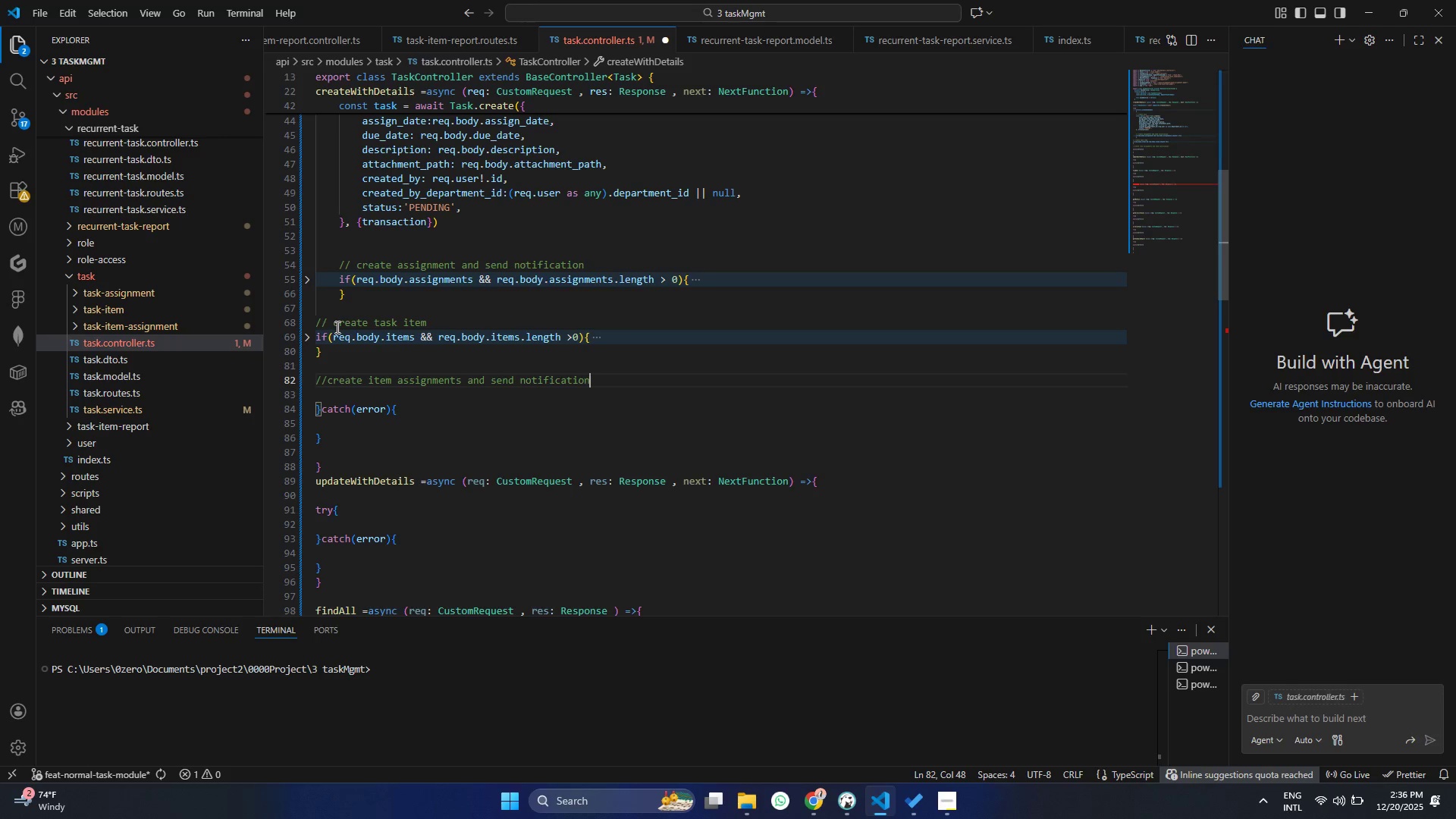 
key(Enter)
 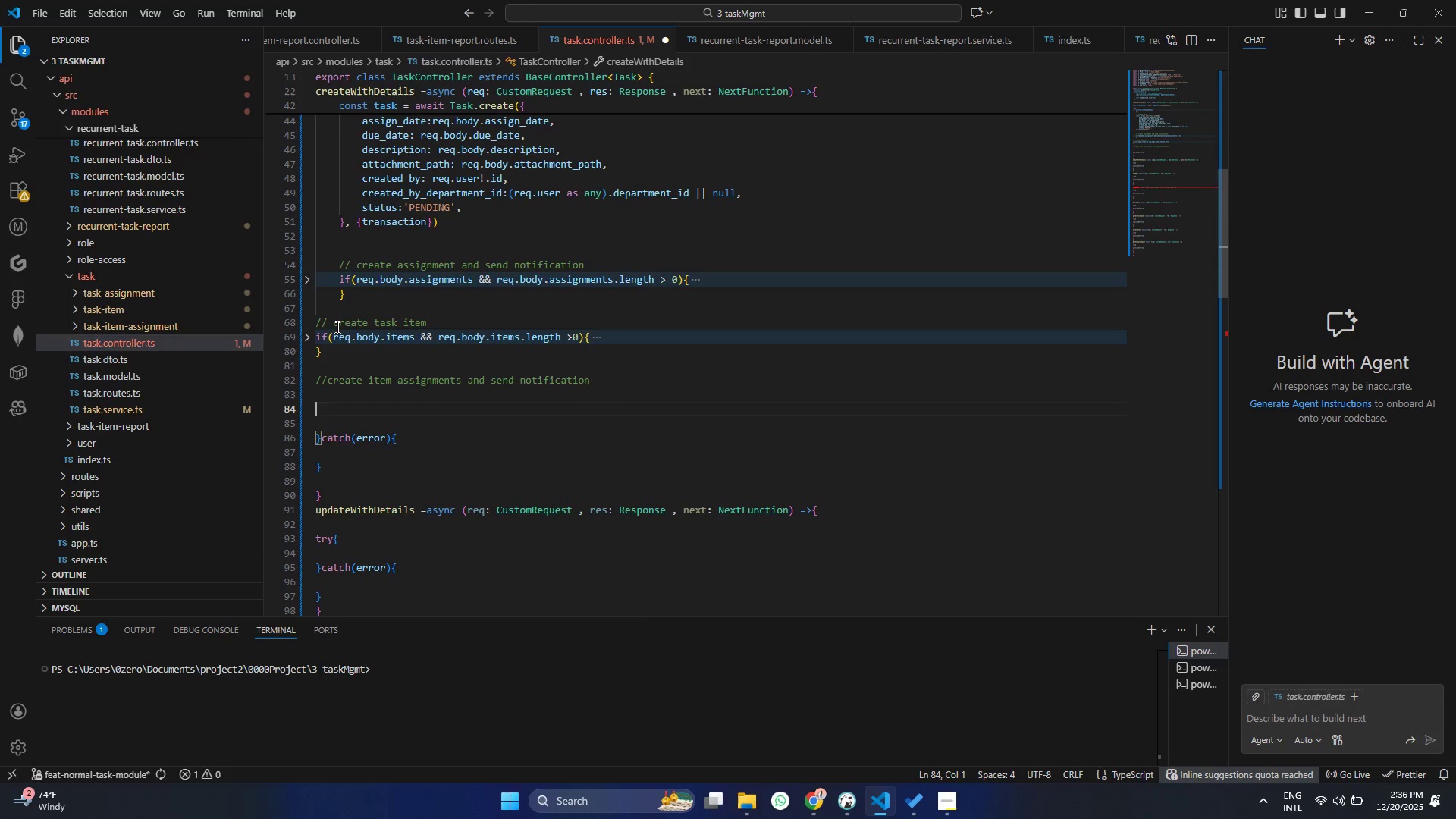 
key(Enter)
 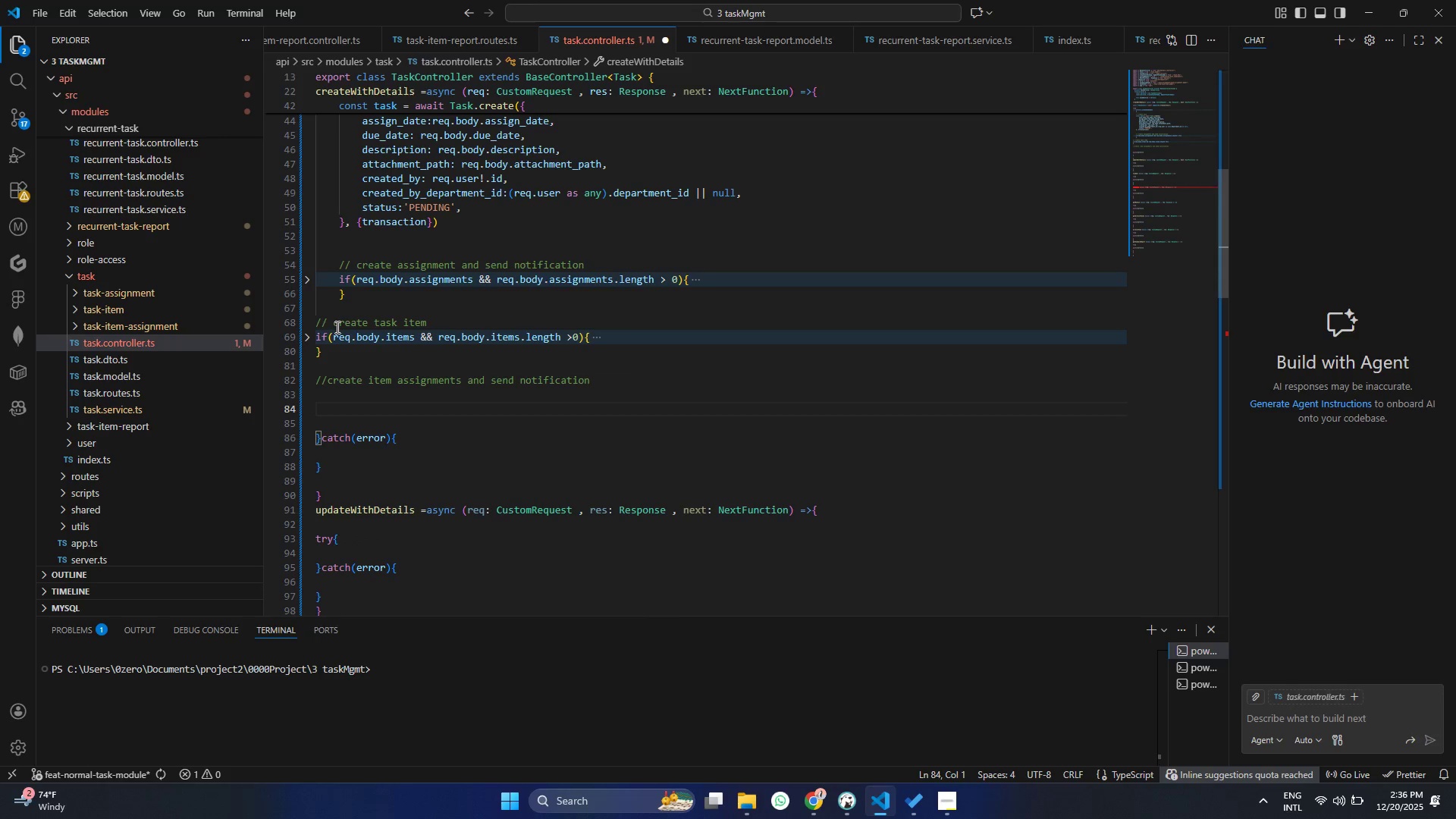 
key(Shift+9)
 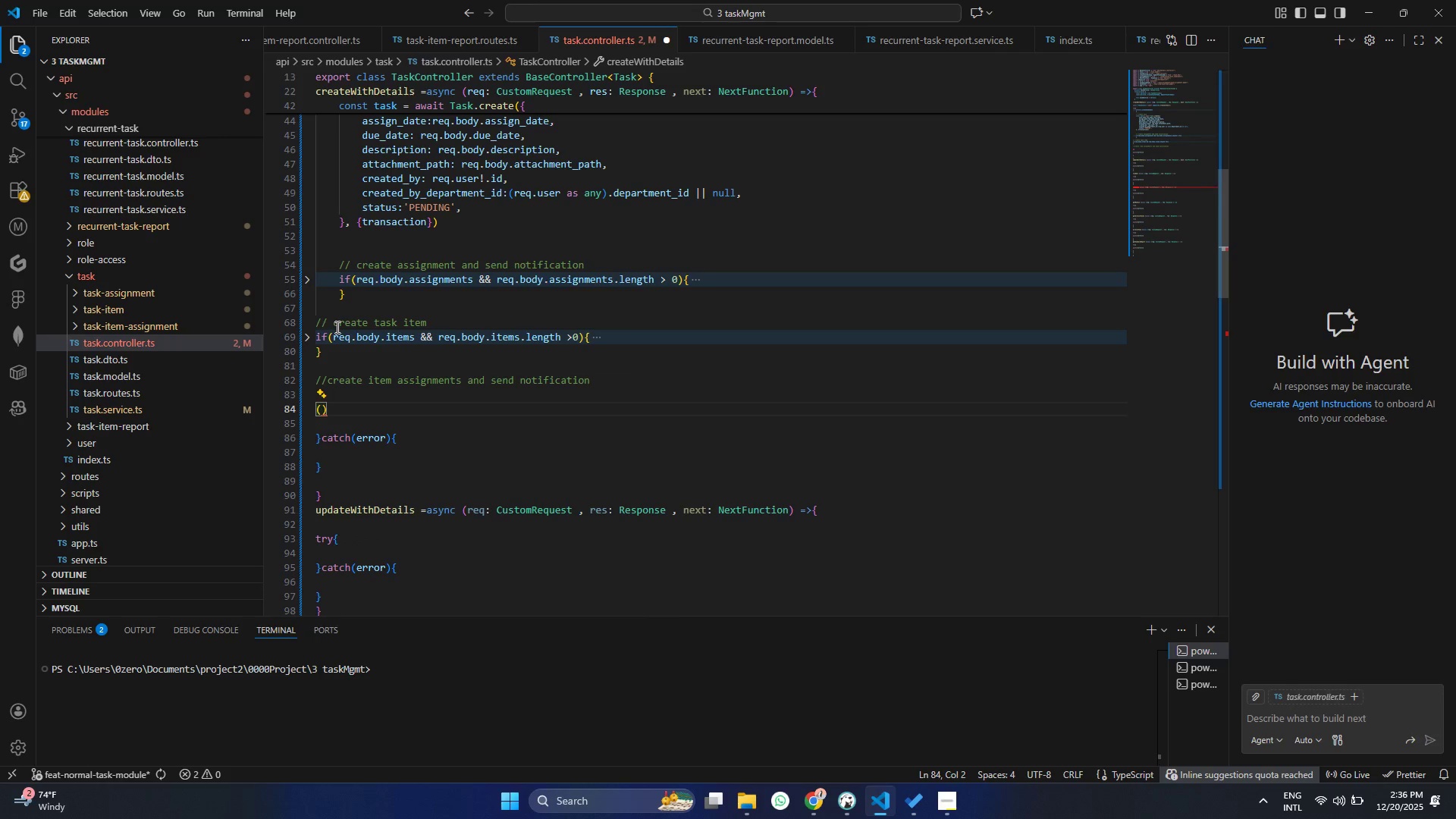 
key(ArrowLeft)
 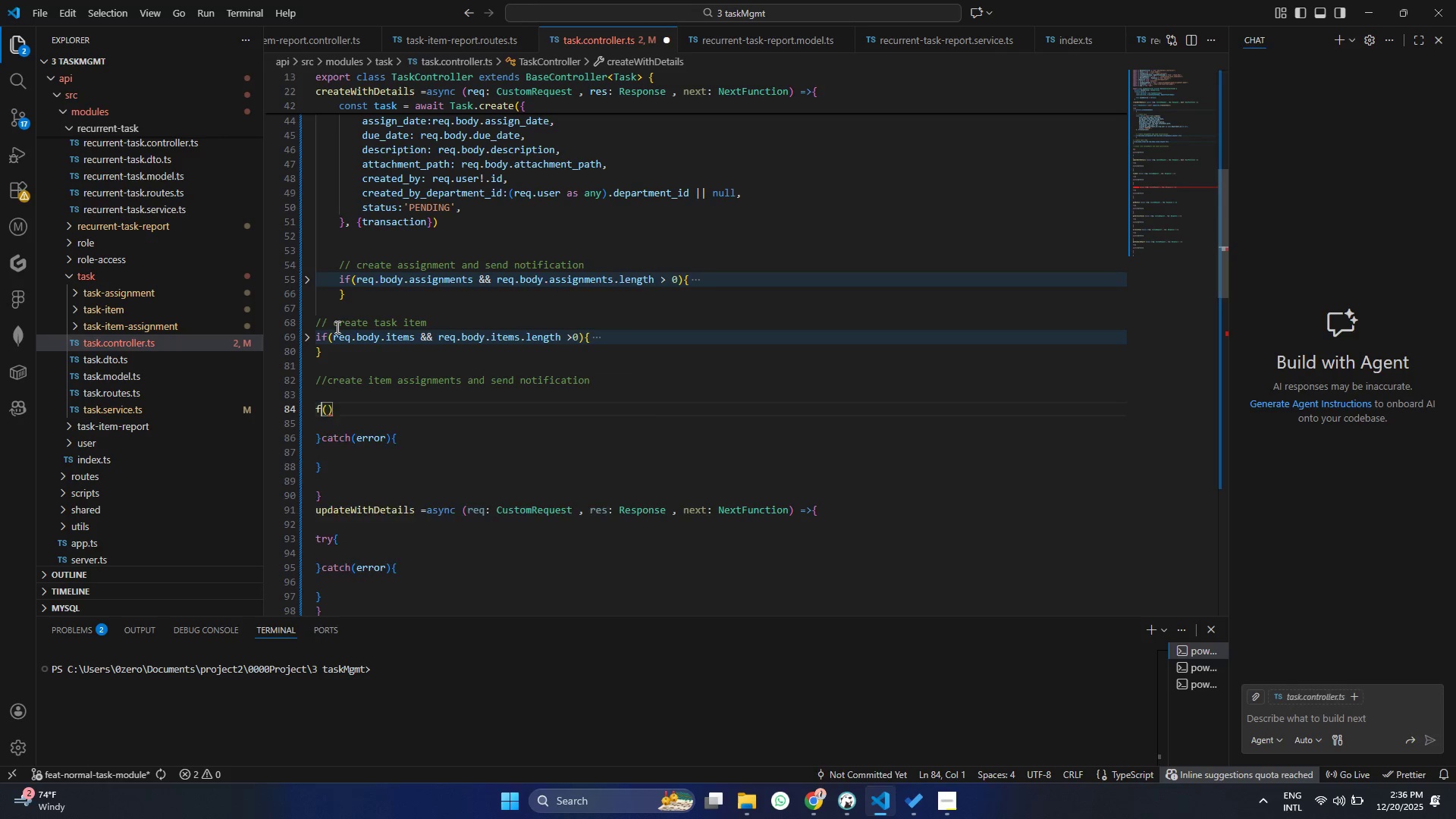 
type(for )
 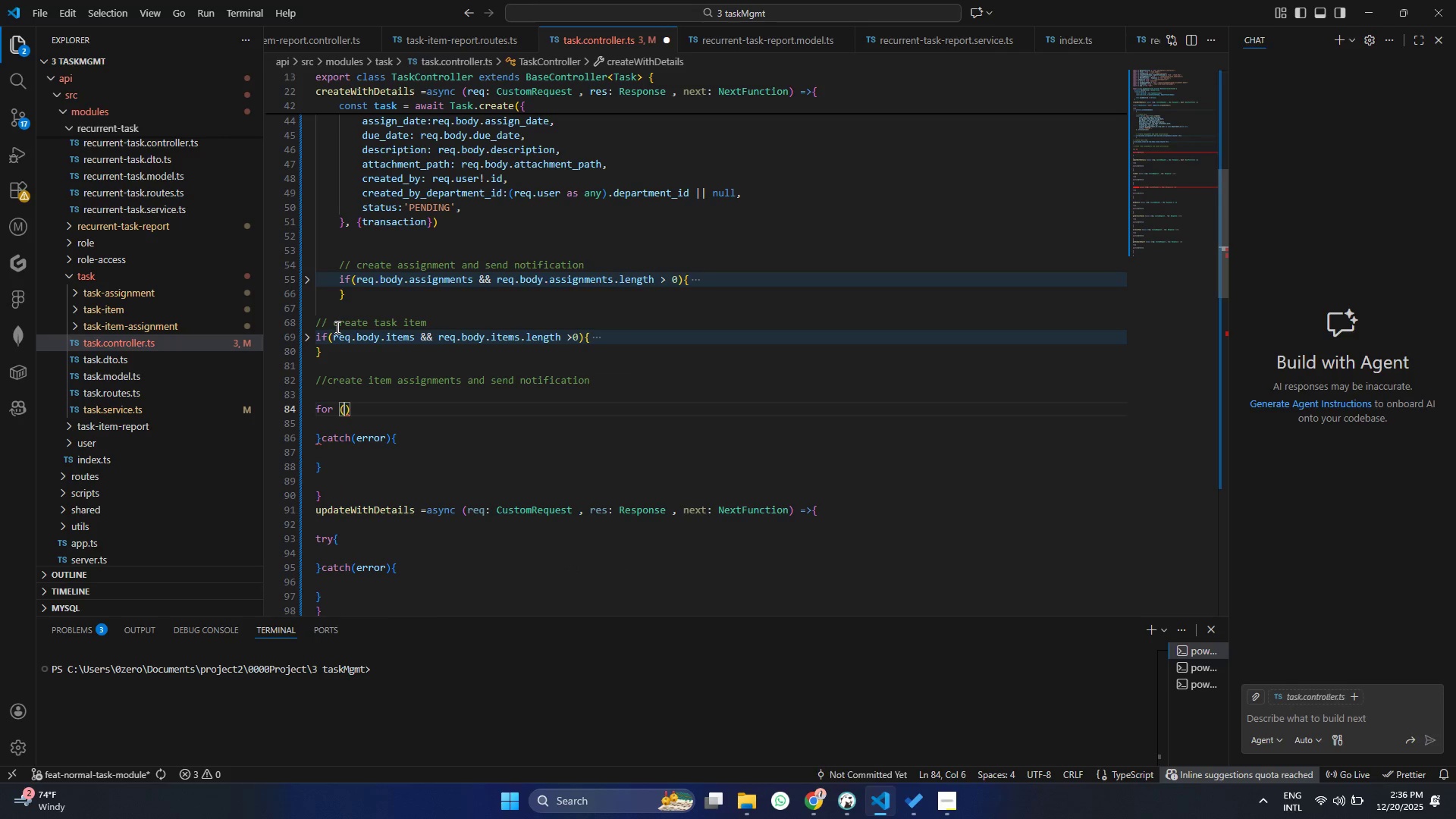 
key(ArrowRight)
 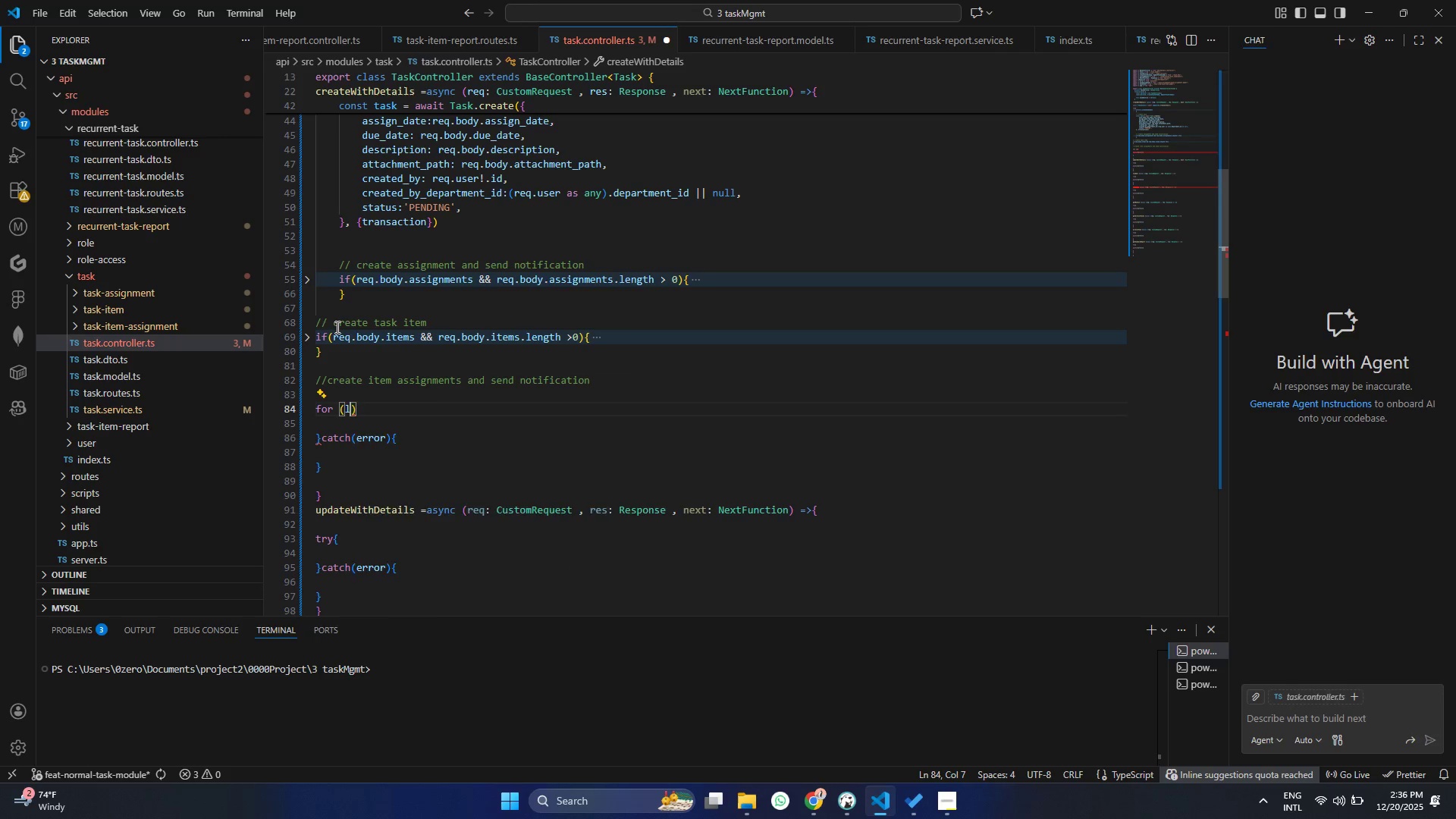 
type(let i; i=0 ; i< items.)
 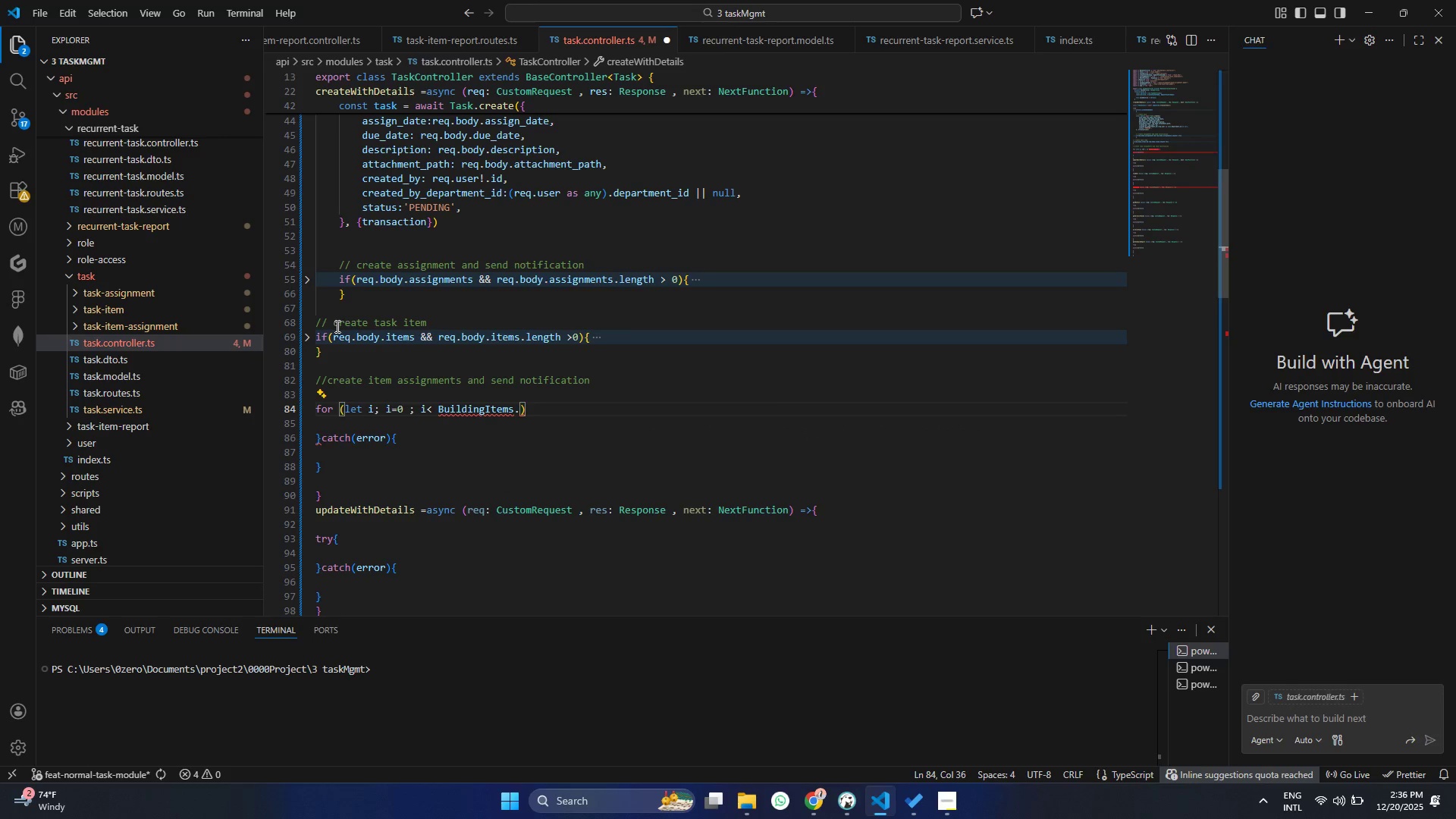 
key(Control+ControlLeft)
 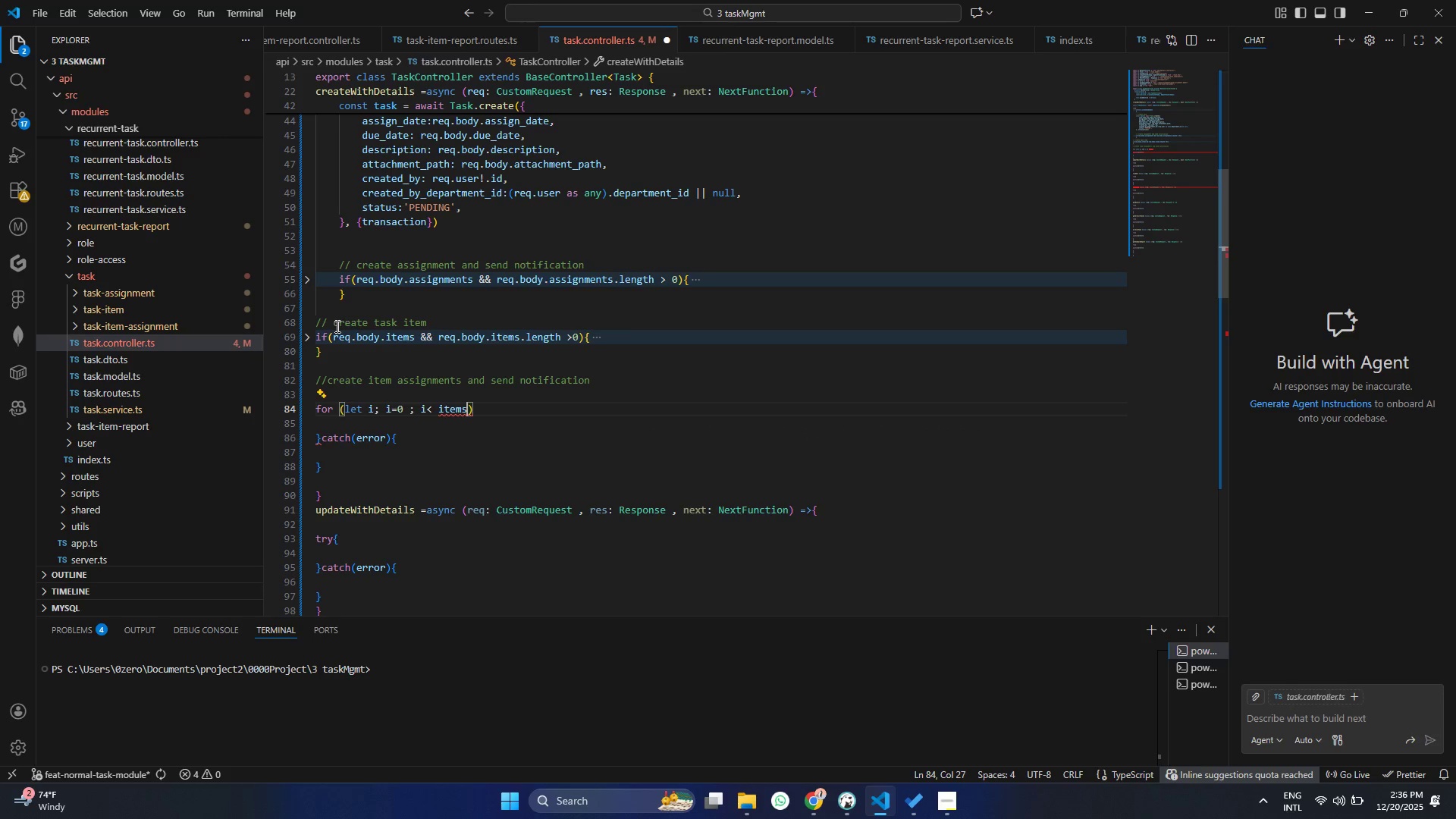 
key(Control+Z)
 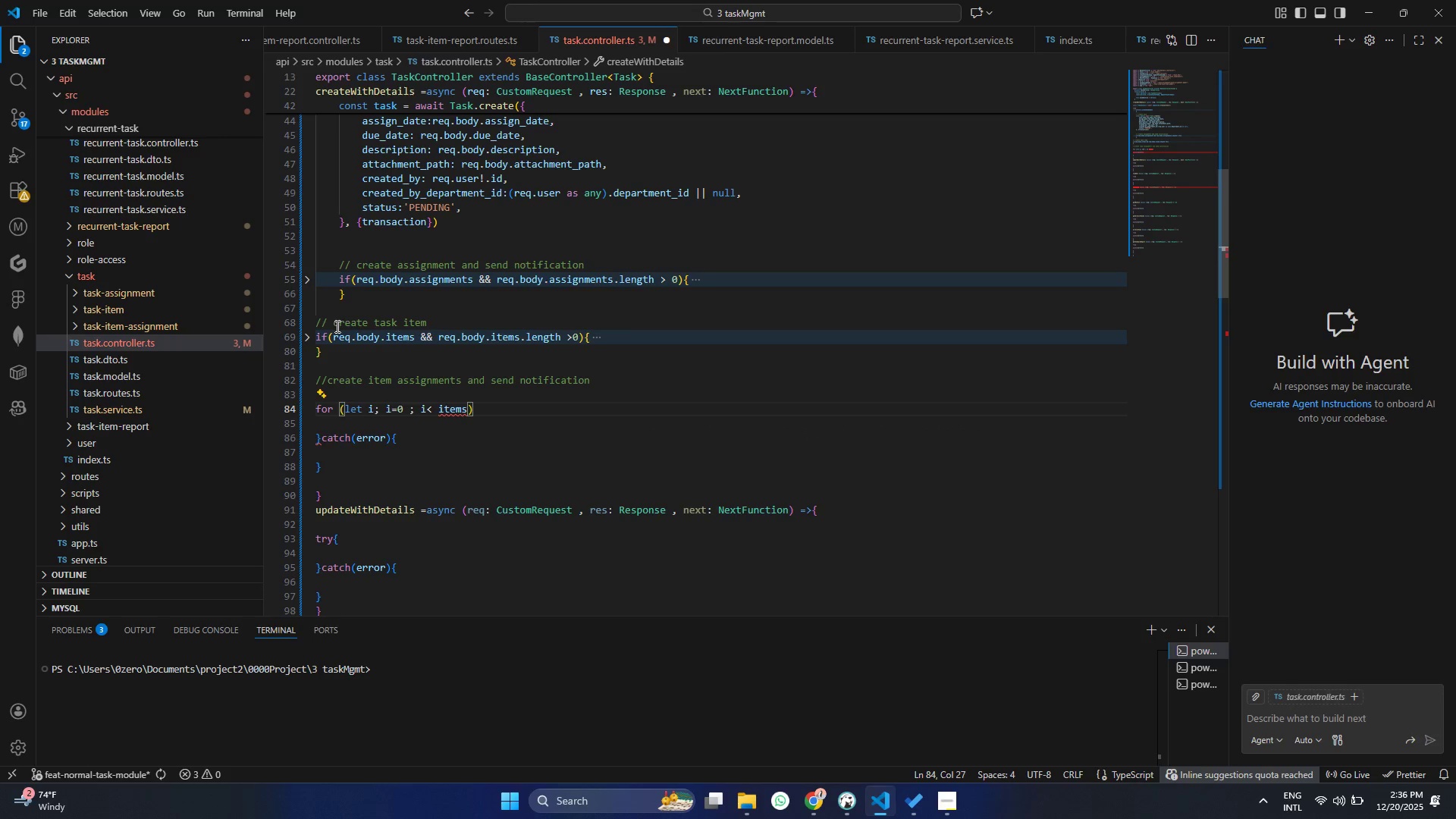 
type(.length)
 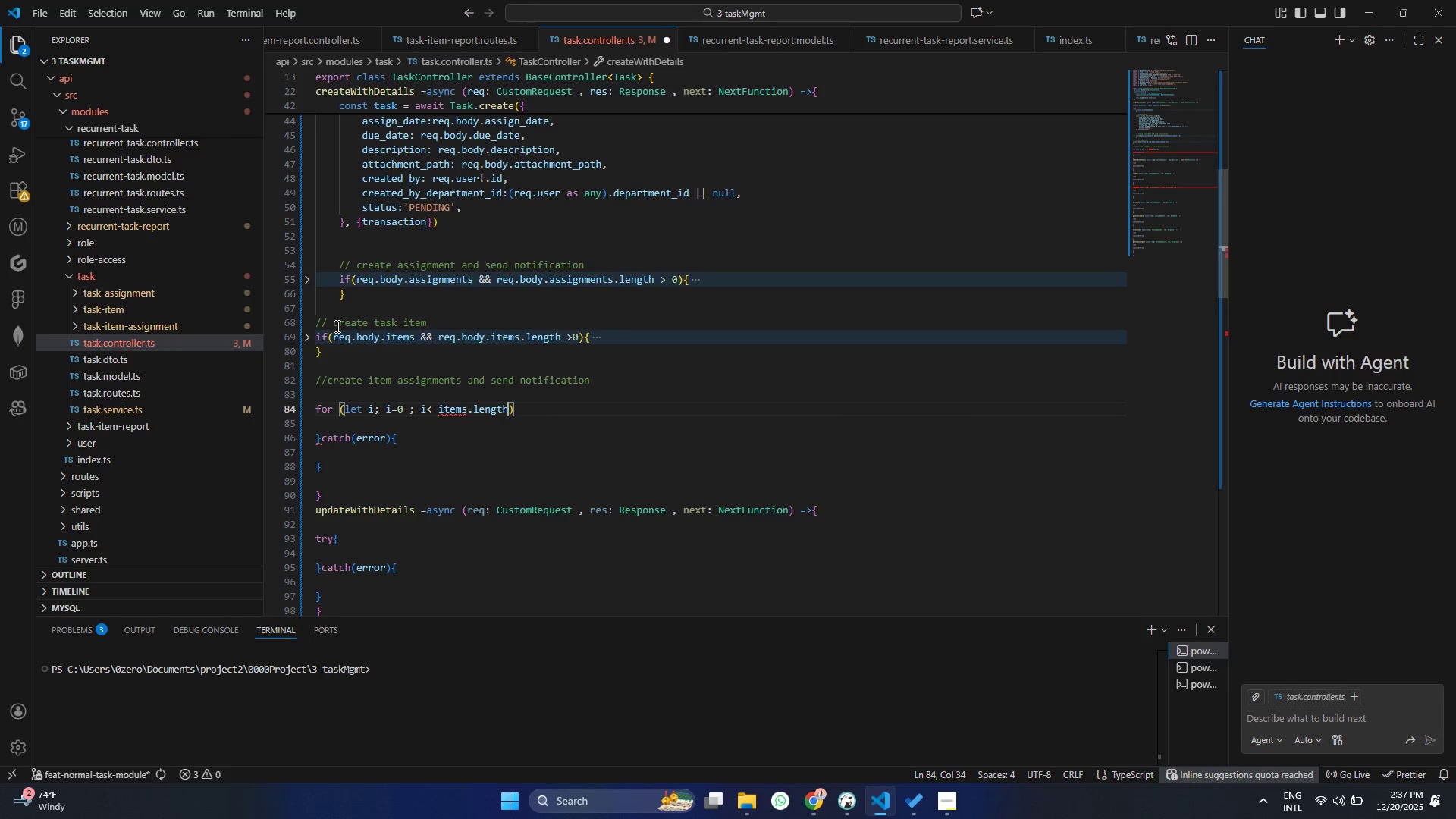 
key(Enter)
 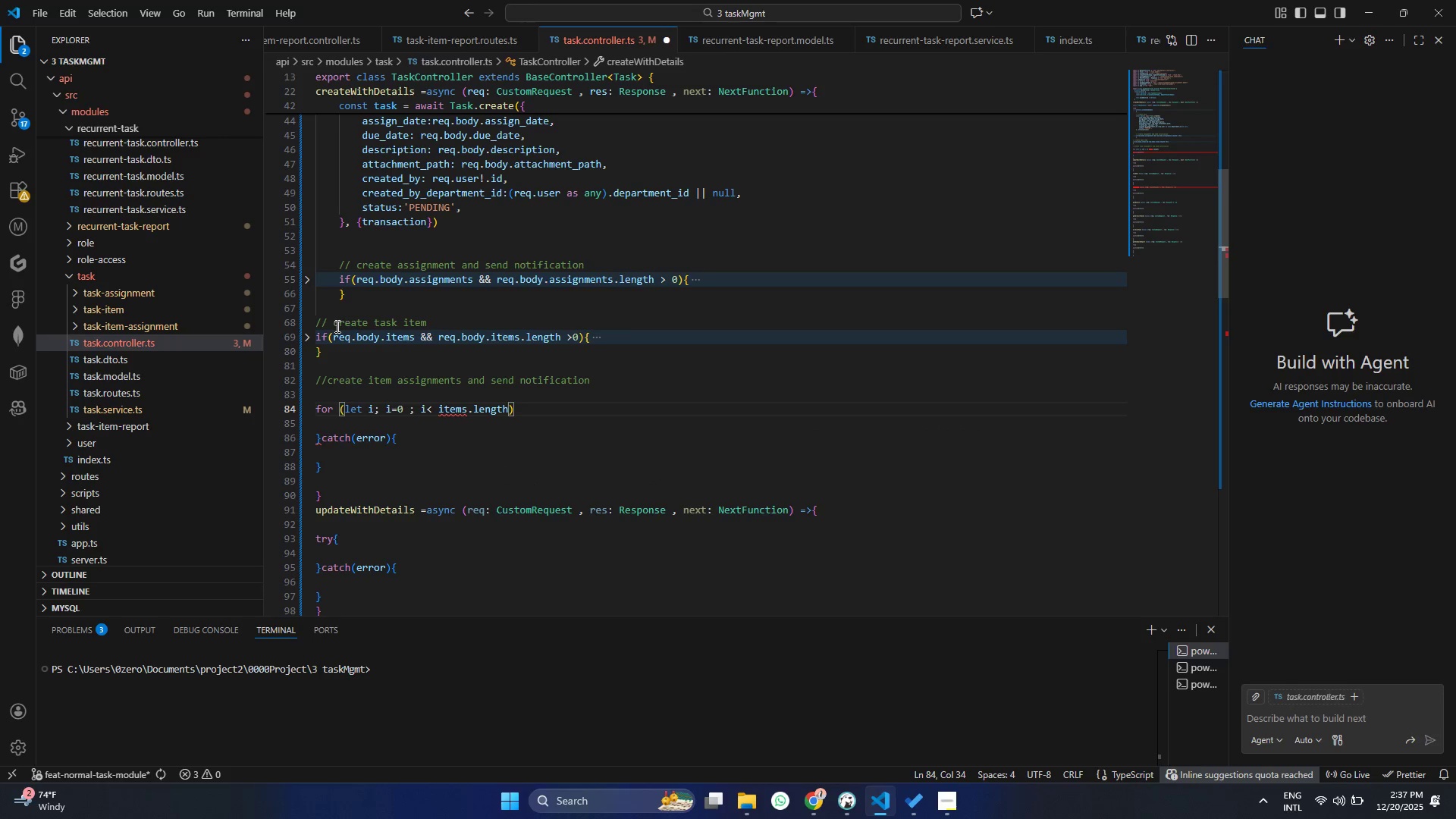 
key(Control+ControlLeft)
 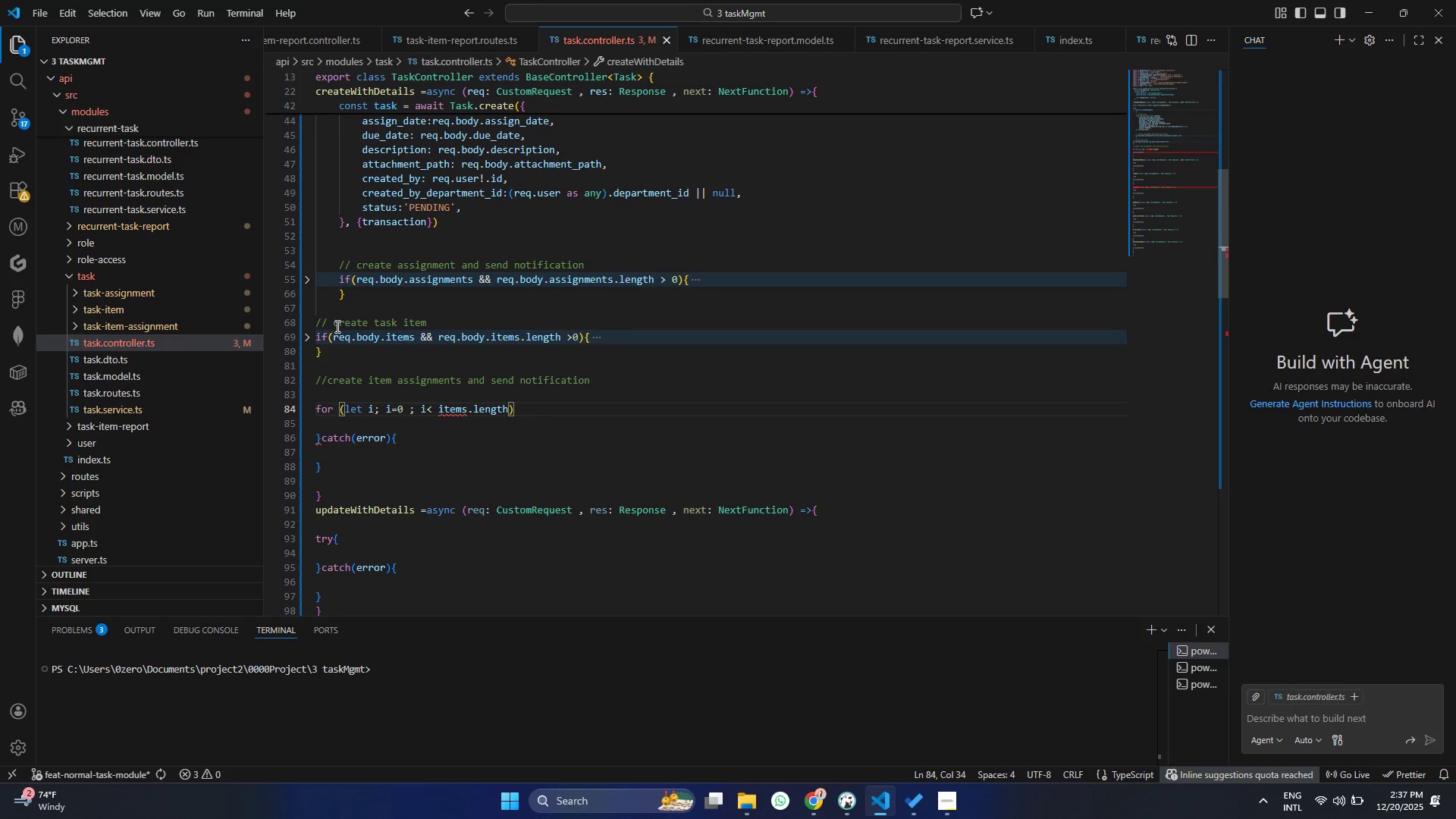 
key(Control+S)
 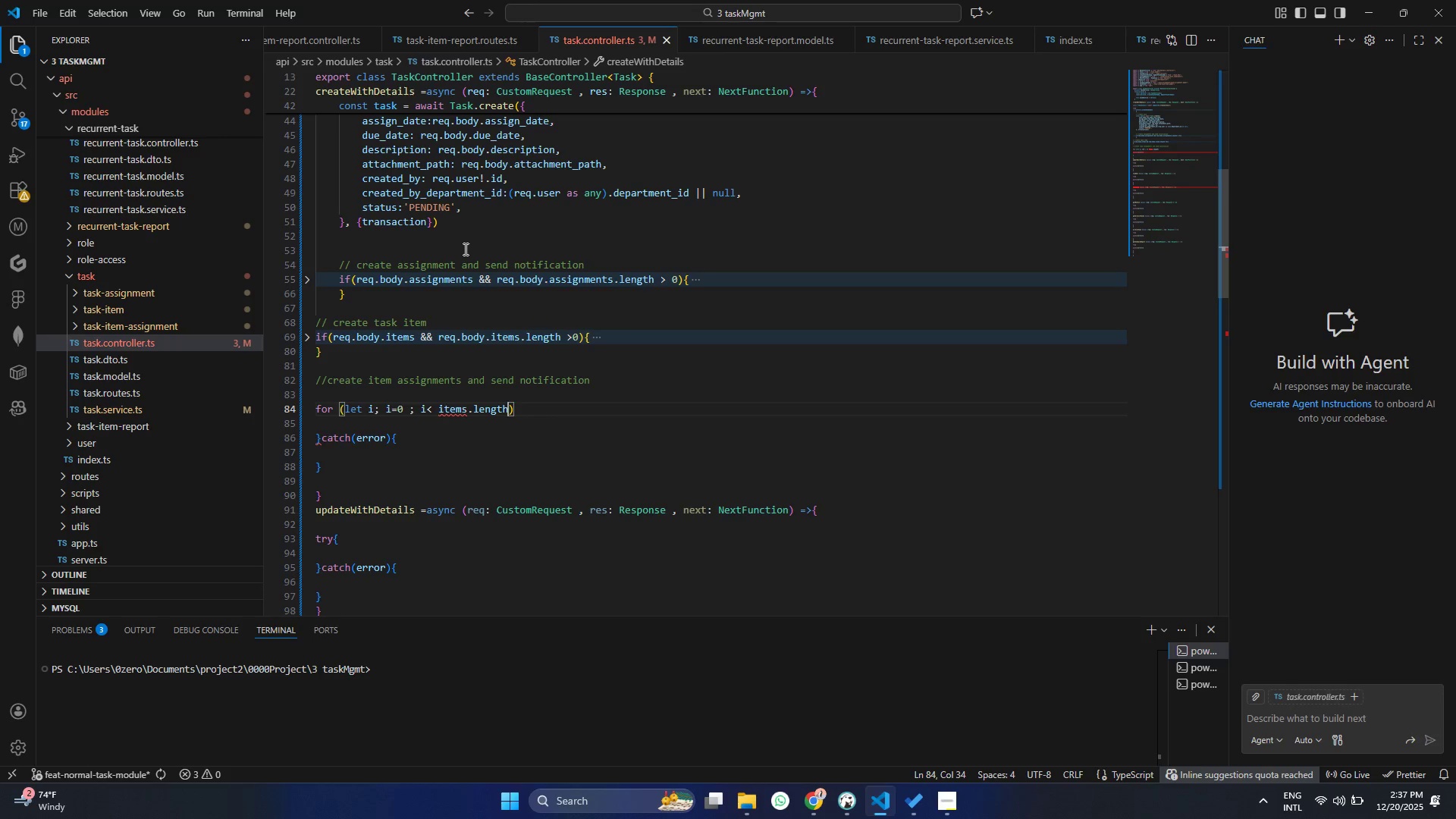 
wait(5.59)
 